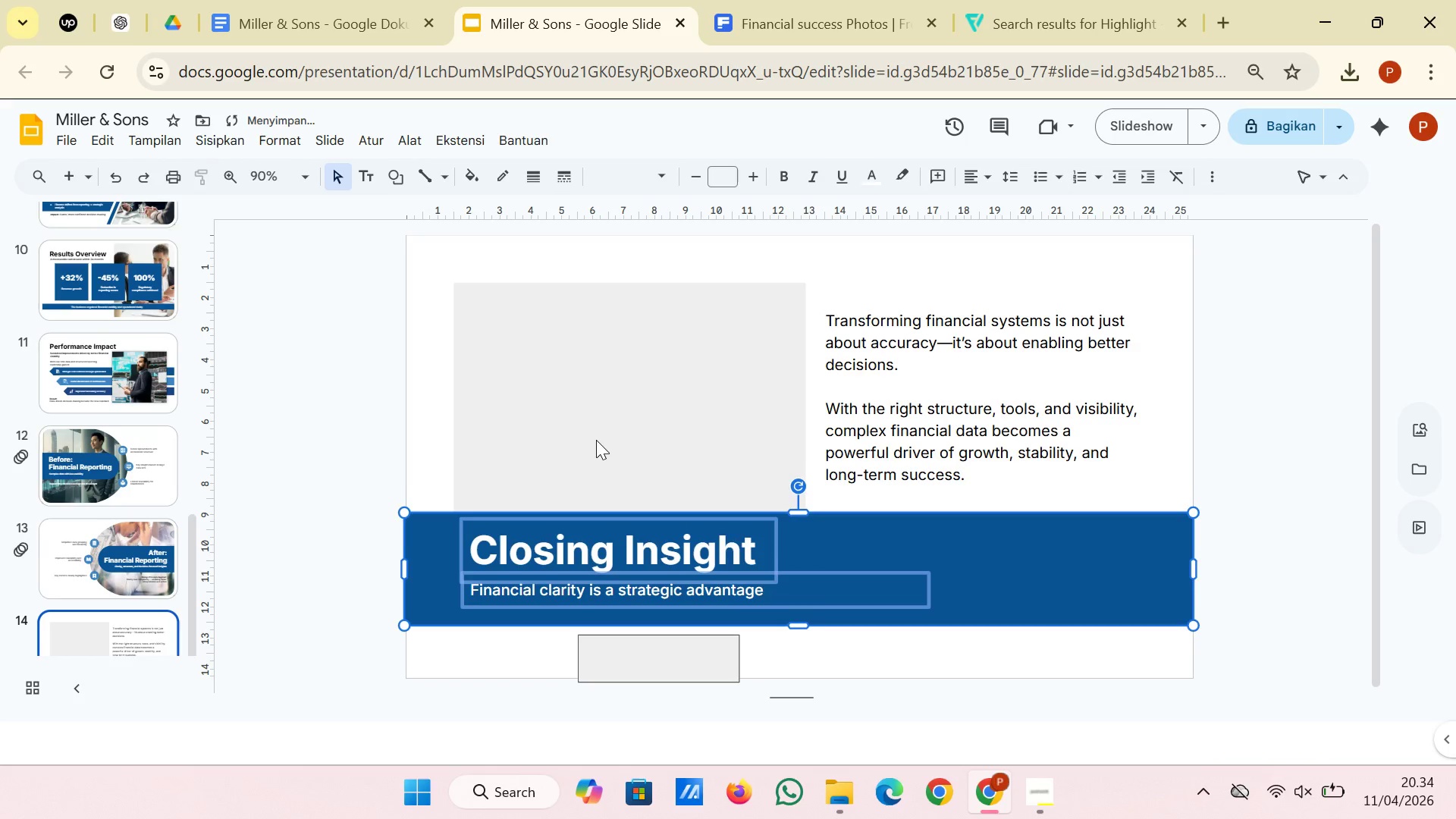 
key(ArrowDown)
 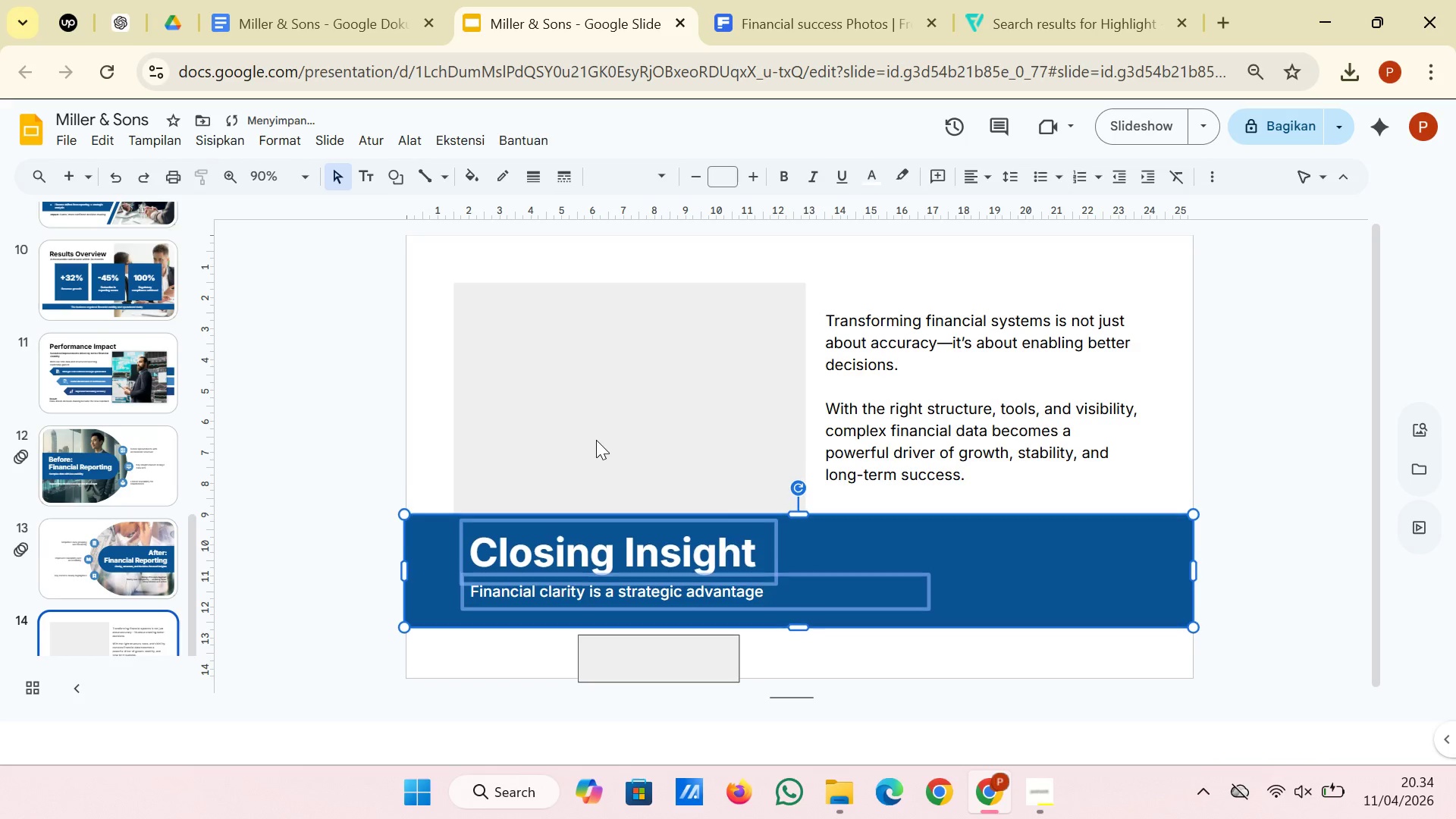 
key(ArrowDown)
 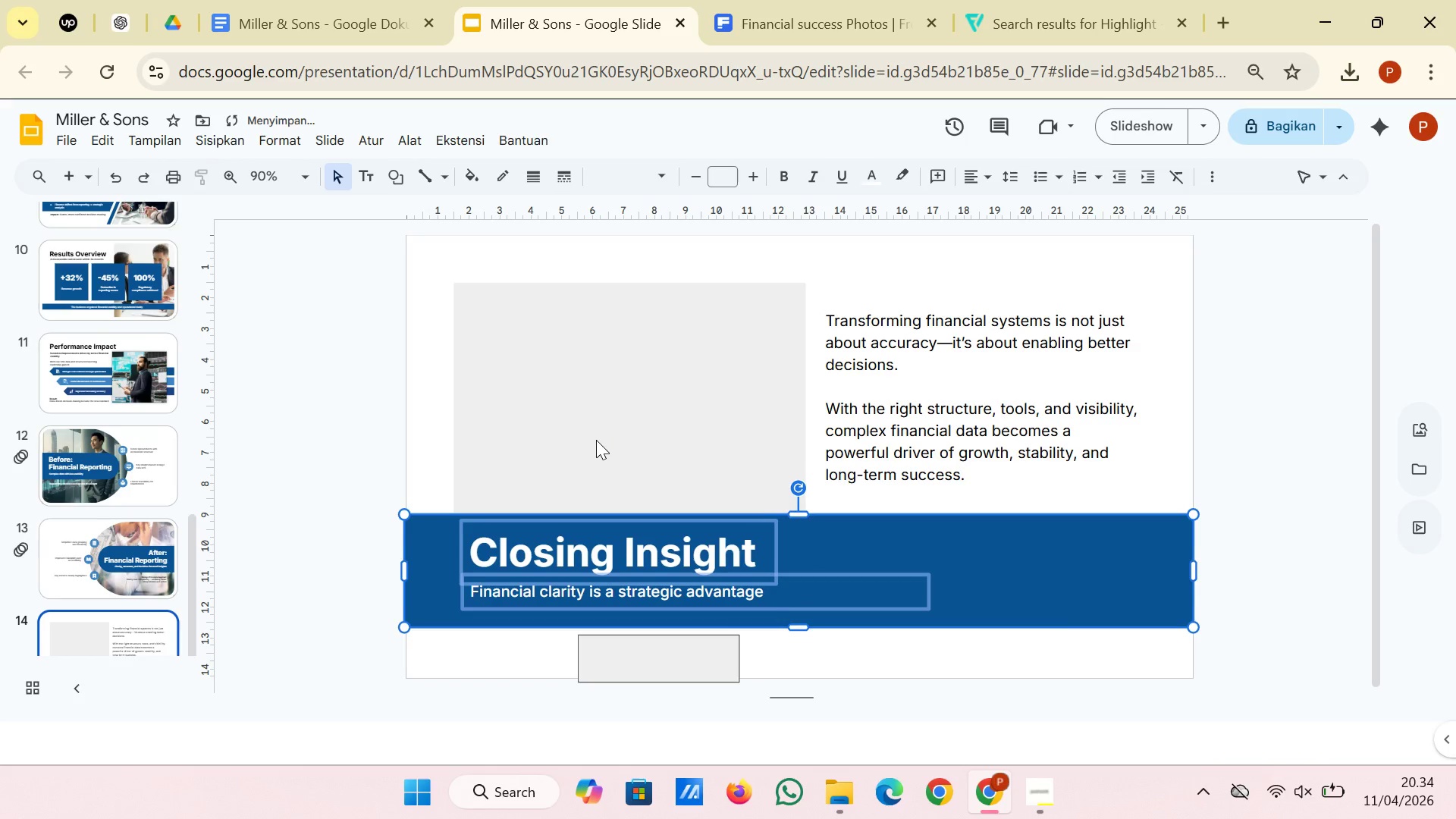 
key(ArrowDown)
 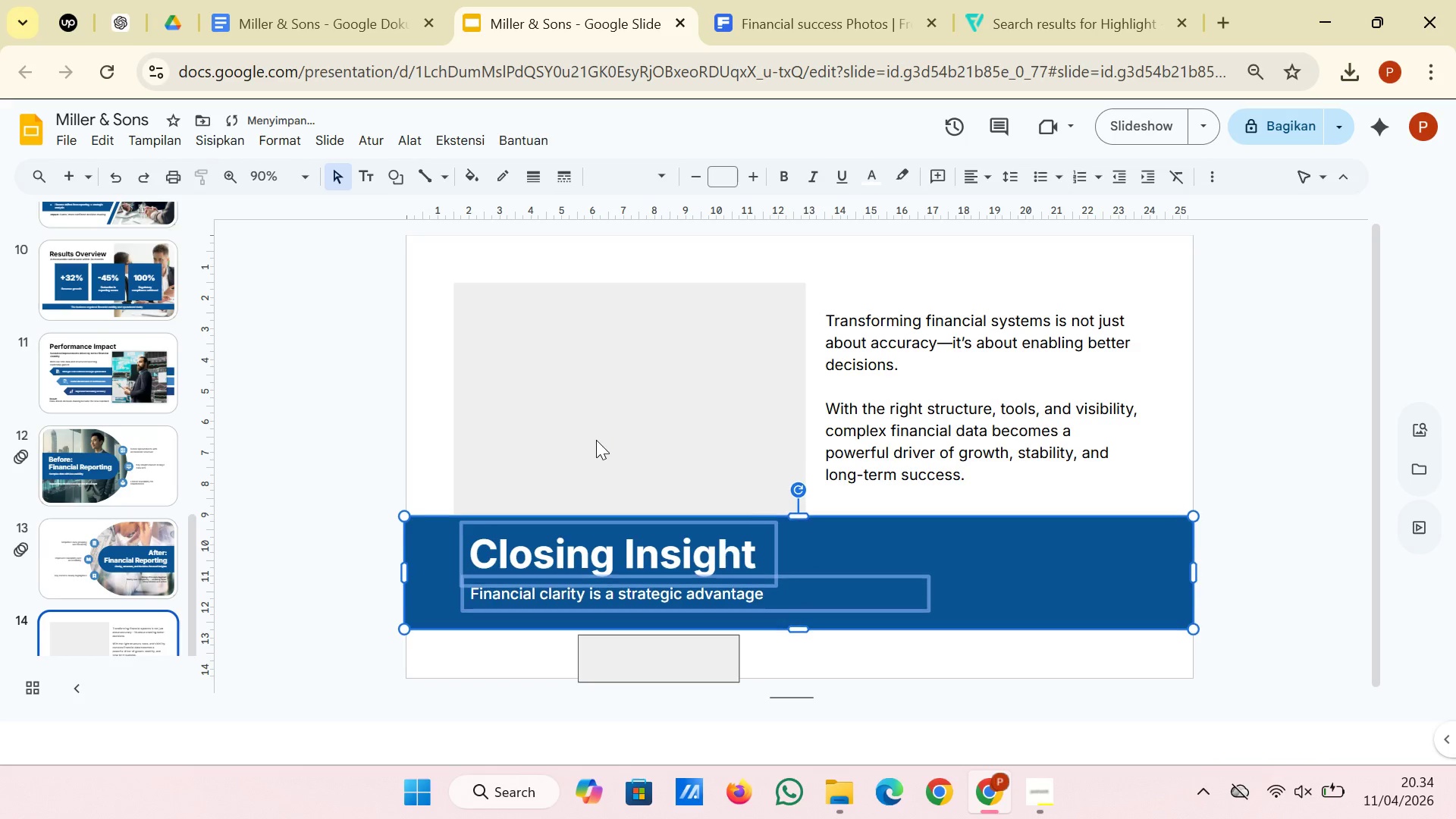 
key(ArrowDown)
 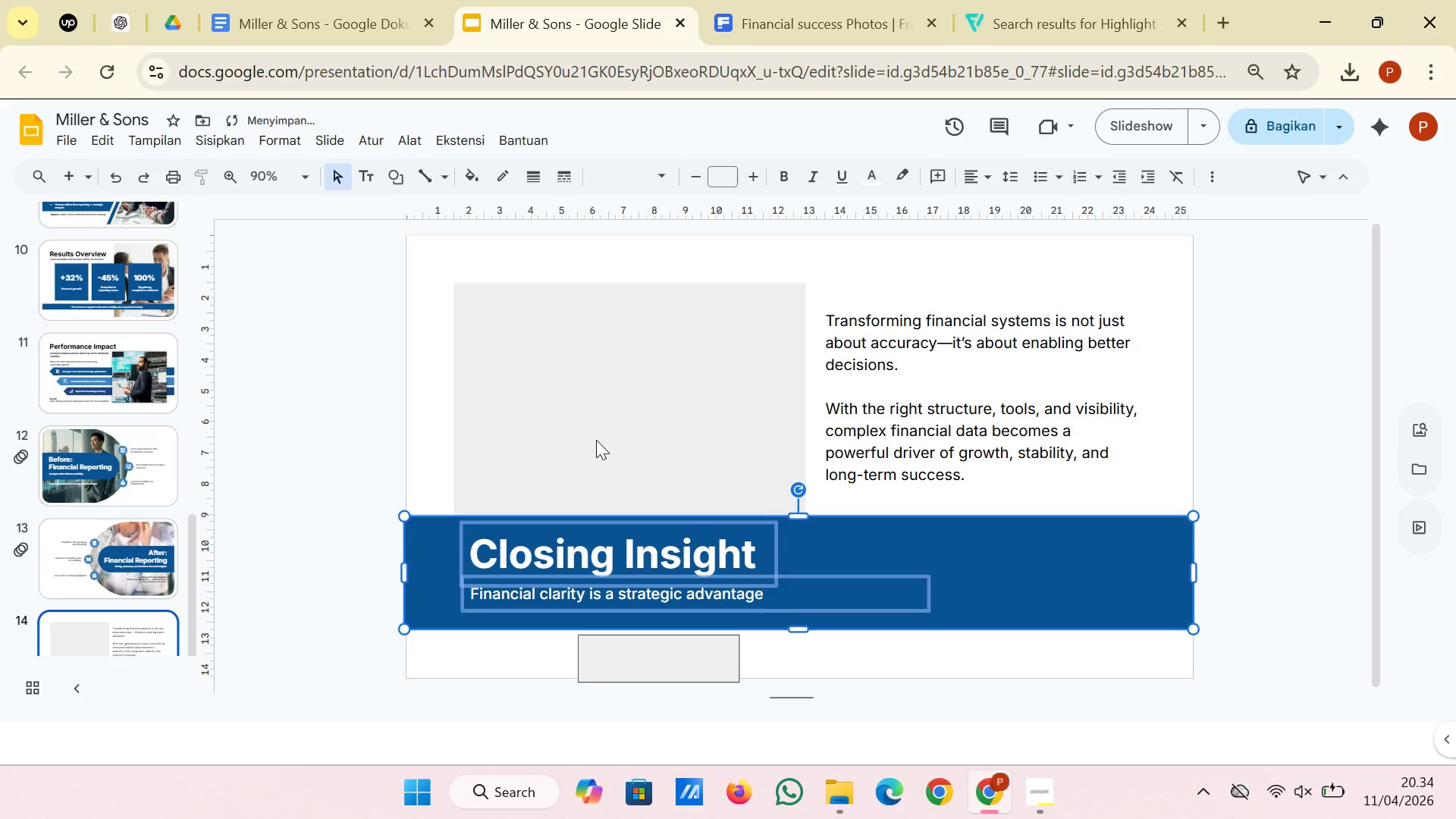 
key(ArrowDown)
 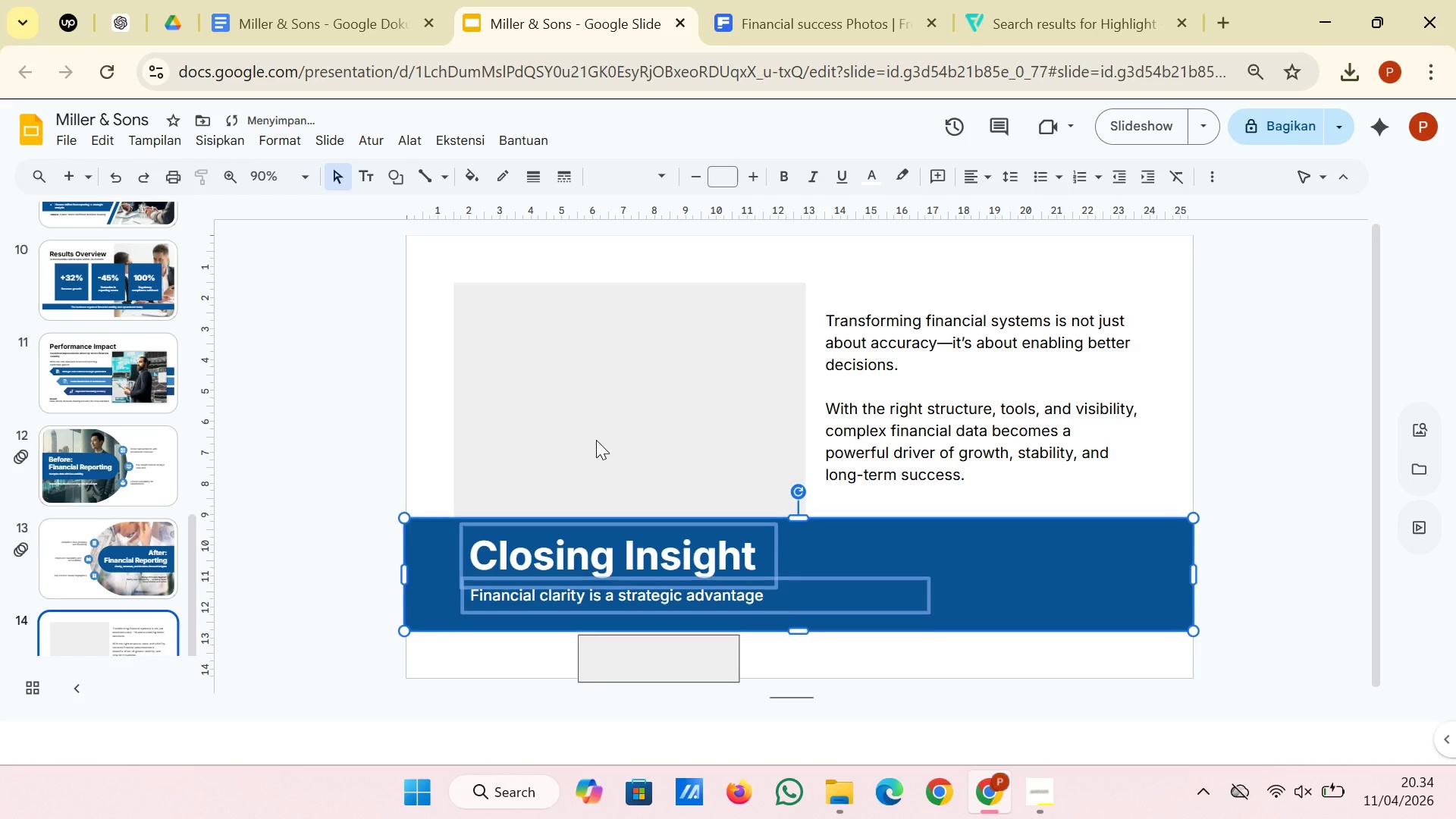 
hold_key(key=ArrowDown, duration=1.48)
 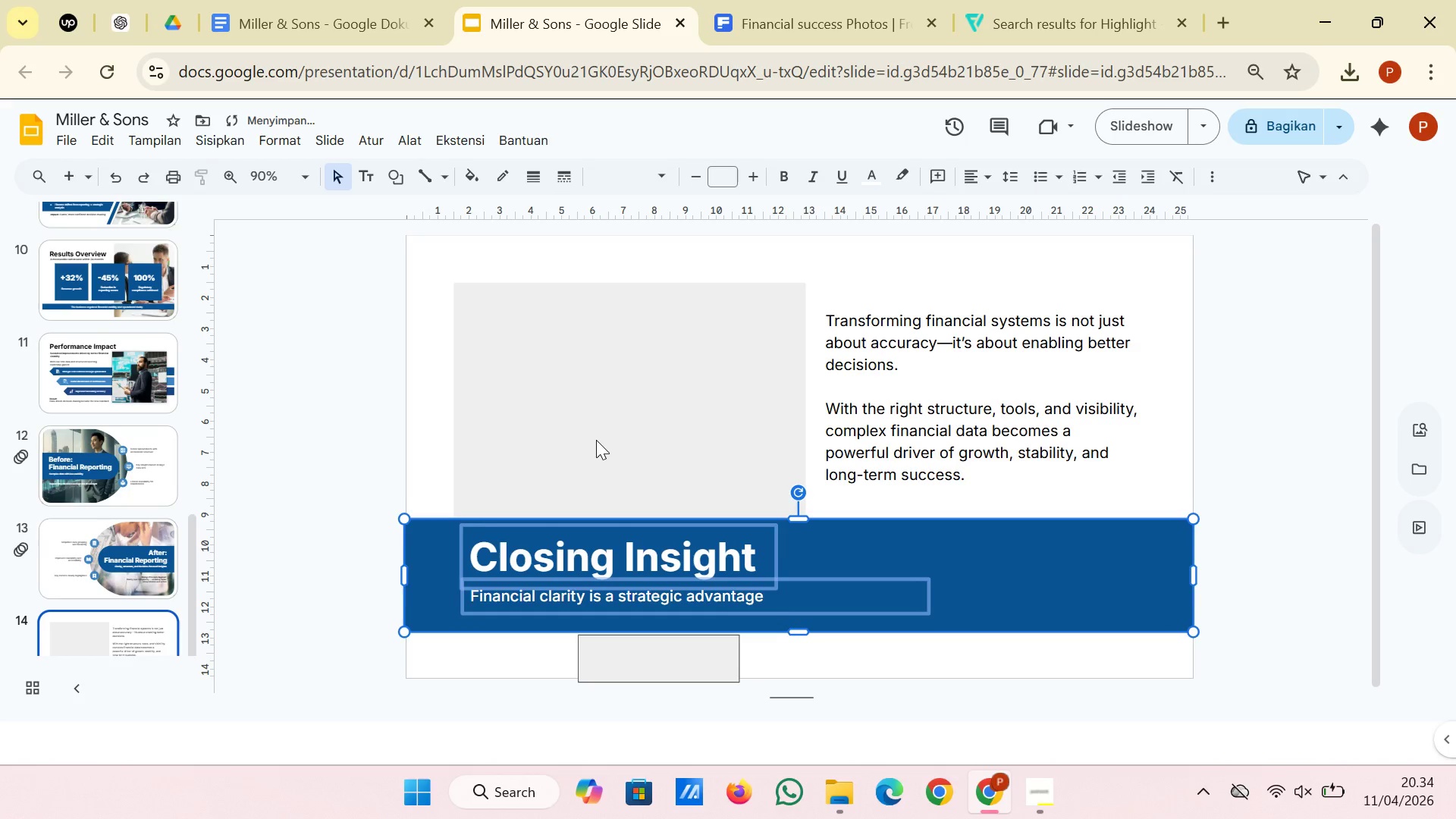 
key(ArrowDown)
 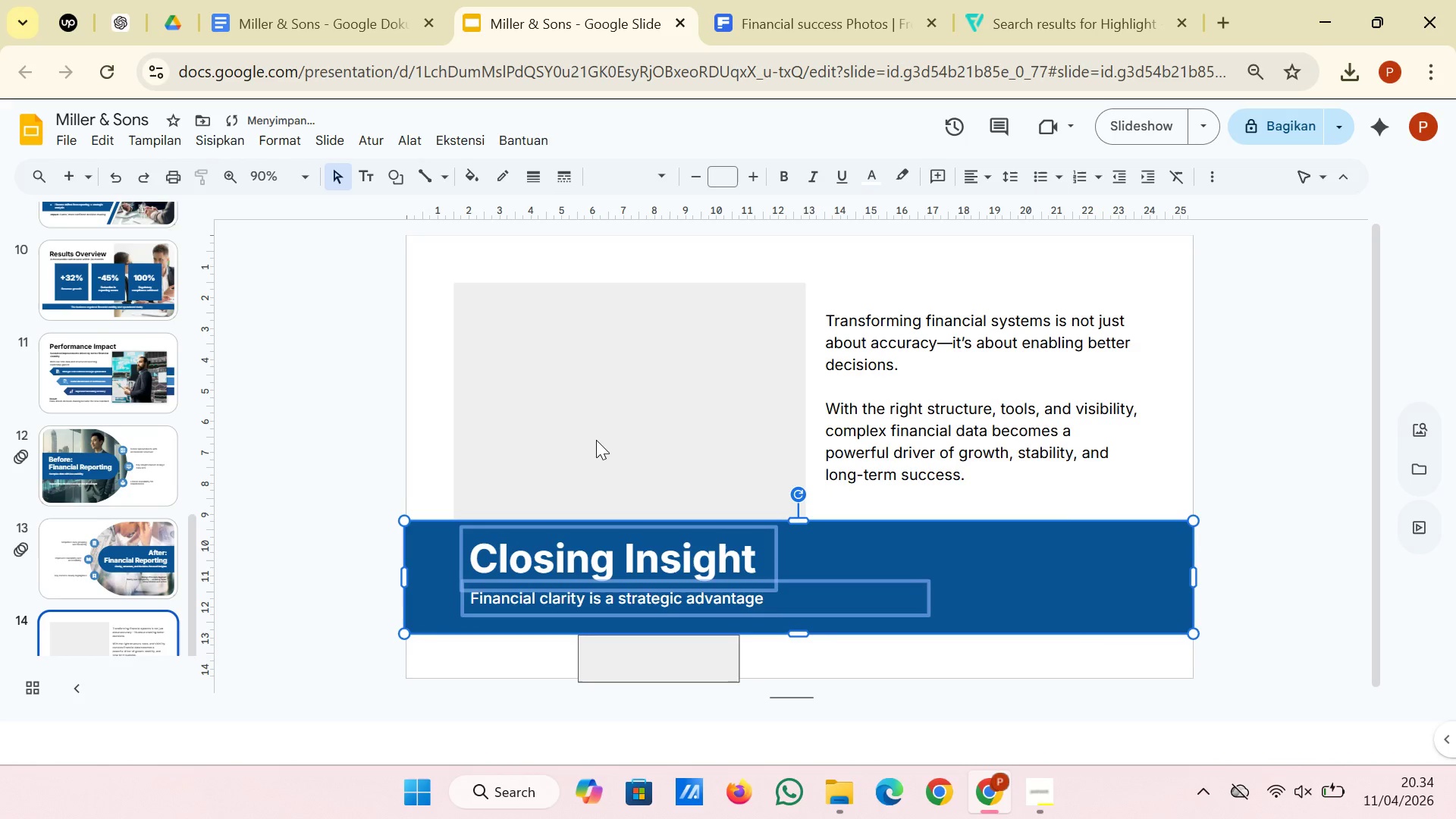 
key(ArrowDown)
 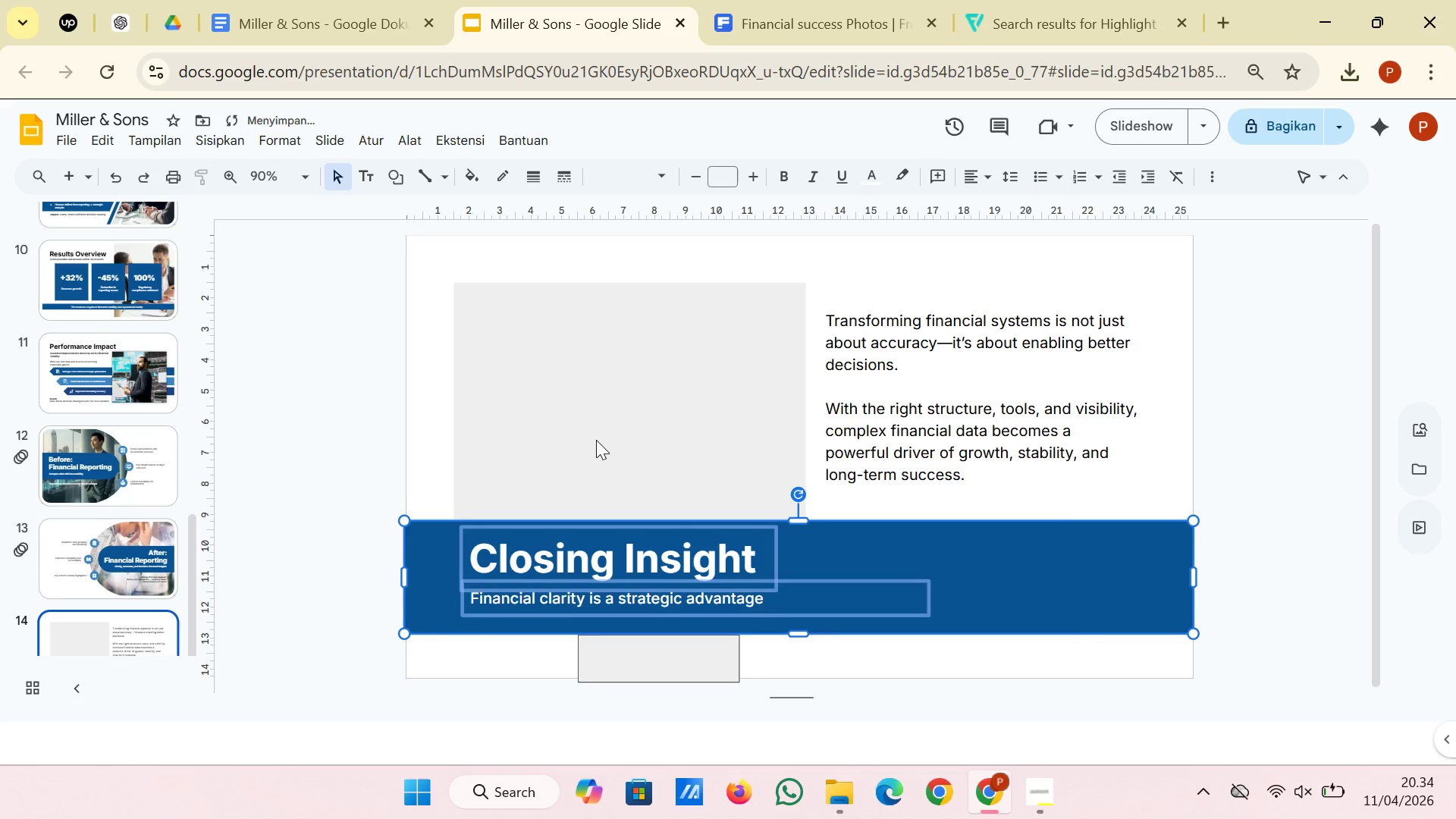 
key(ArrowDown)
 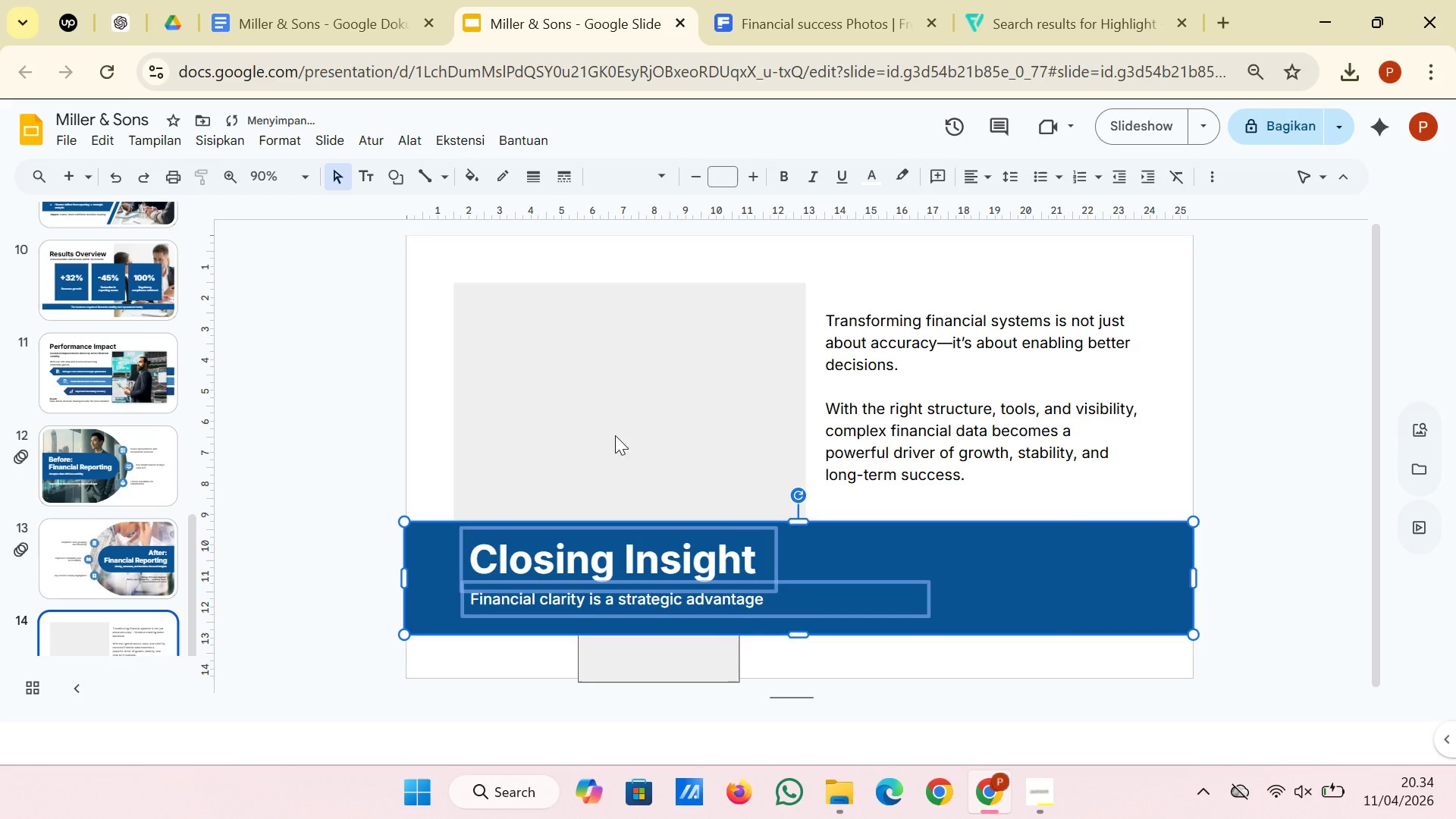 
left_click([374, 356])
 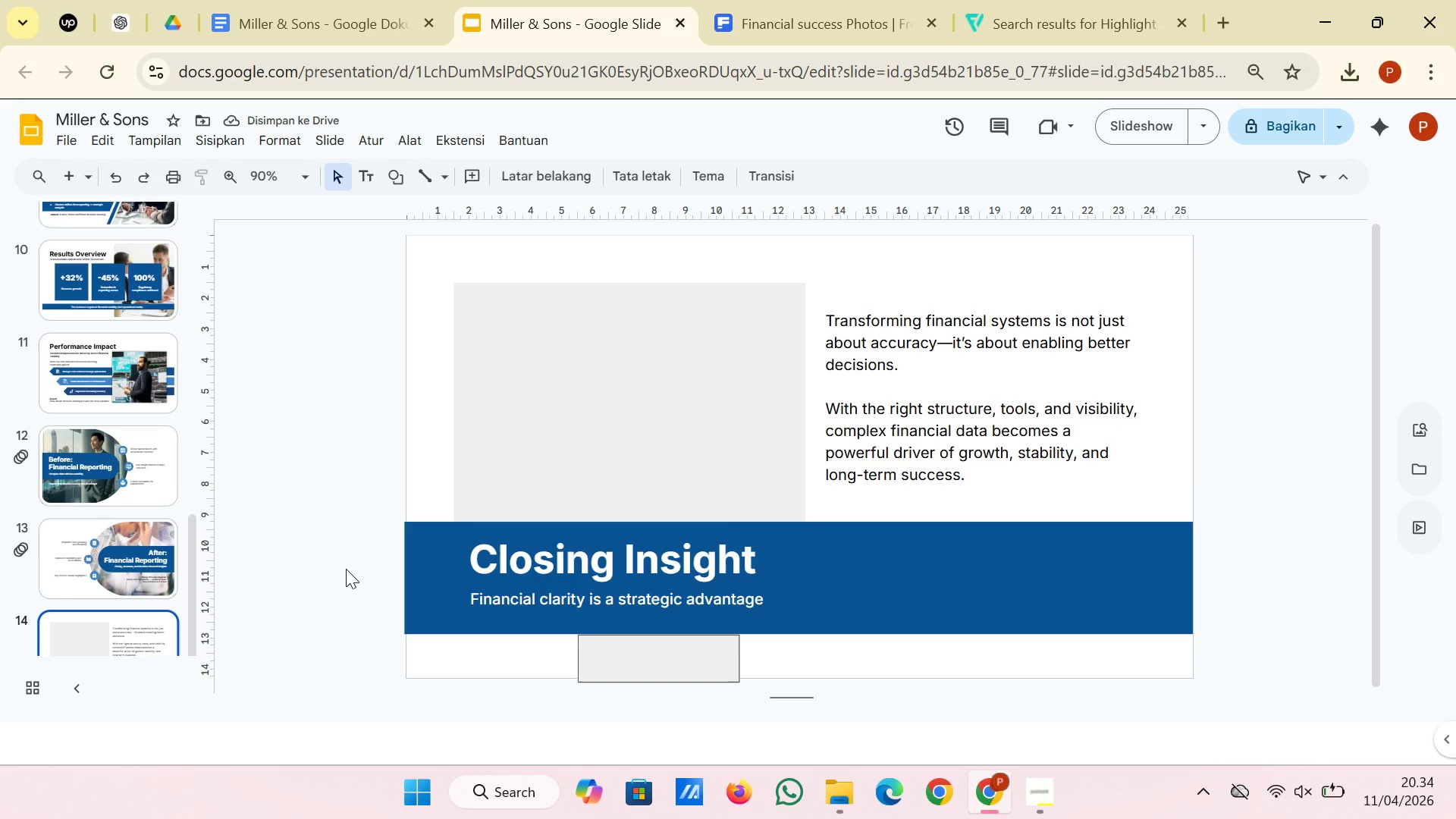 
left_click_drag(start_coordinate=[344, 567], to_coordinate=[612, 596])
 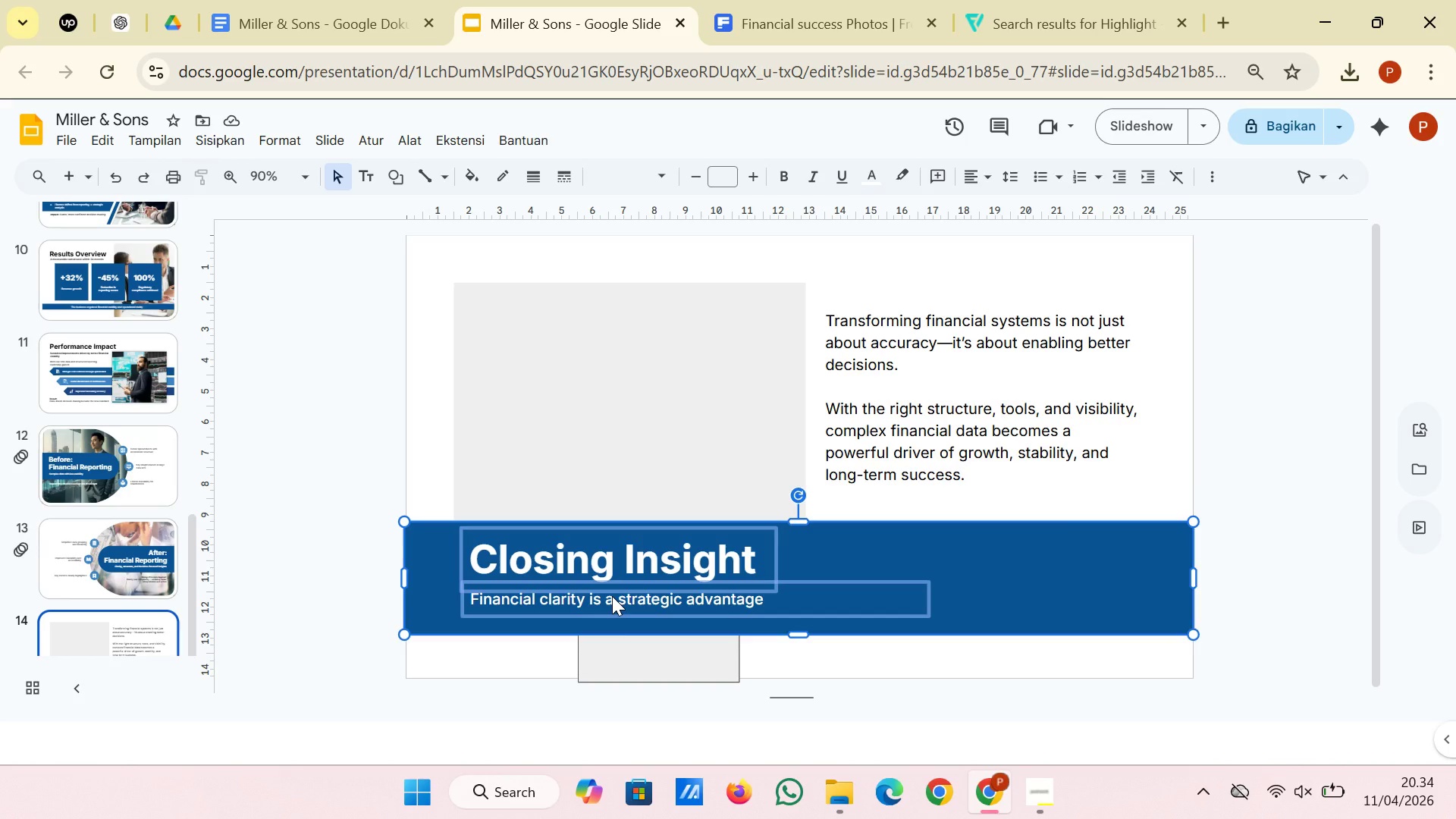 
key(ArrowUp)
 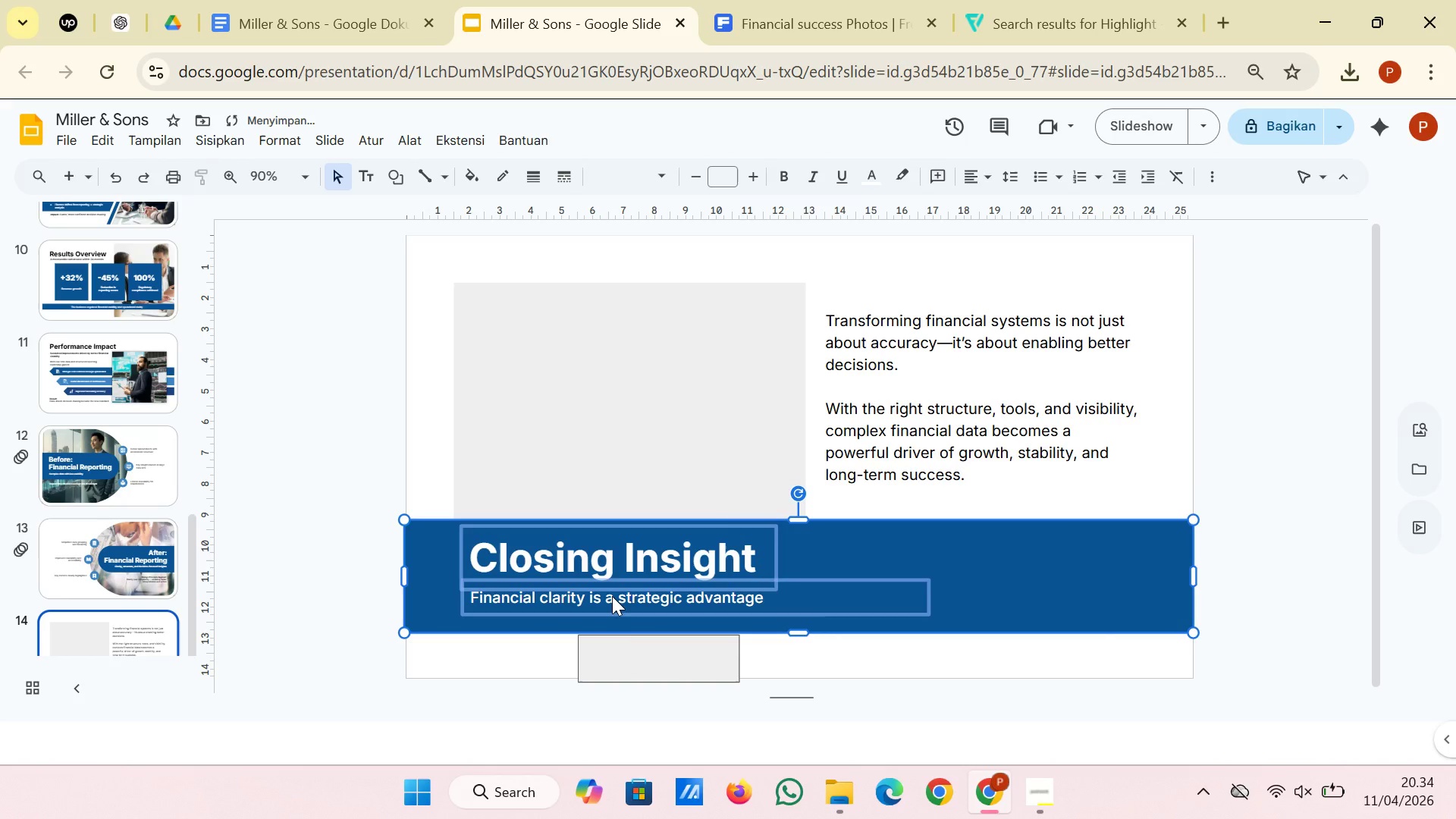 
key(ArrowUp)
 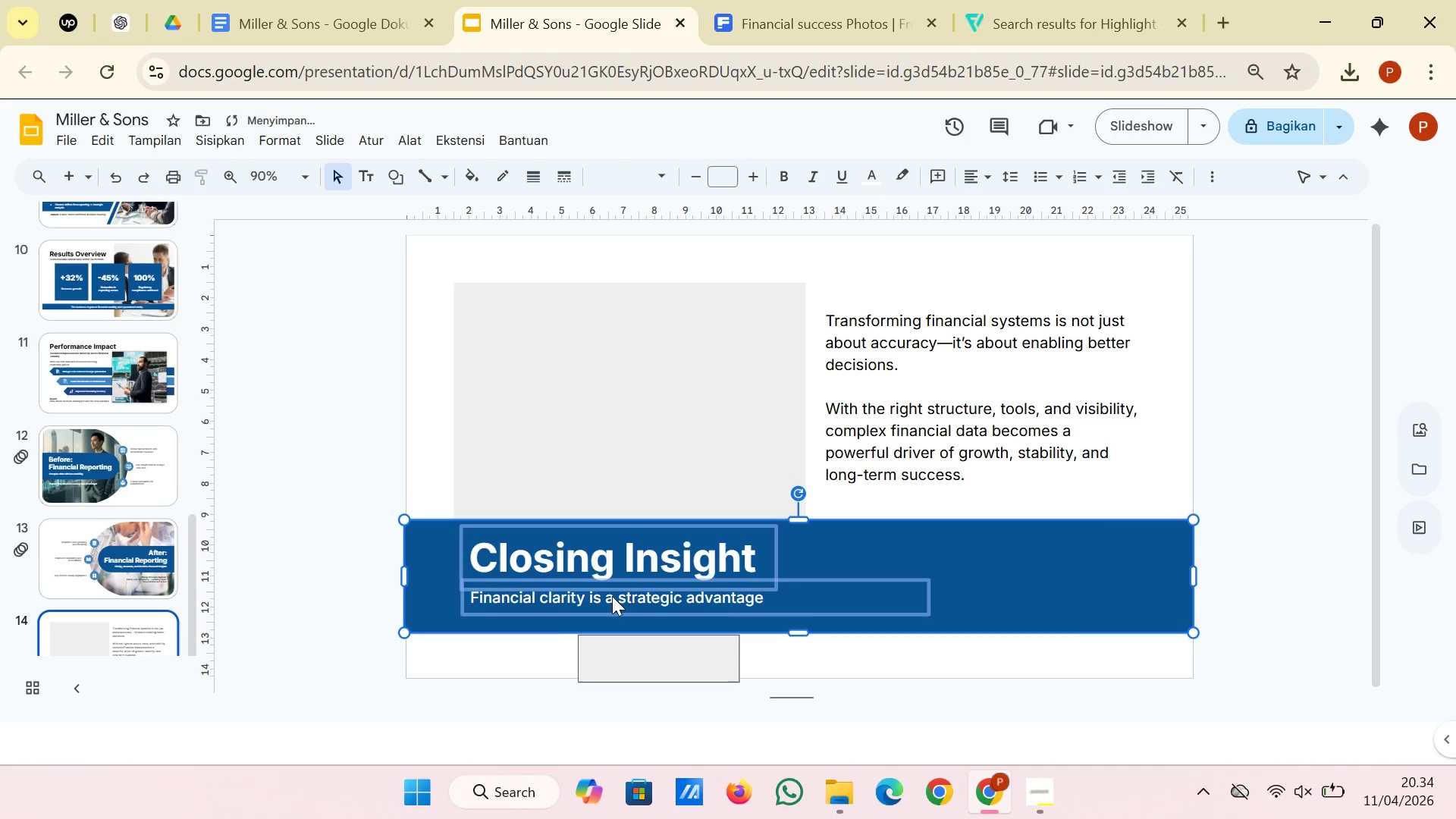 
key(ArrowUp)
 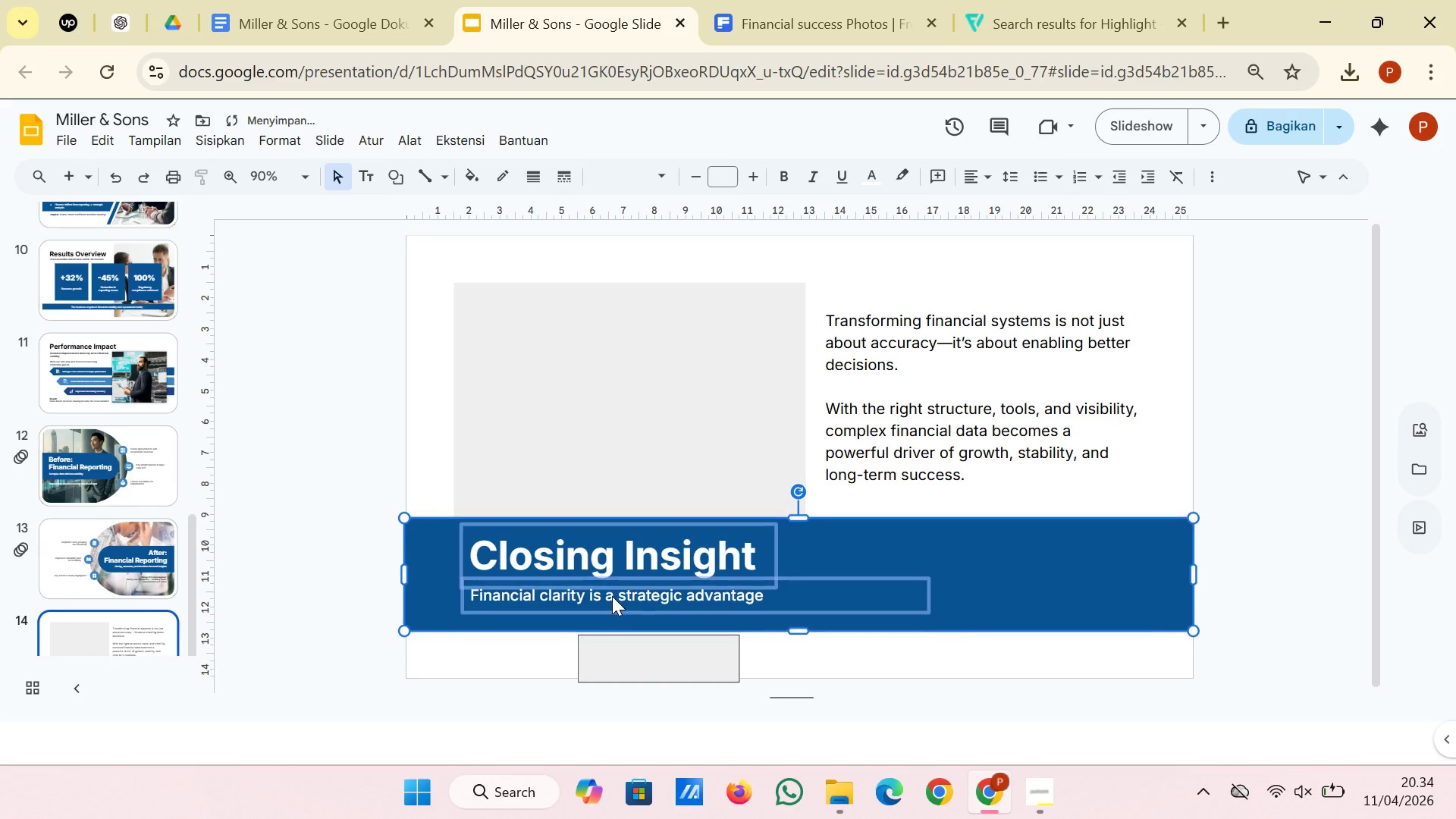 
key(ArrowUp)
 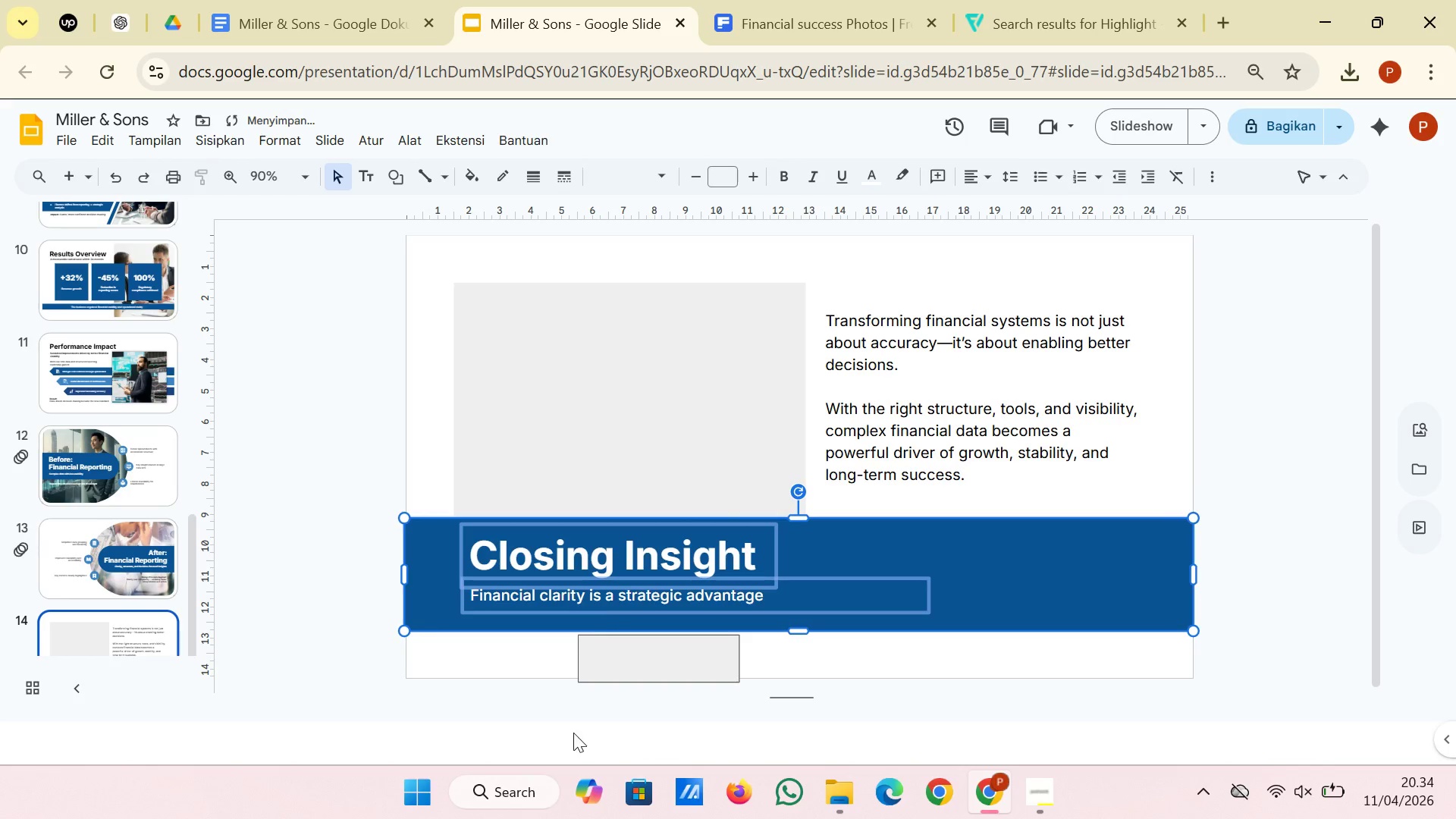 
left_click([572, 688])
 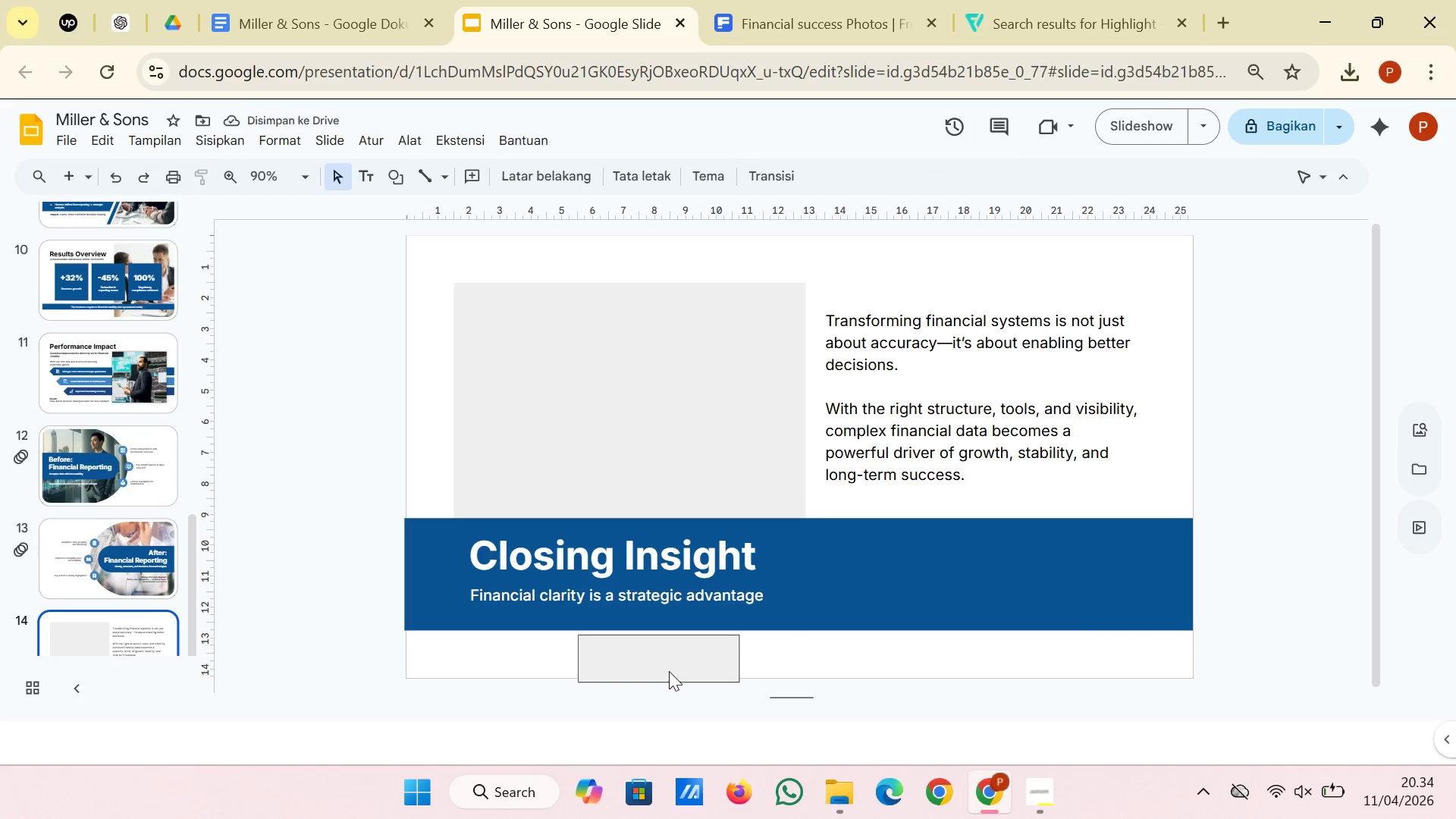 
left_click([669, 671])
 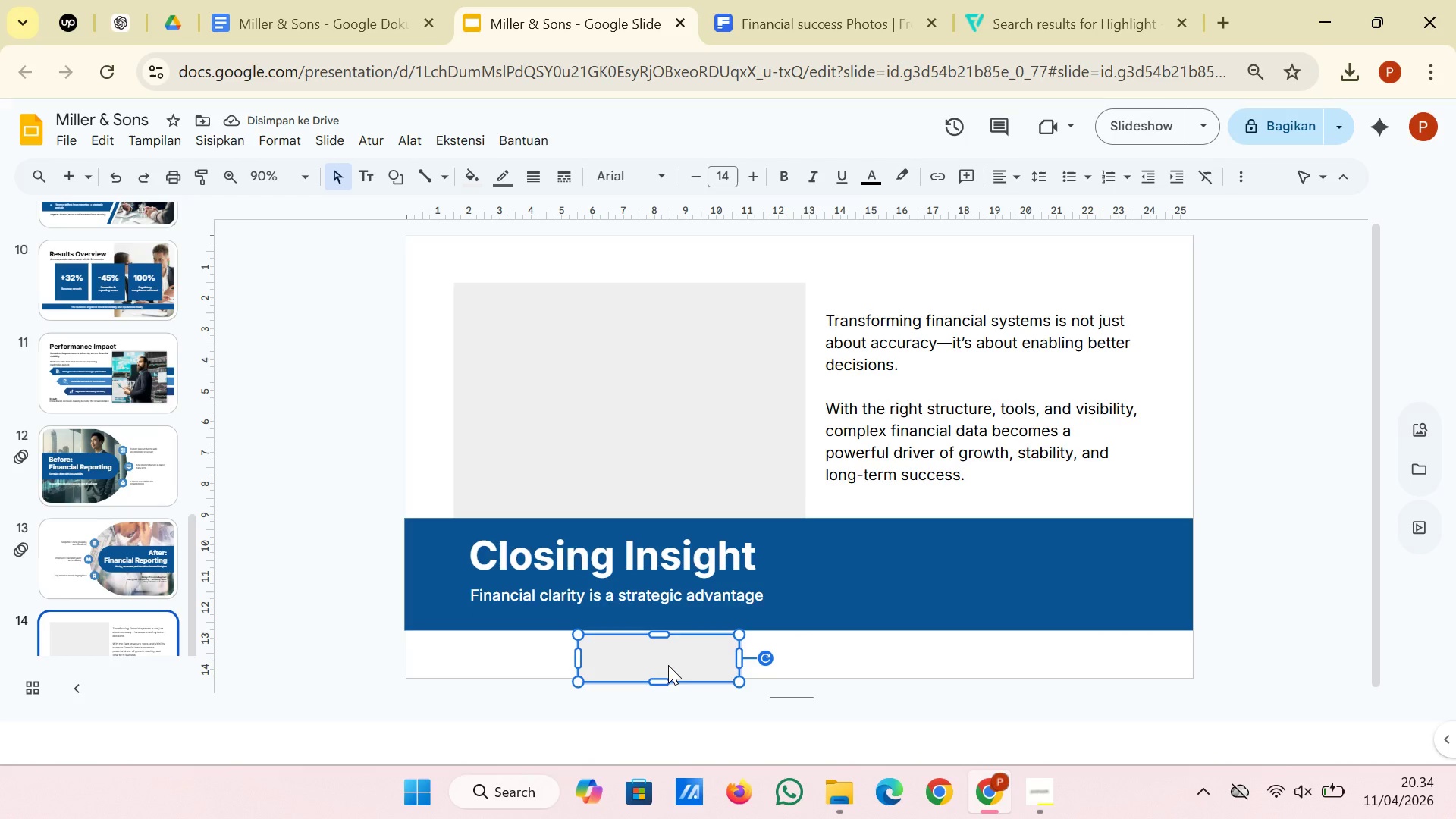 
left_click_drag(start_coordinate=[668, 665], to_coordinate=[667, 660])
 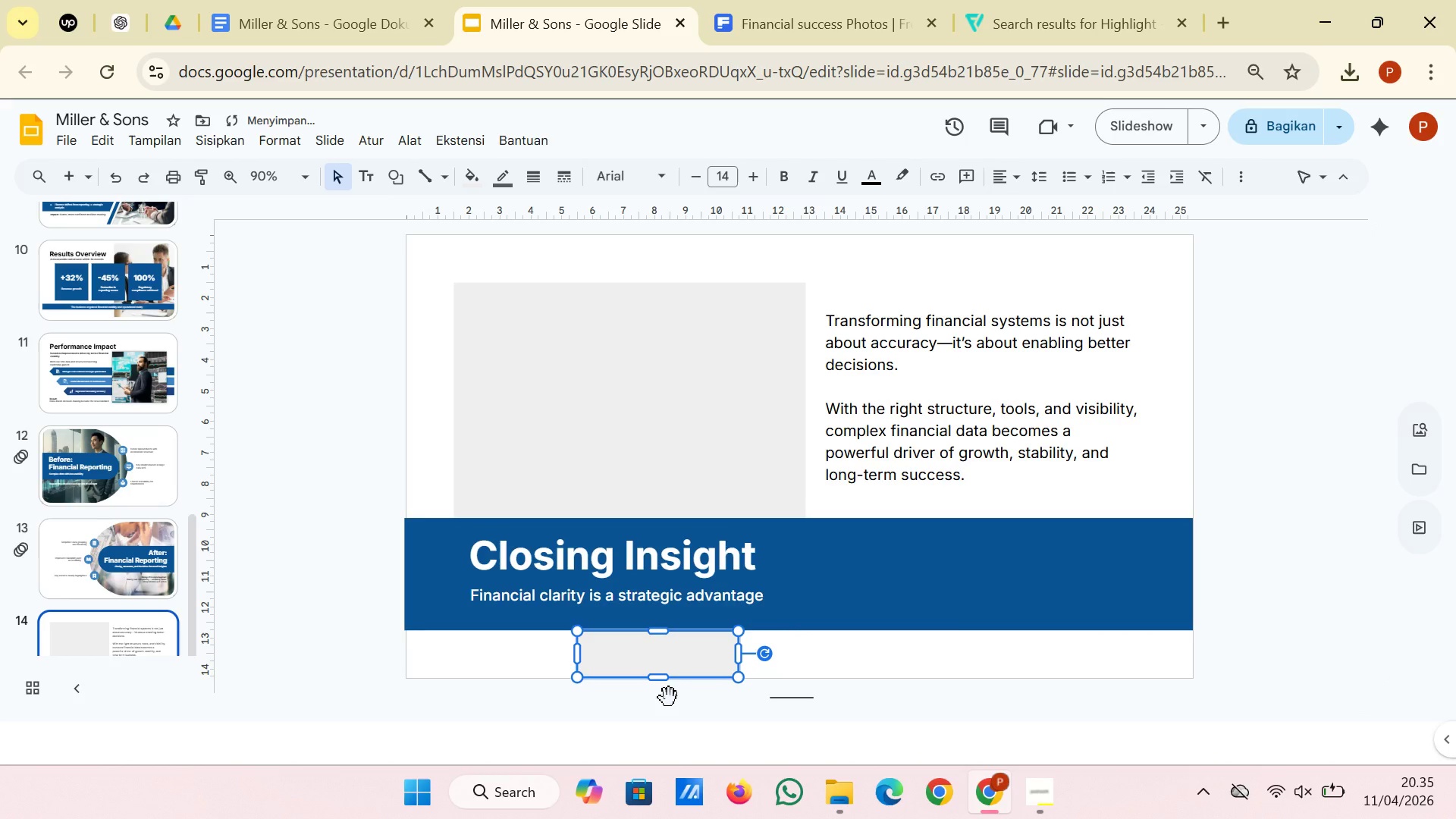 
left_click([669, 698])
 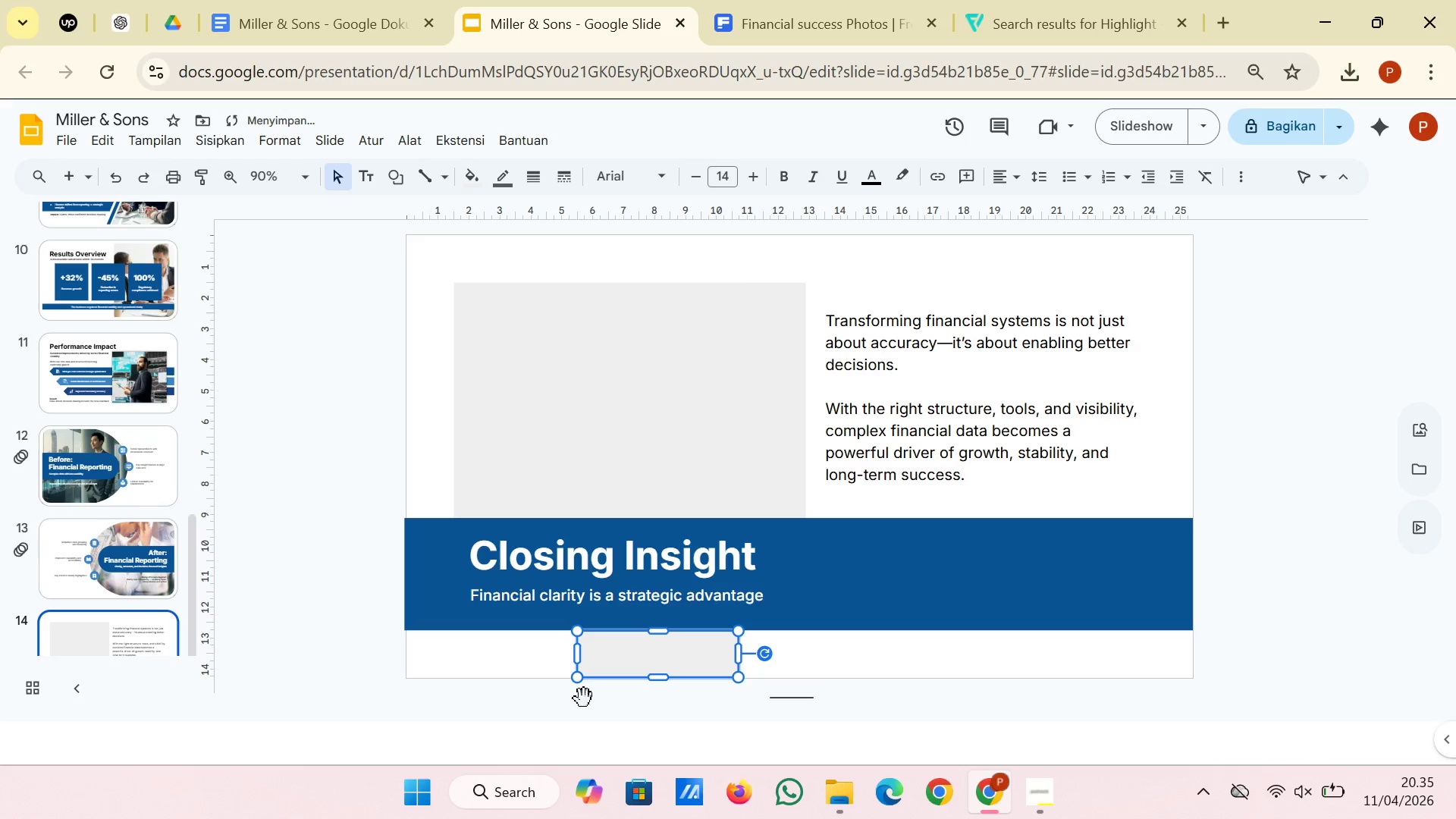 
left_click([552, 714])
 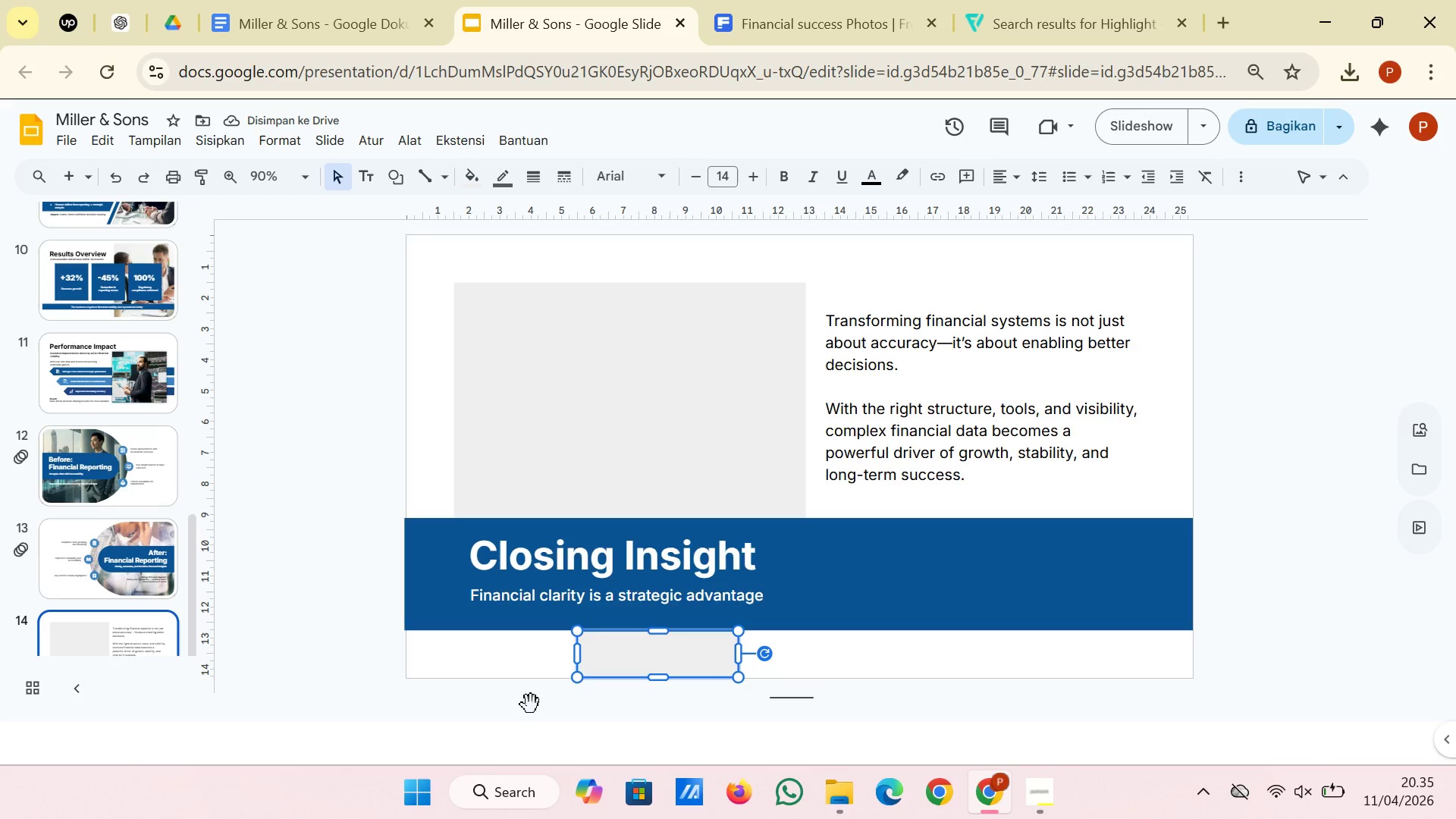 
left_click_drag(start_coordinate=[531, 704], to_coordinate=[531, 701])
 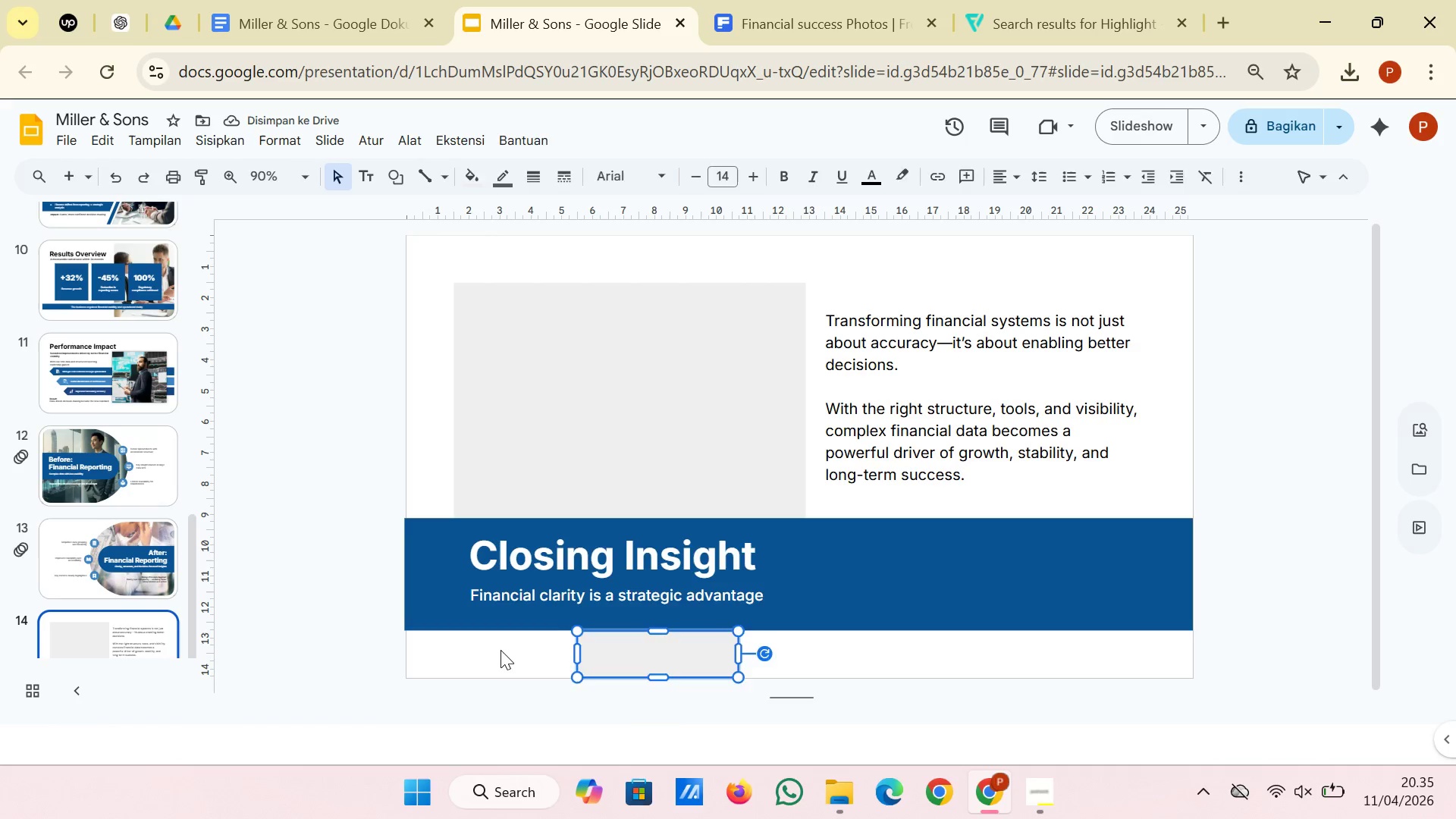 
double_click([500, 650])
 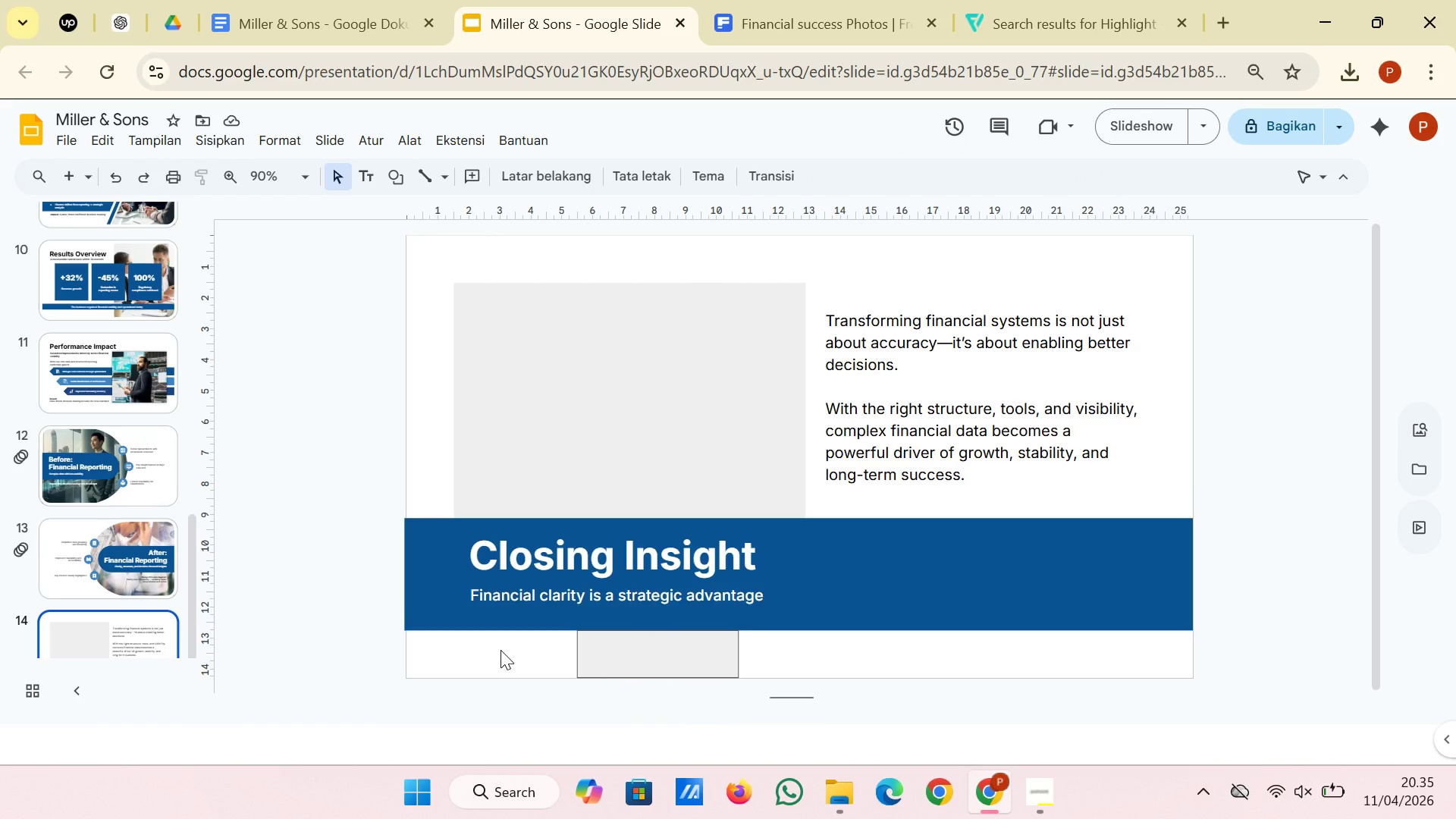 
wait(8.62)
 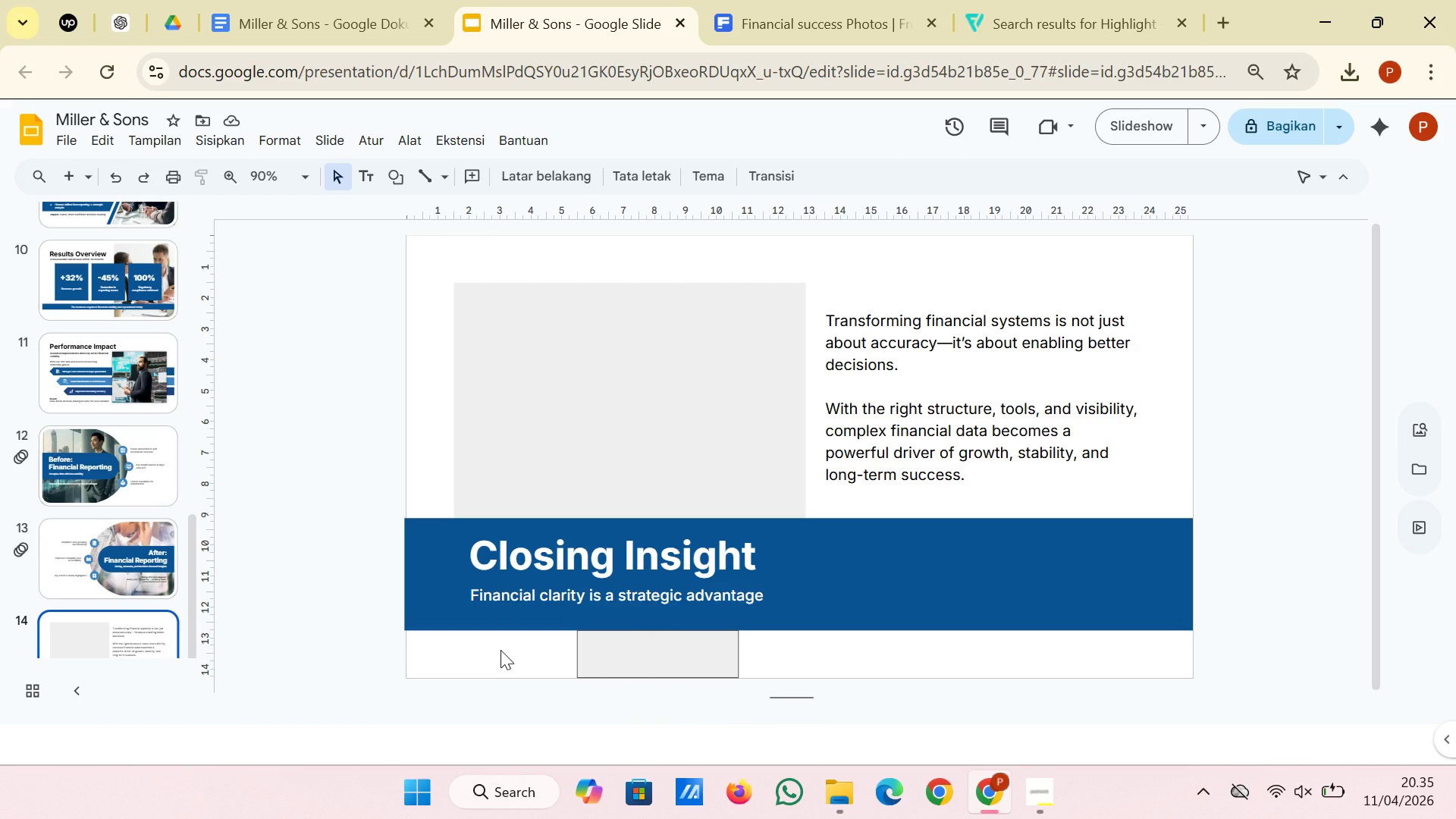 
left_click([608, 670])
 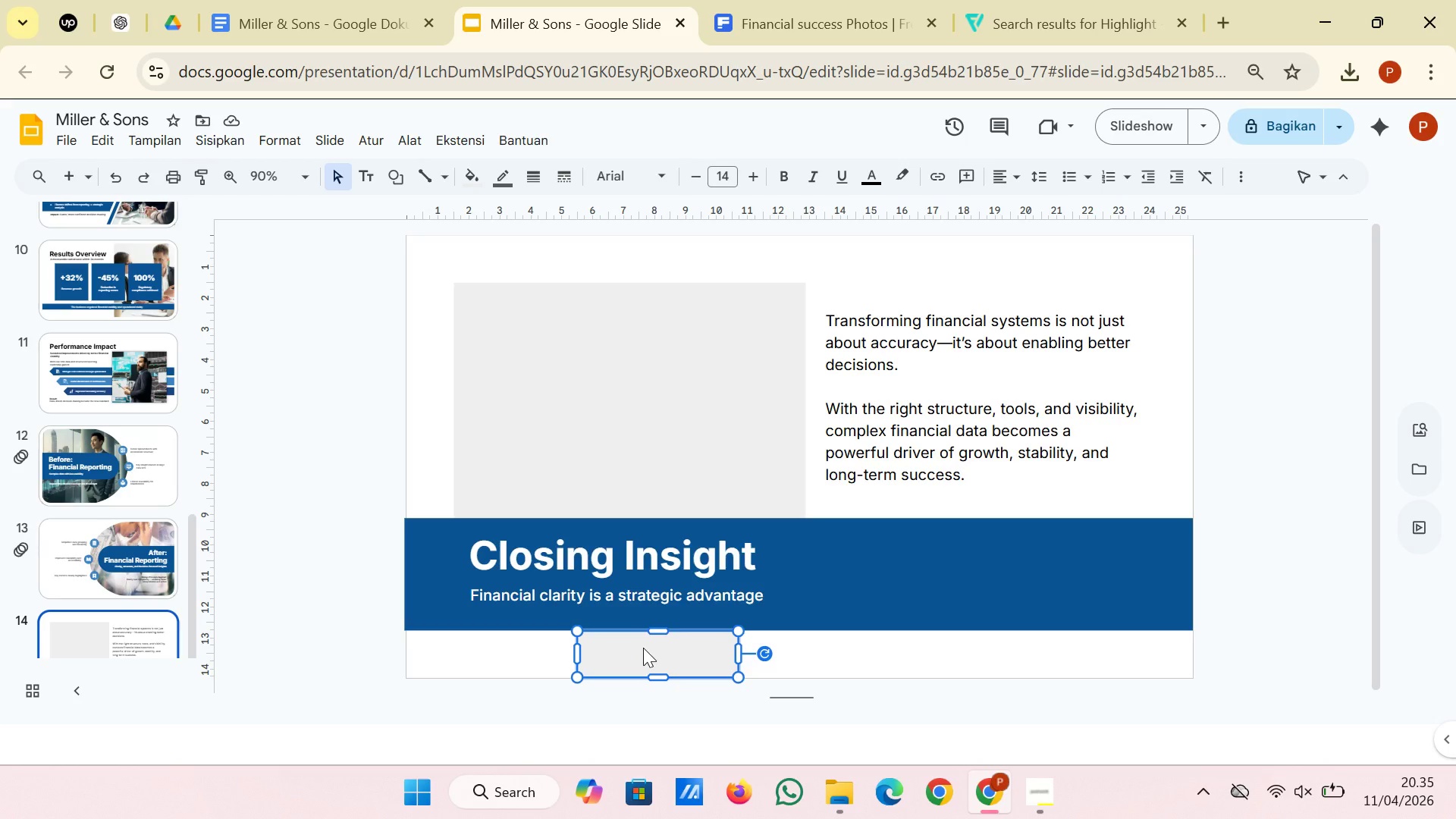 
left_click([796, 582])
 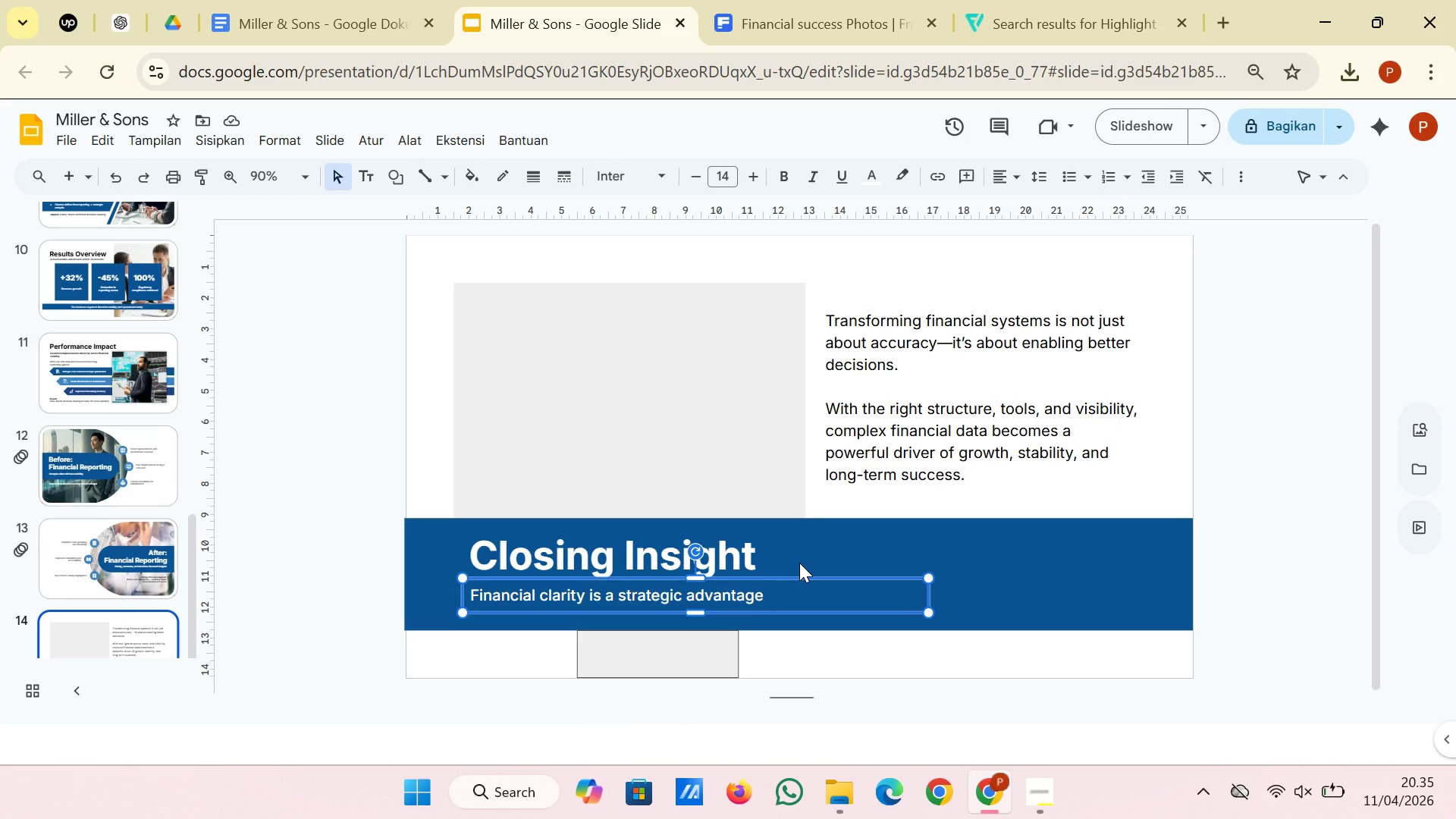 
hold_key(key=ShiftRight, duration=0.42)
left_click([799, 563])
 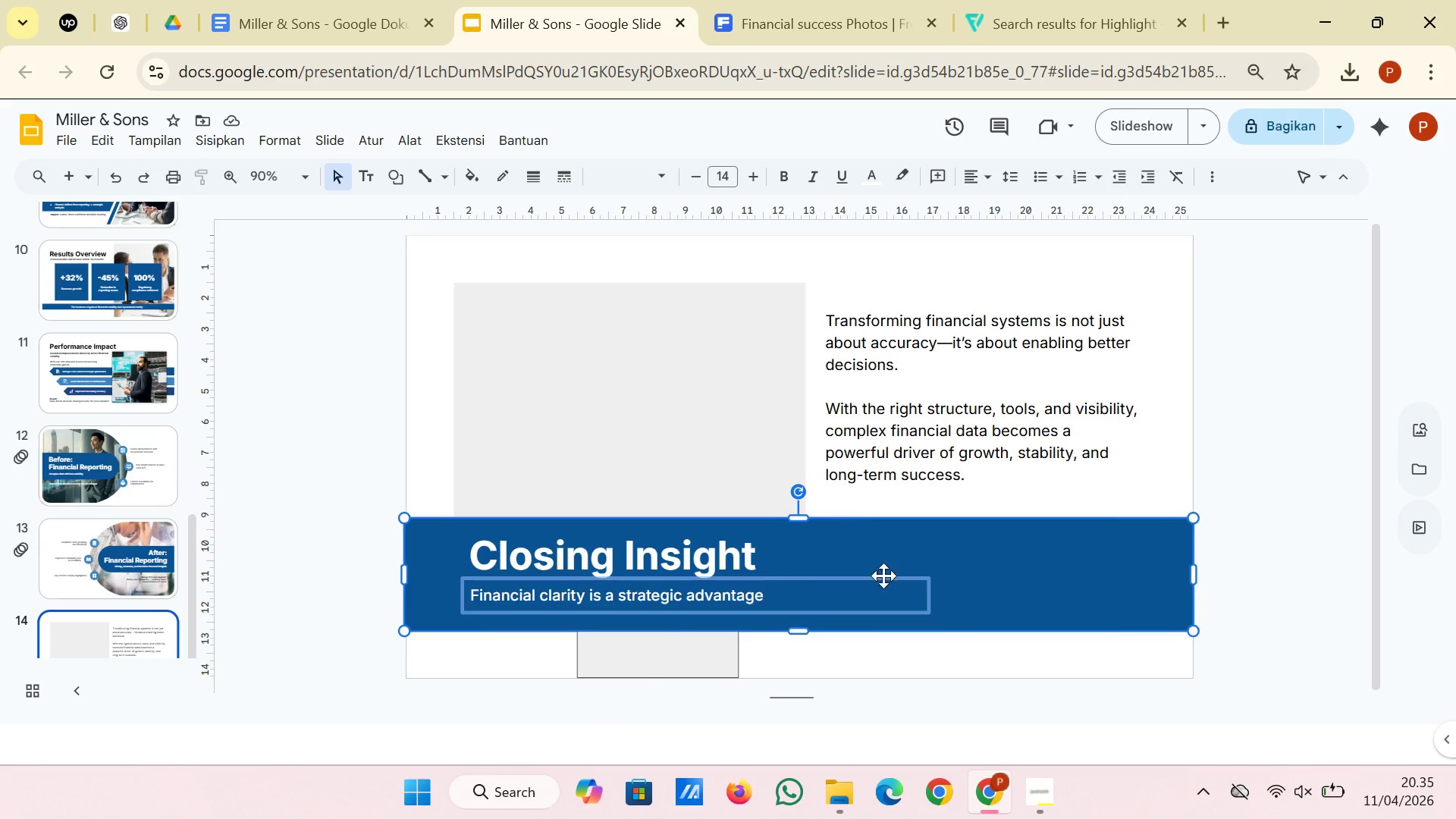 
left_click([880, 548])
 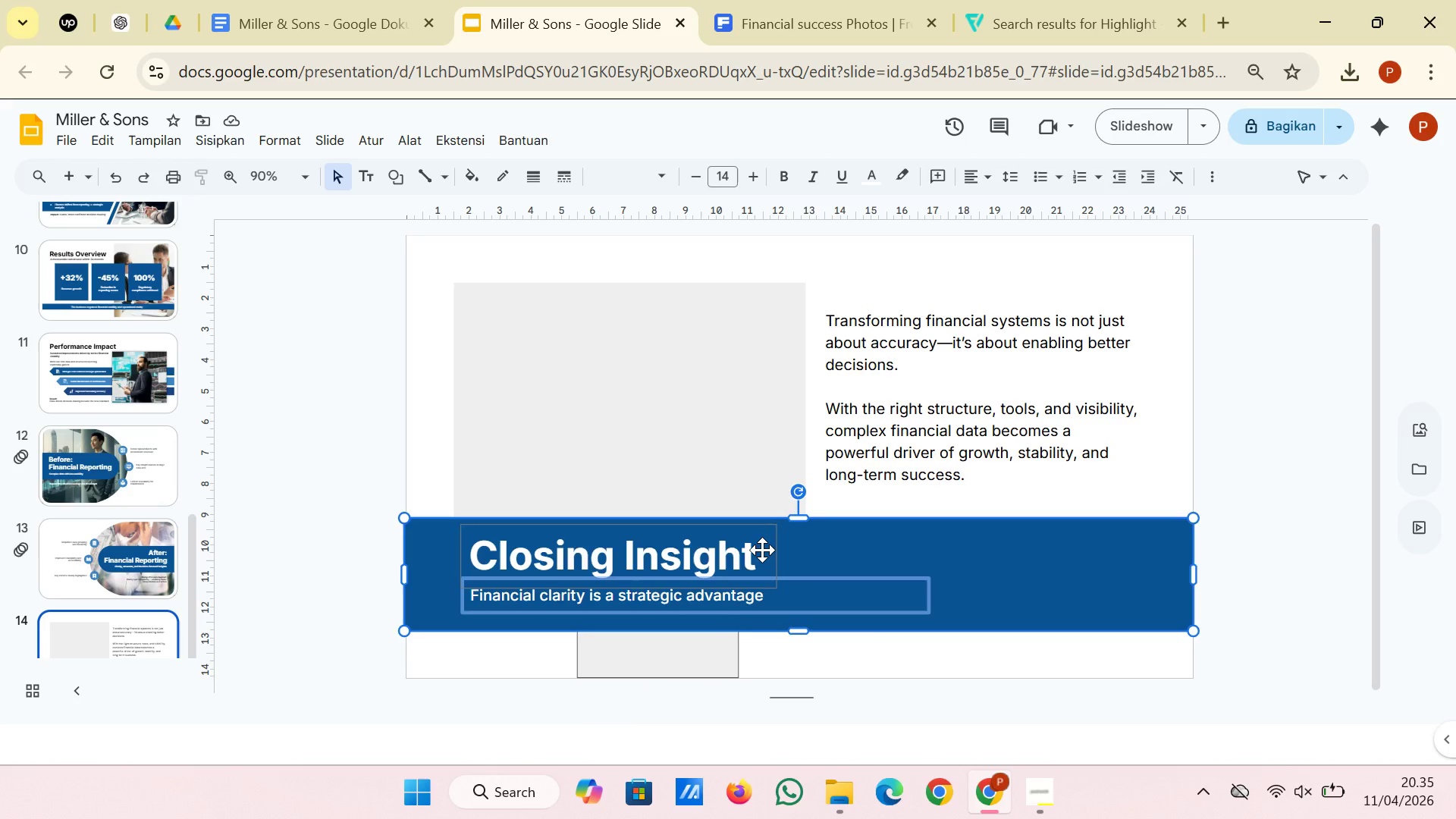 
left_click([762, 550])
 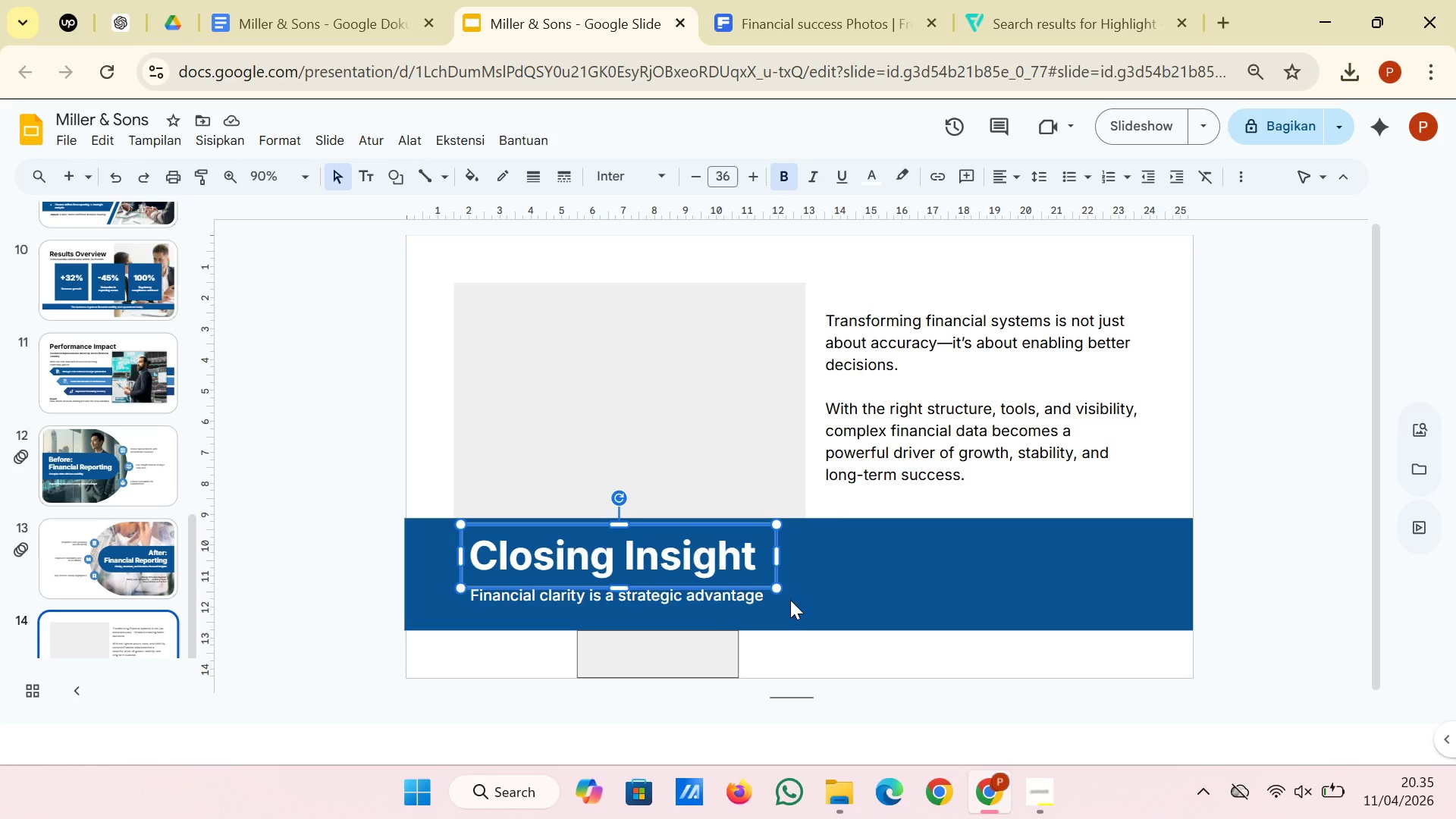 
hold_key(key=ShiftRight, duration=0.58)
left_click([745, 604])
 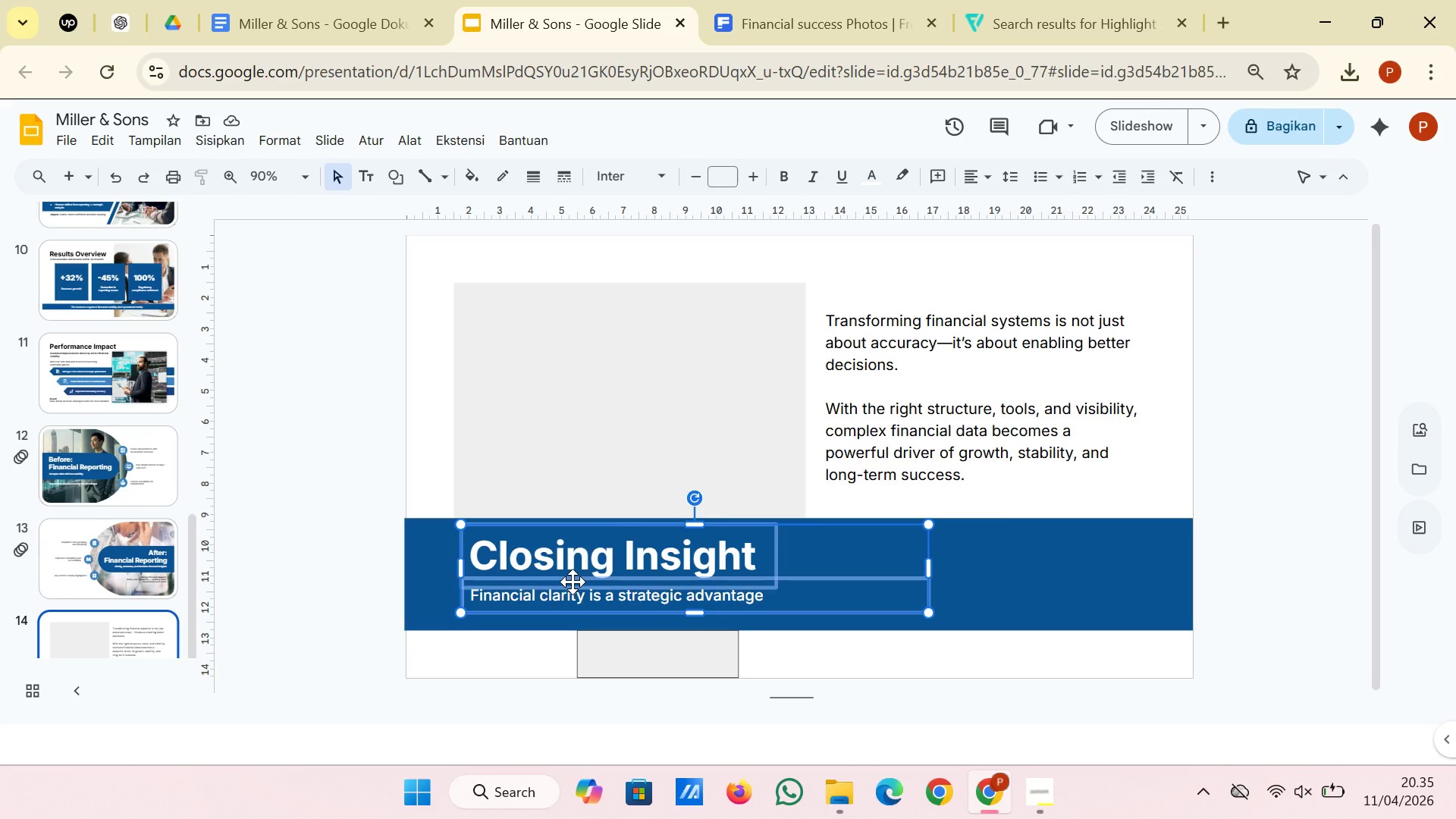 
left_click_drag(start_coordinate=[571, 582], to_coordinate=[564, 582])
 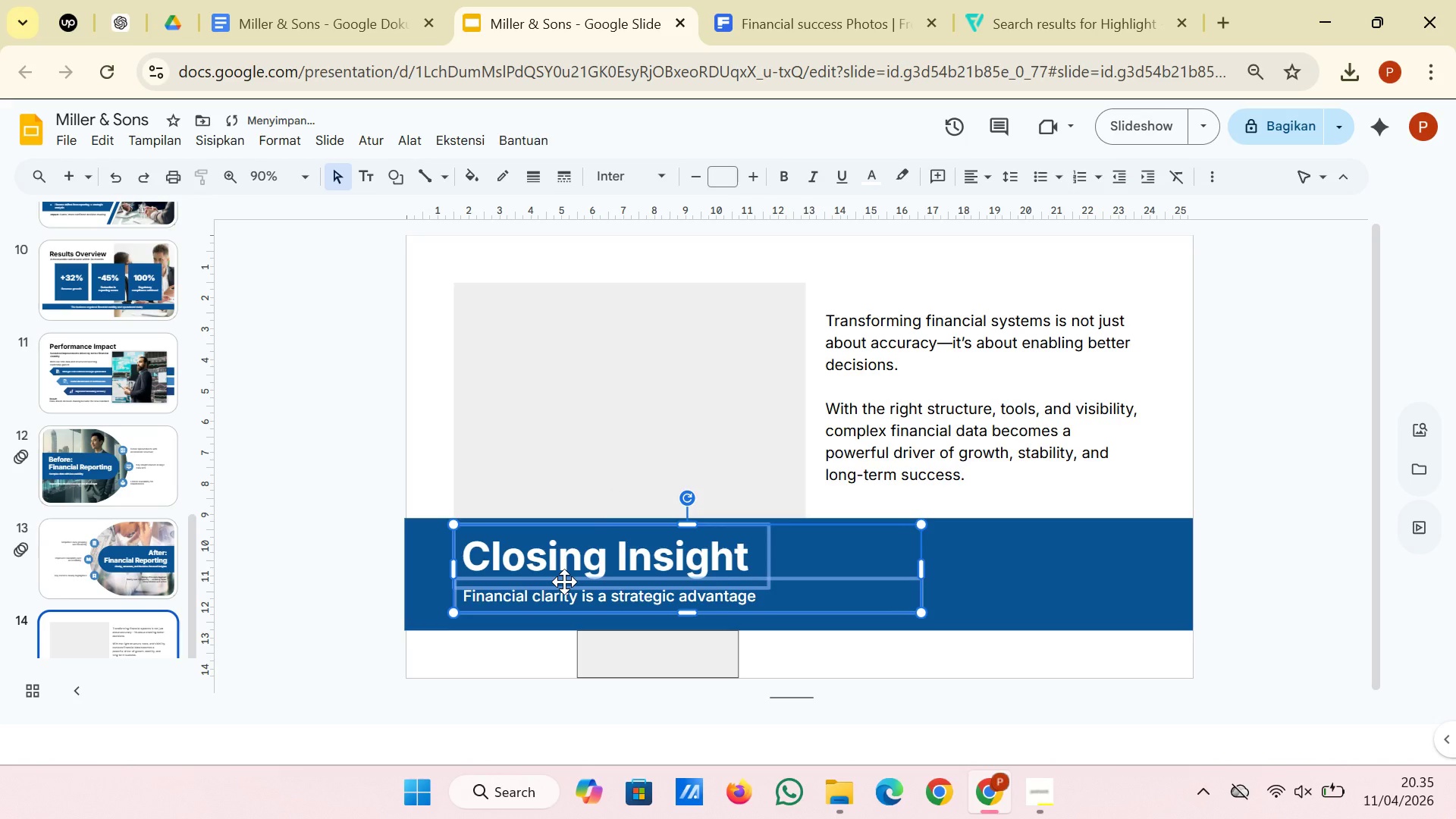 
key(ArrowLeft)
 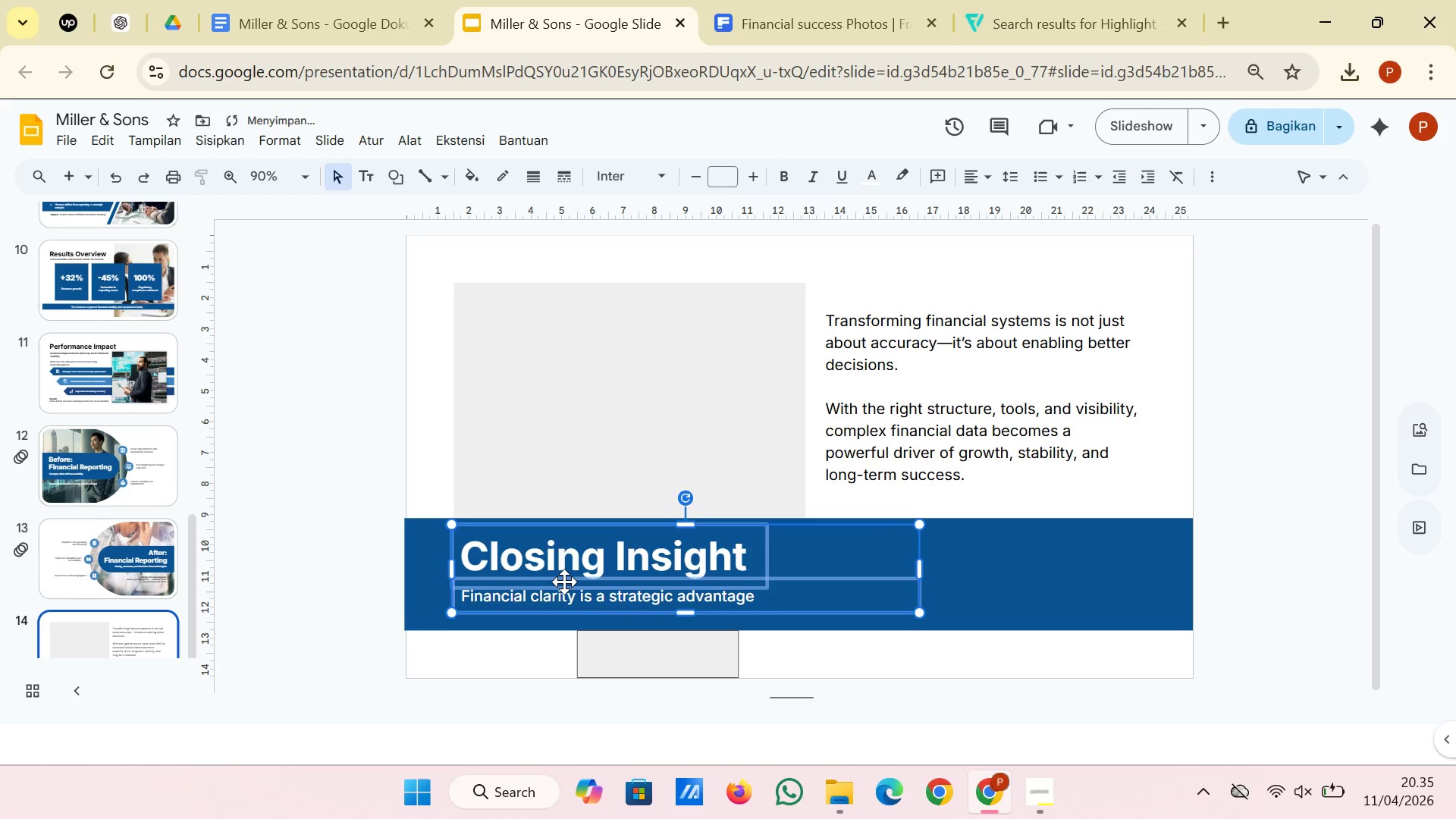 
key(ArrowLeft)
 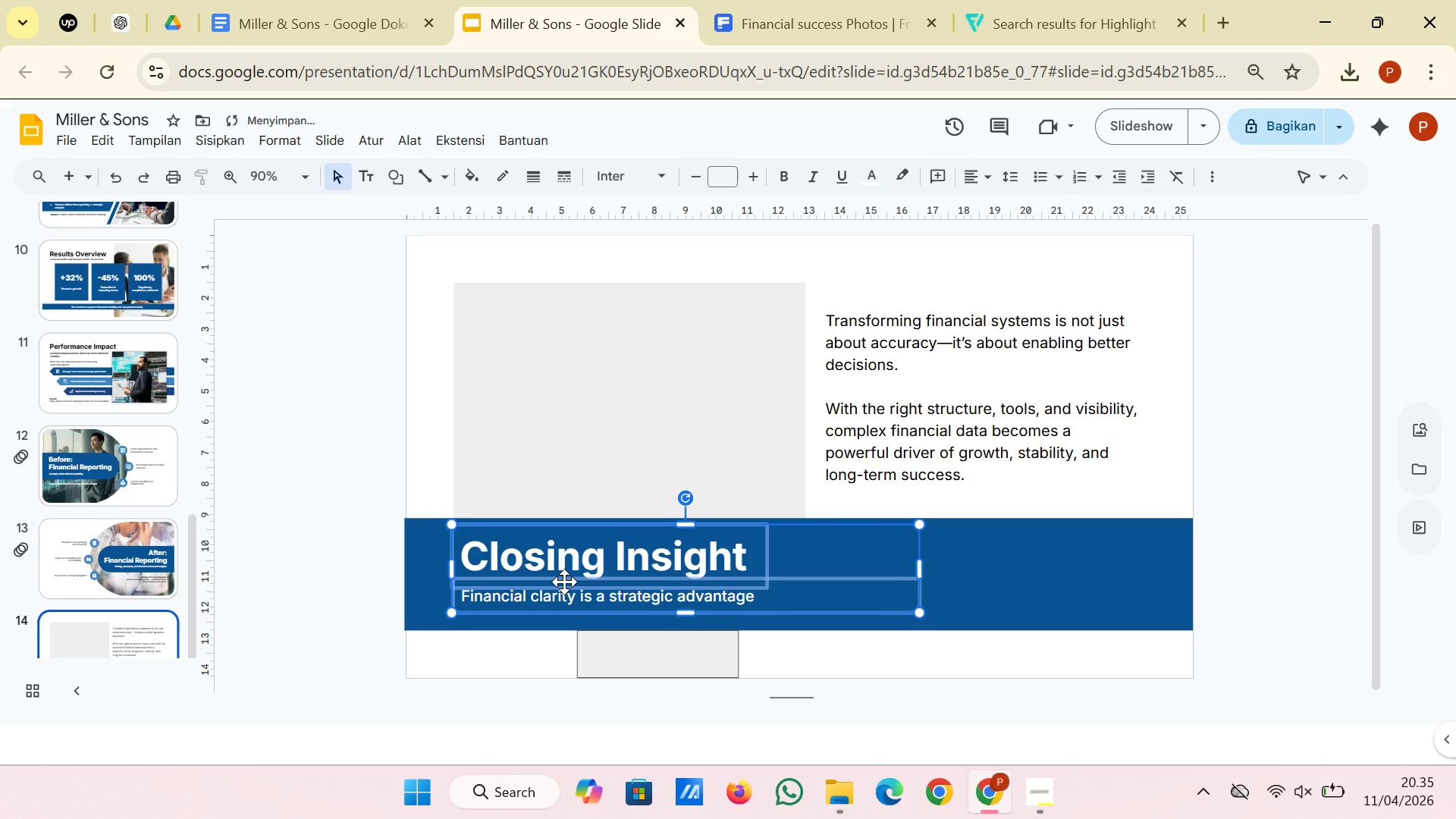 
key(ArrowLeft)
 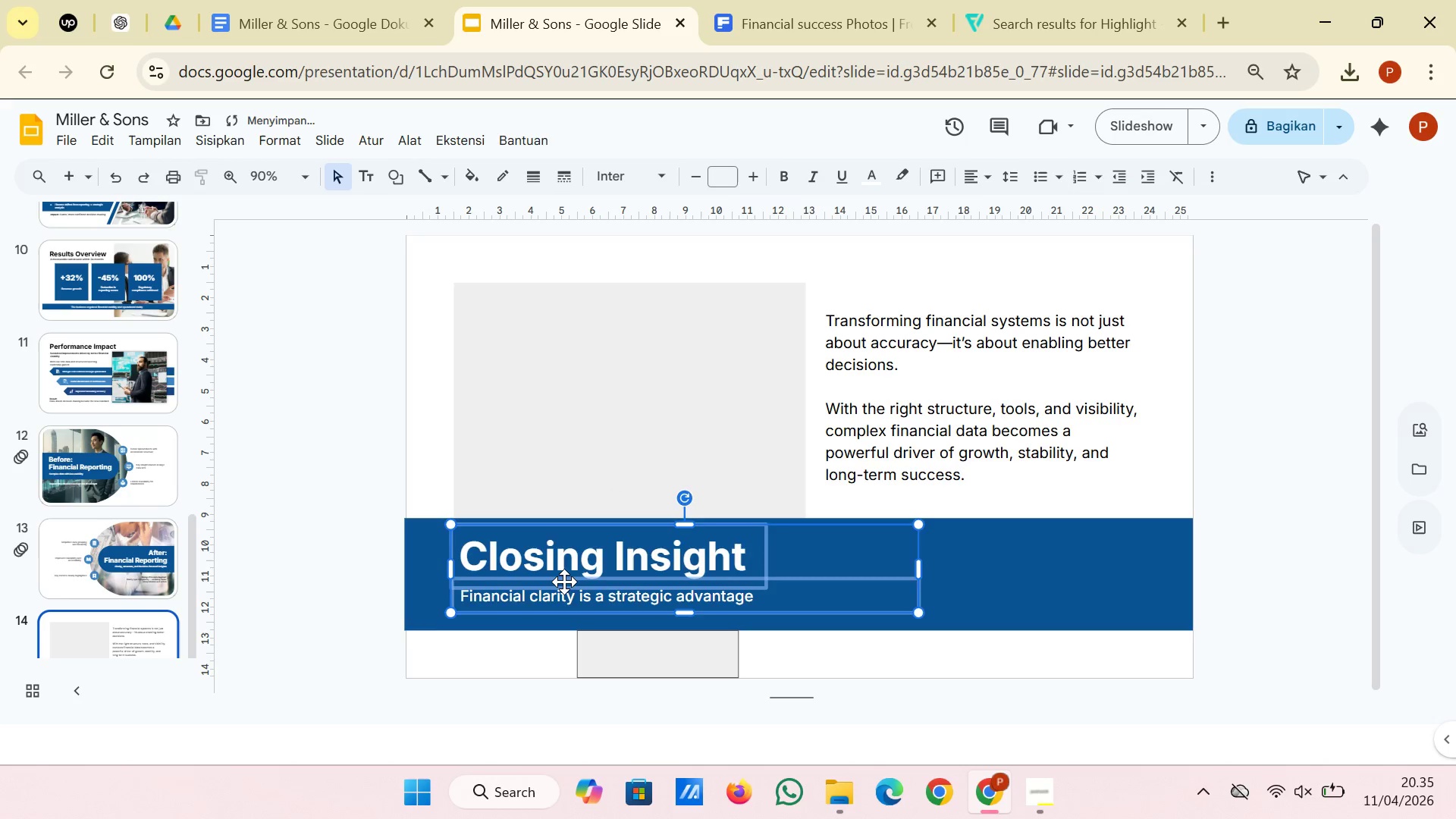 
key(ArrowLeft)
 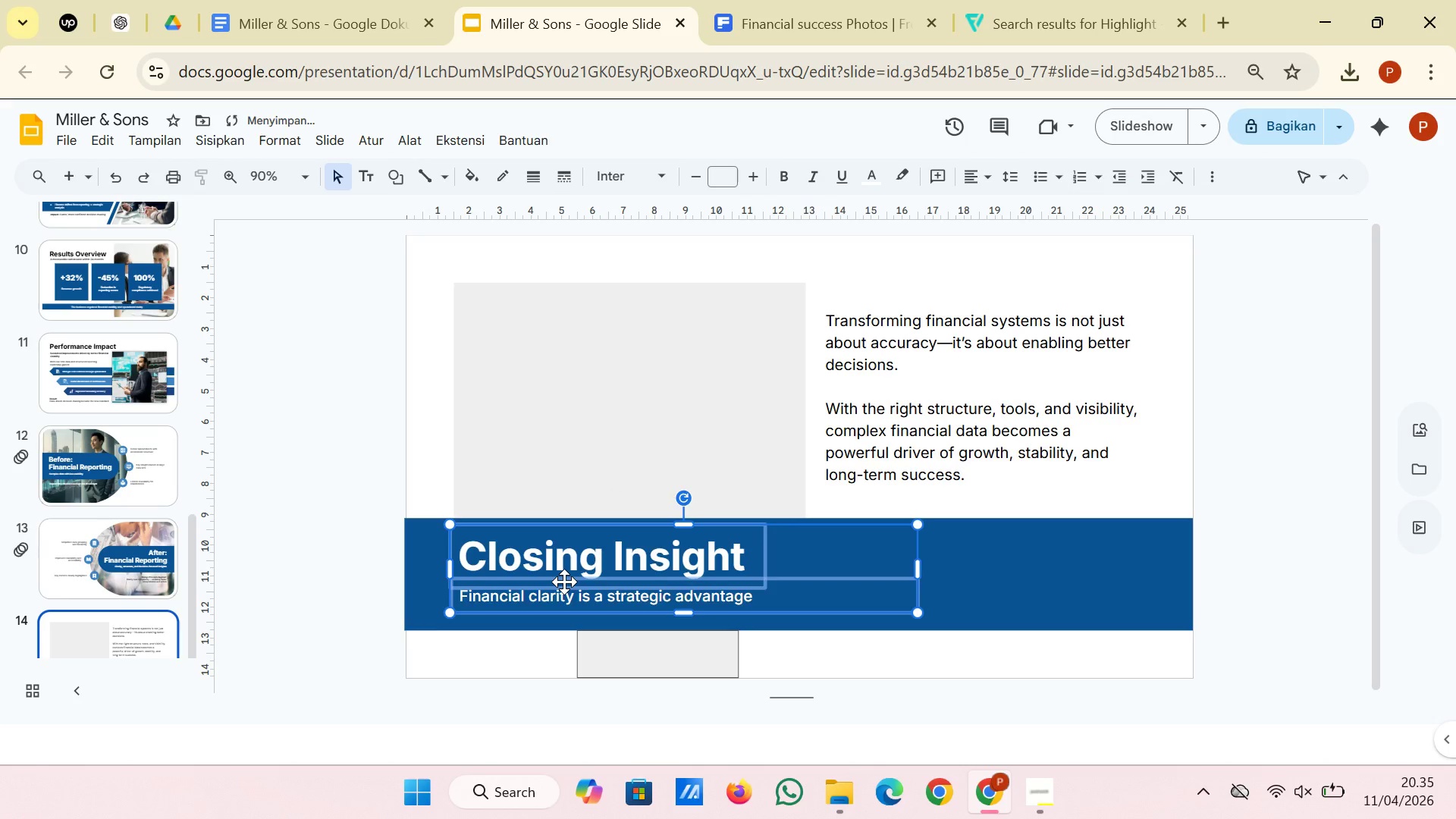 
key(ArrowLeft)
 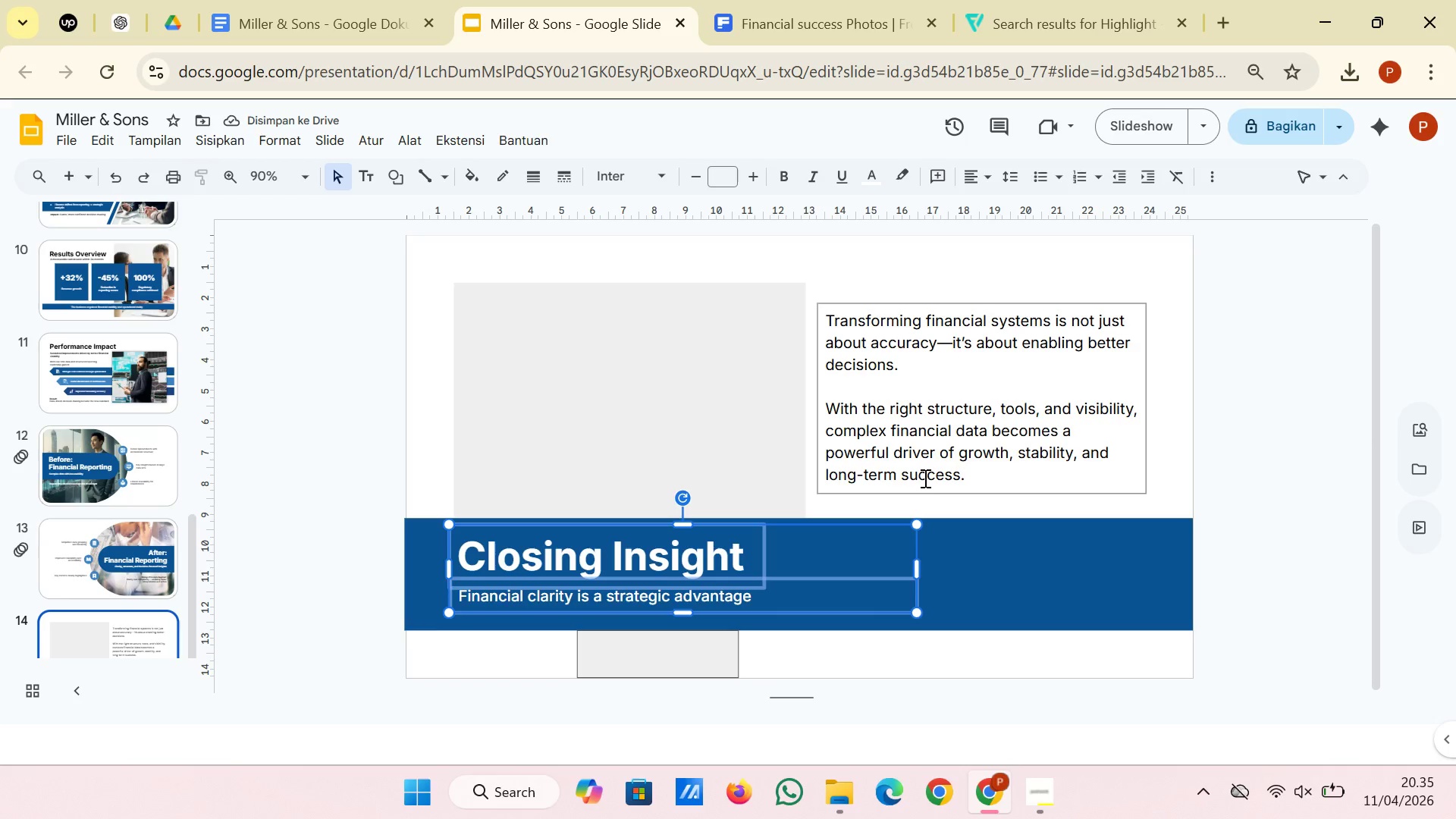 
left_click([937, 492])
 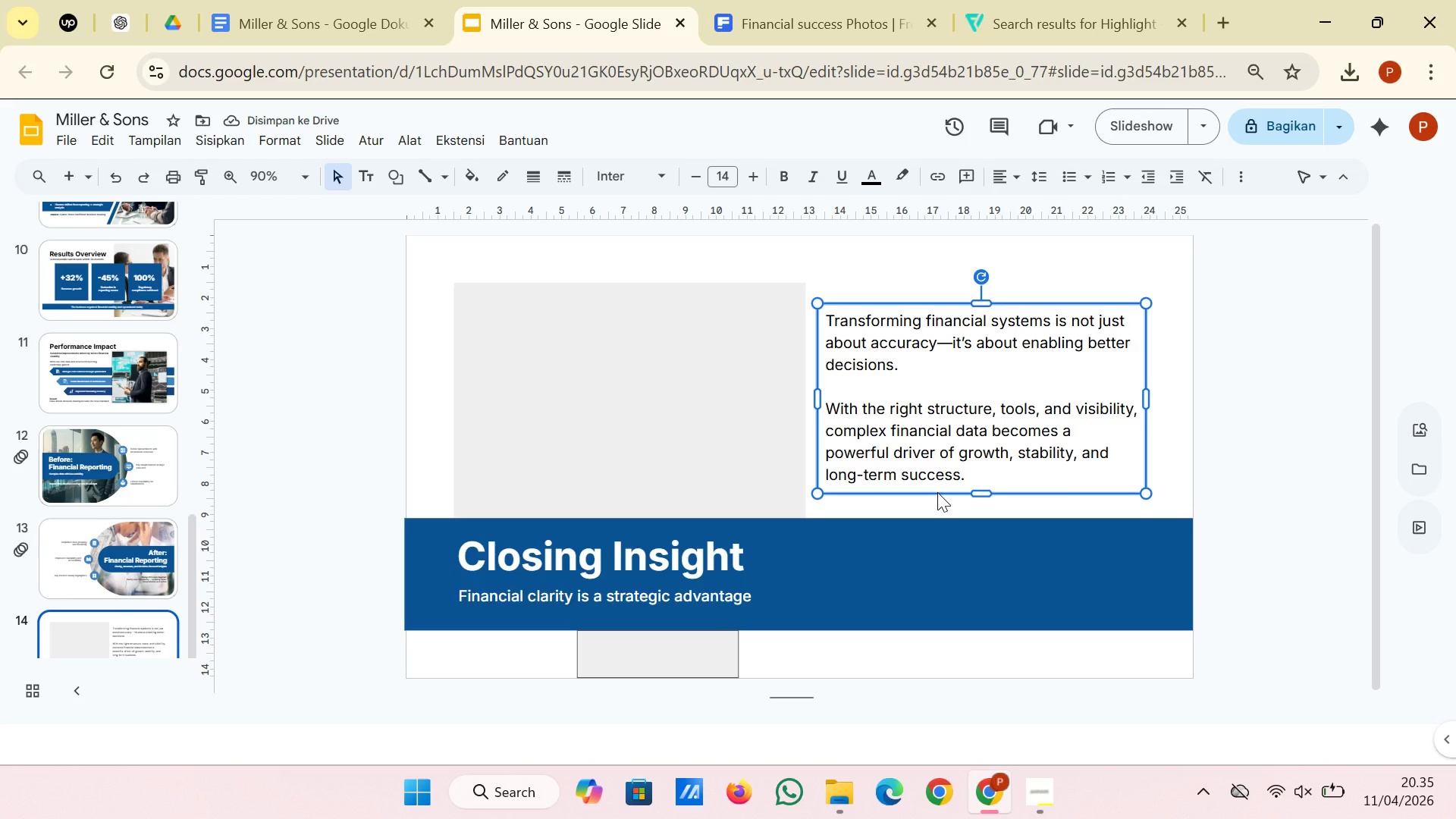 
key(ArrowDown)
 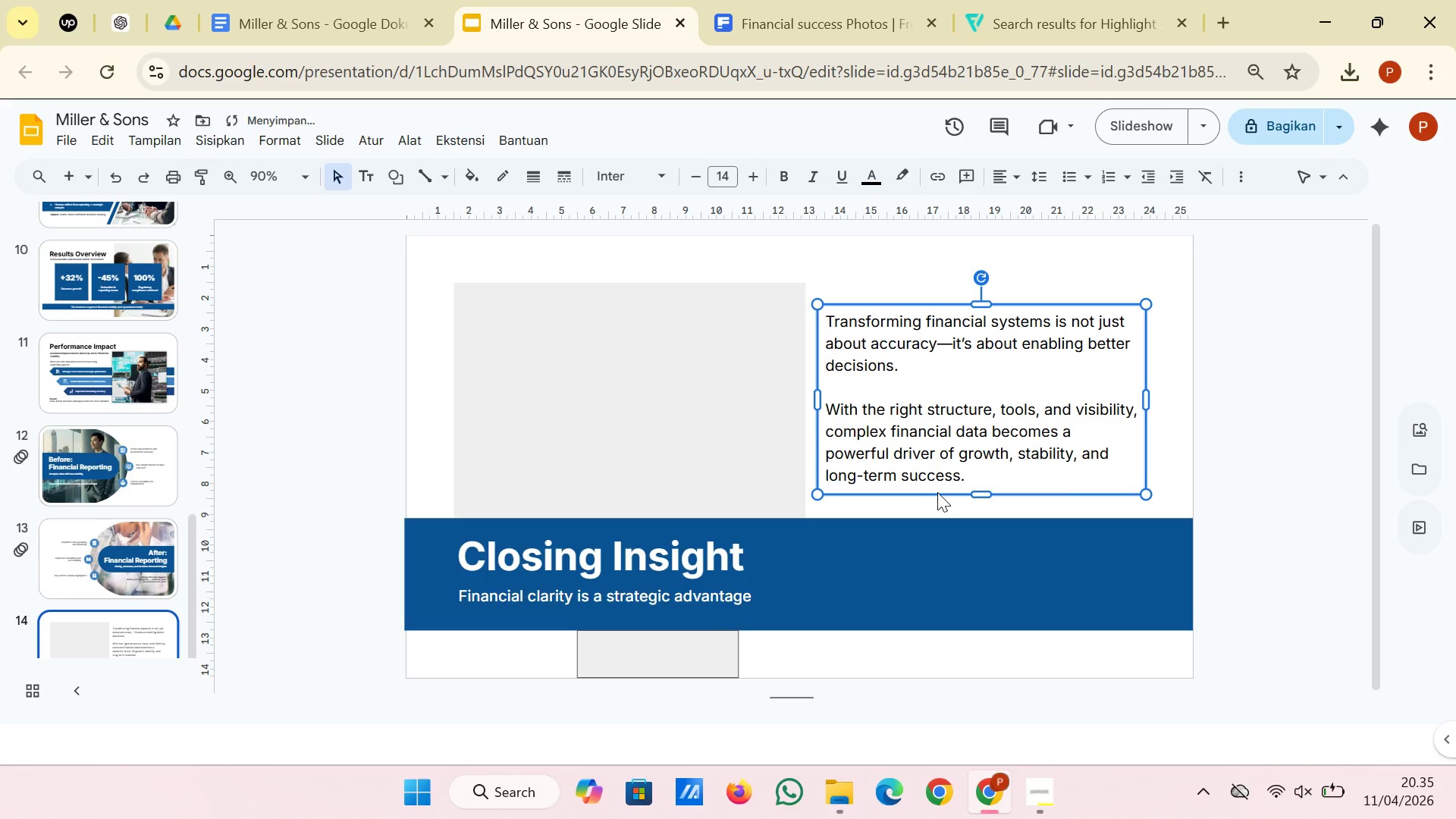 
key(ArrowDown)
 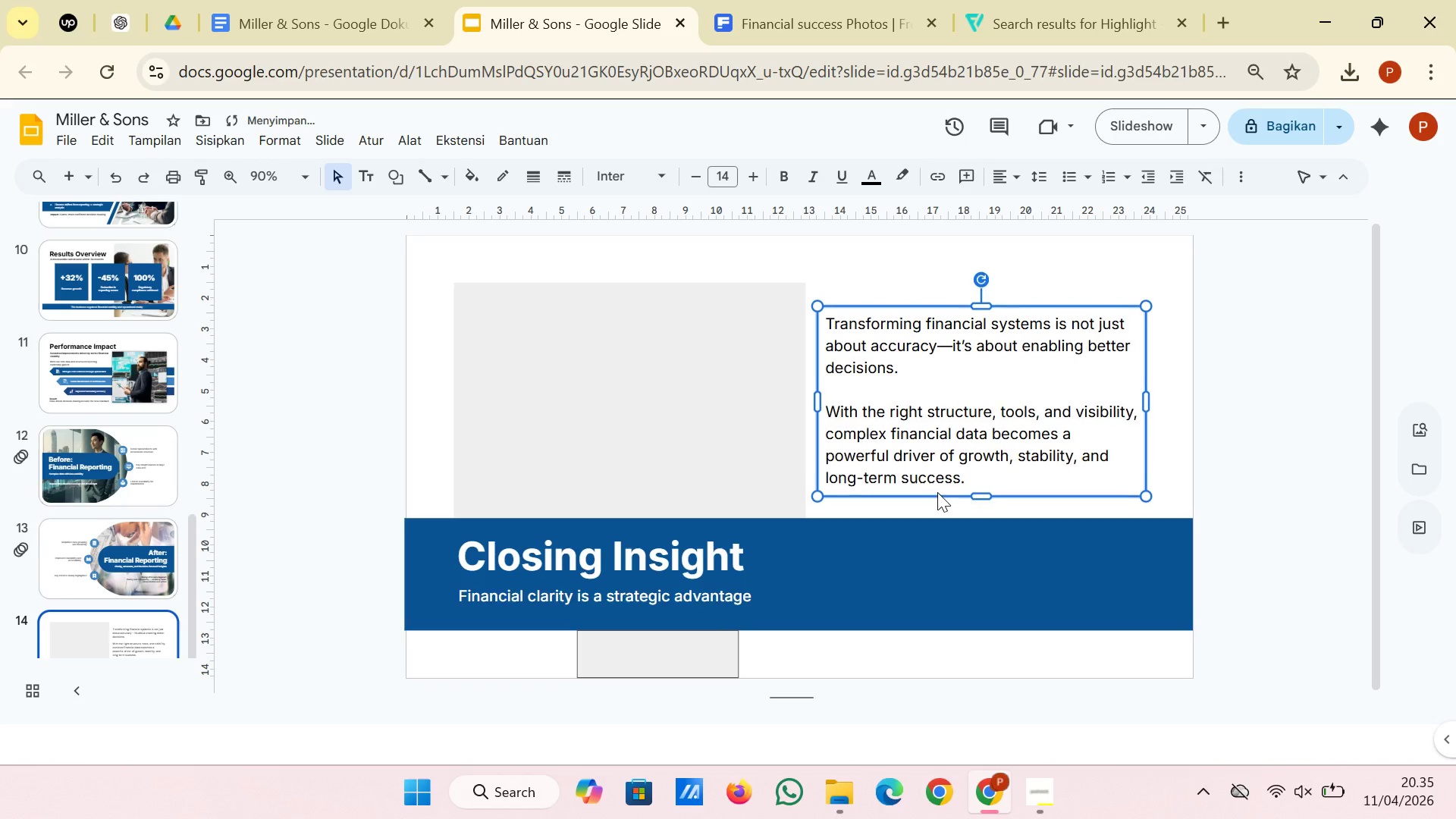 
key(ArrowDown)
 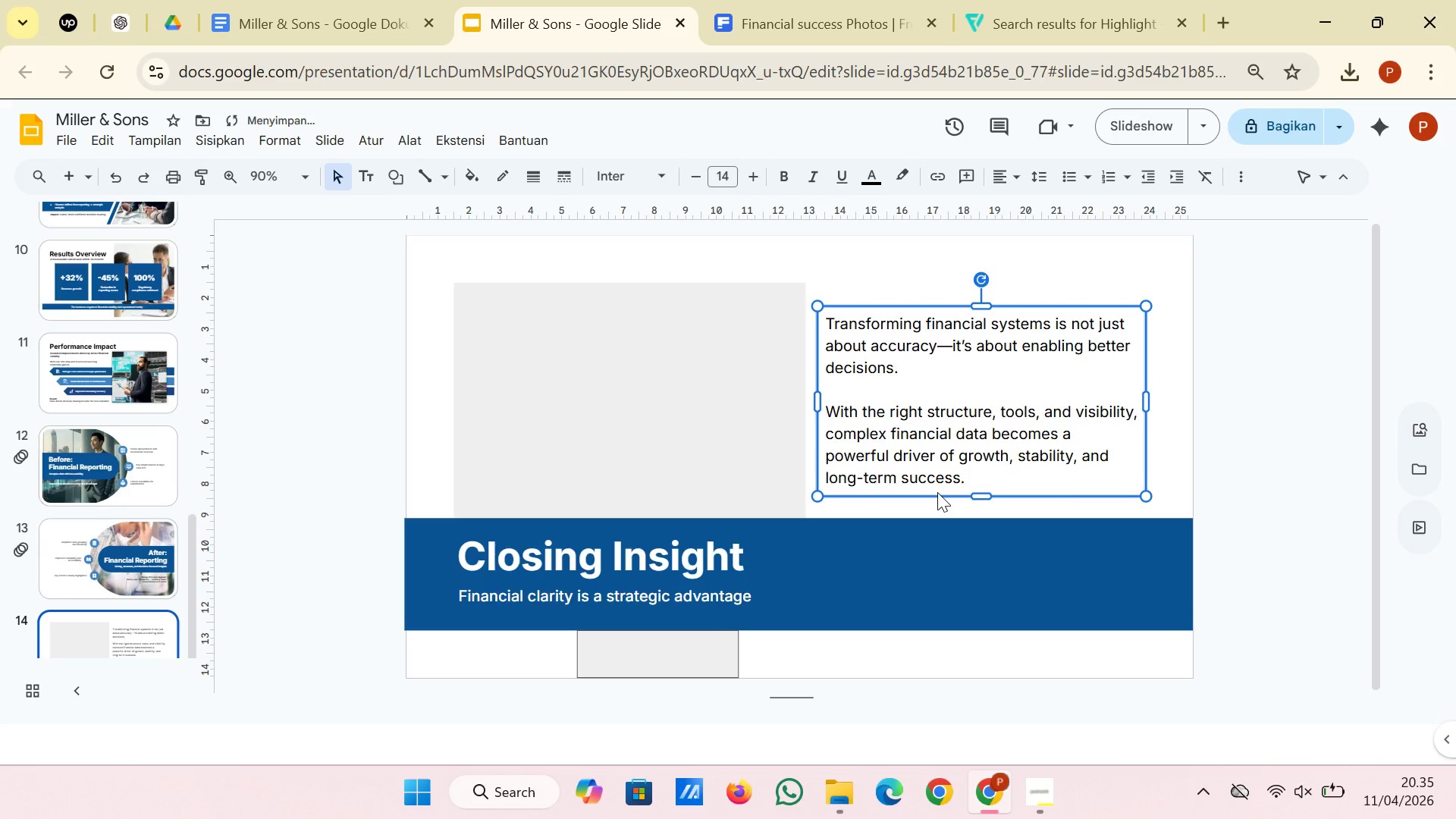 
key(ArrowDown)
 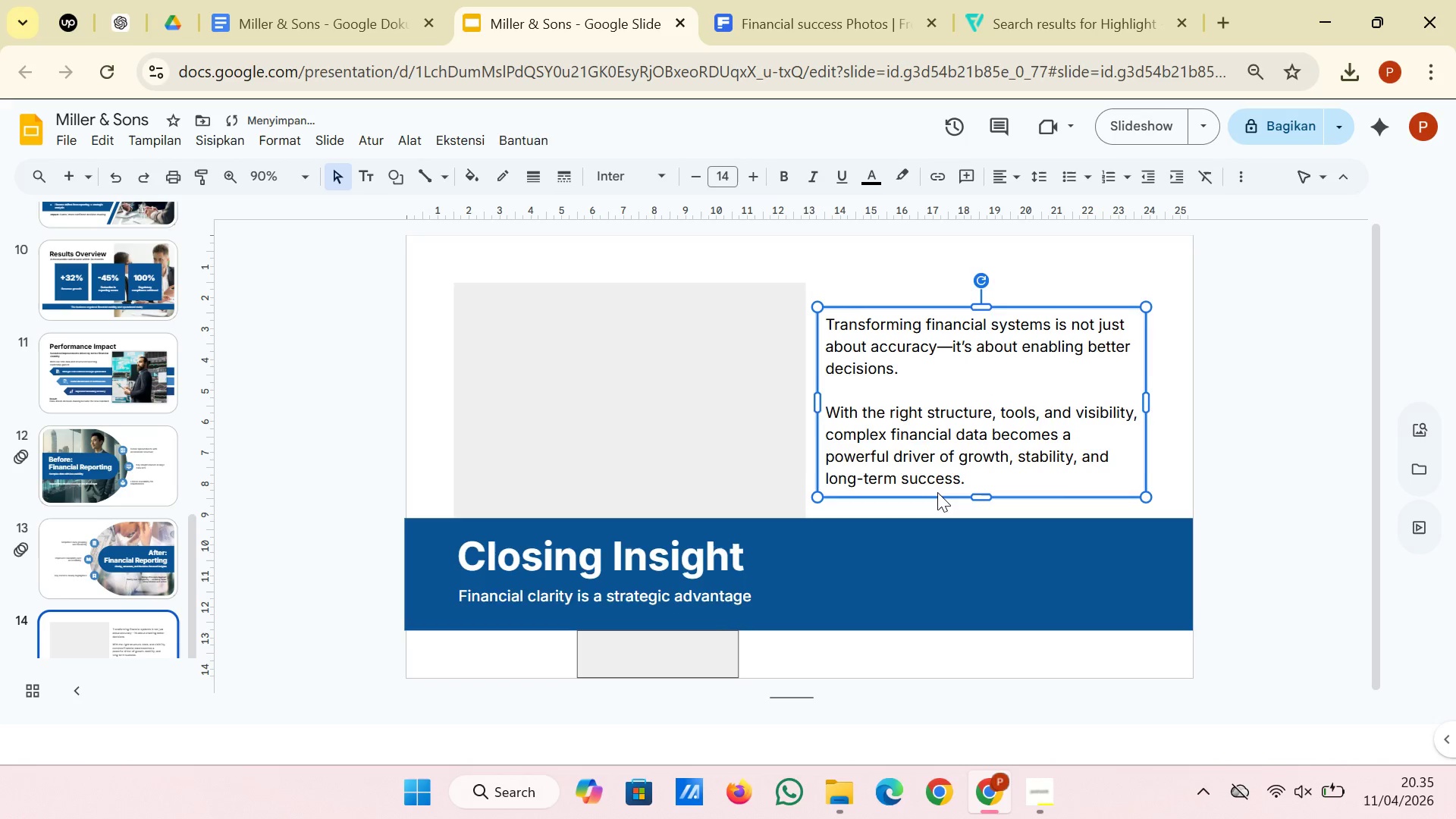 
key(ArrowDown)
 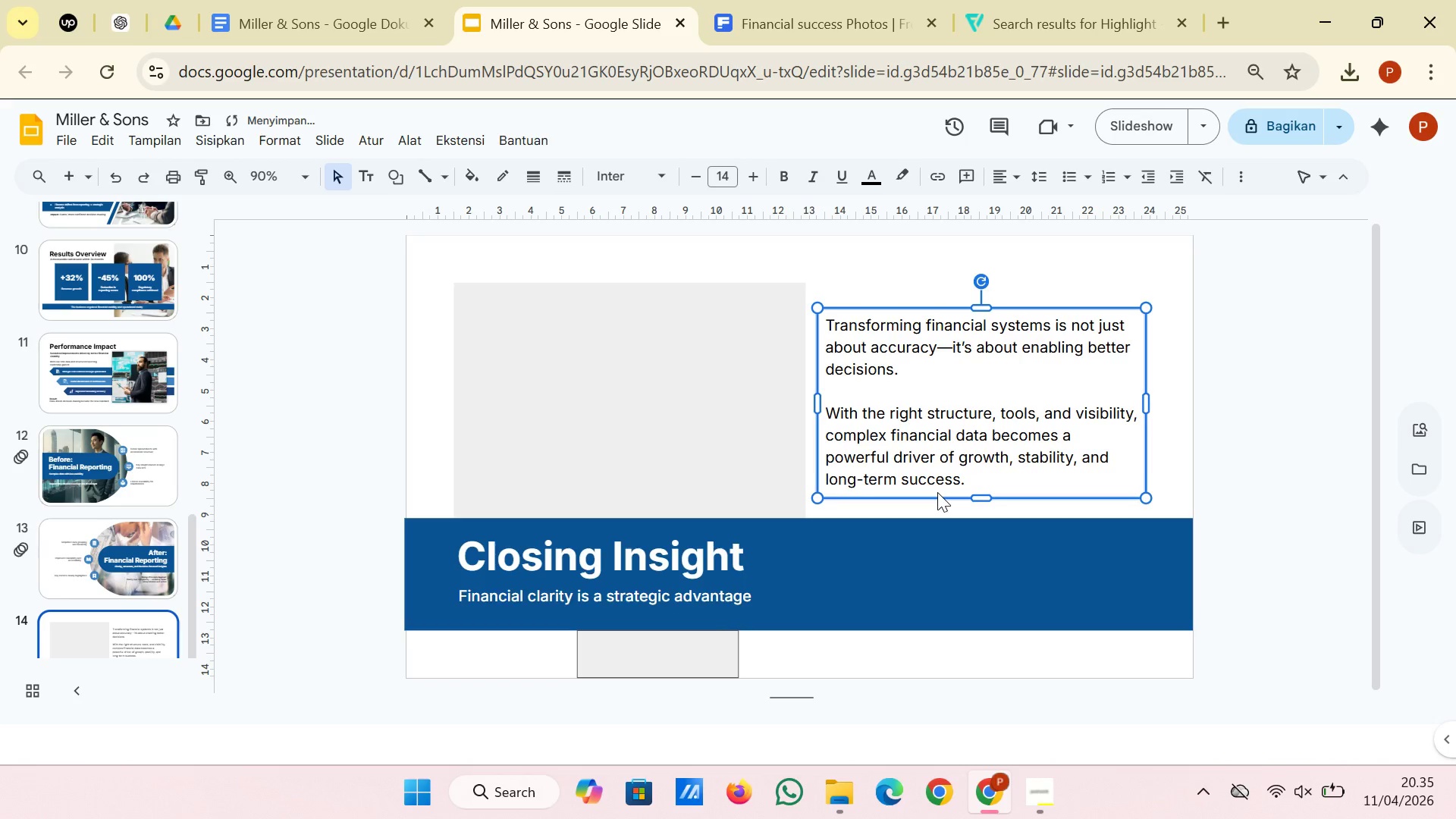 
key(ArrowDown)
 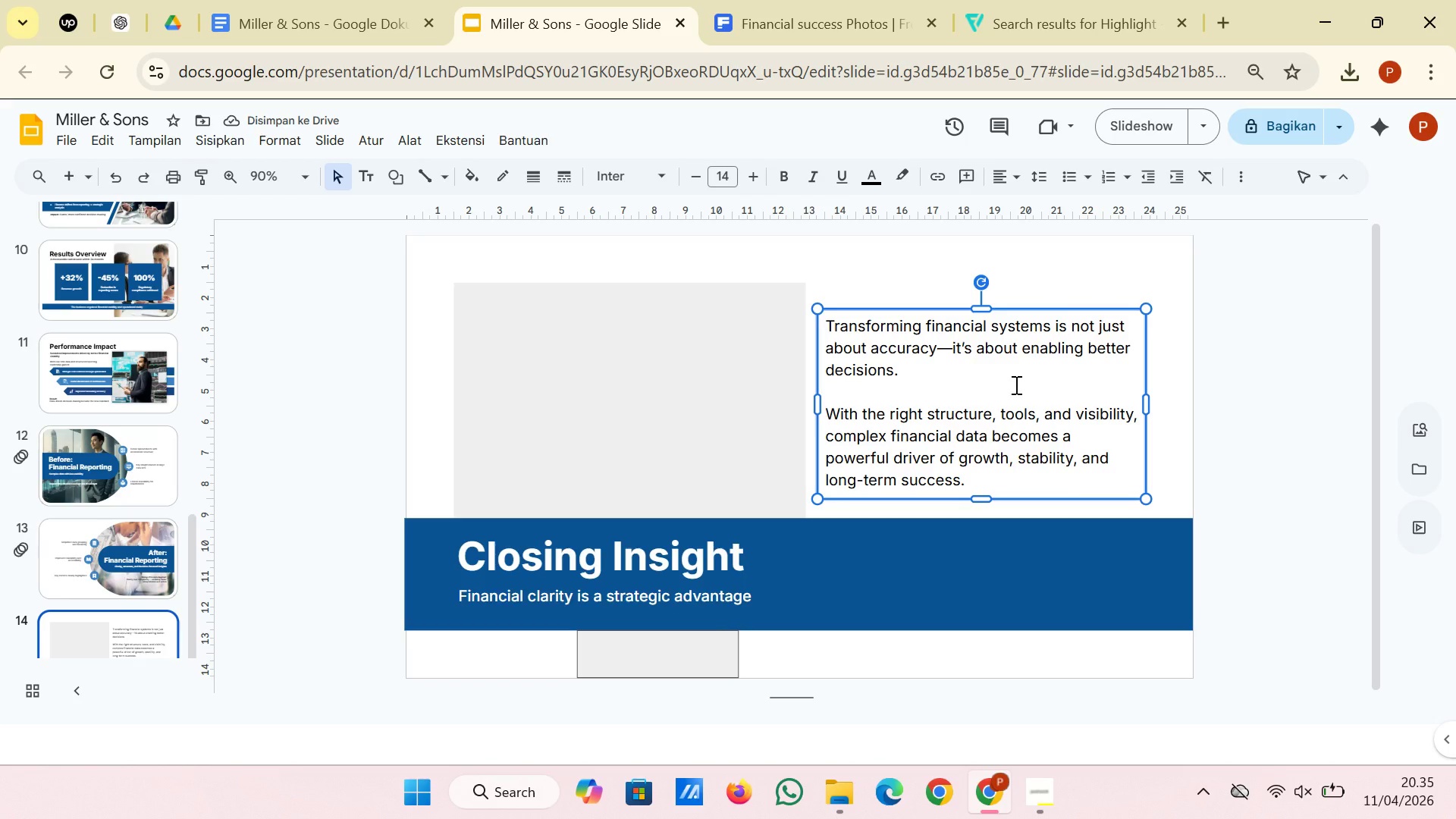 
left_click([1266, 375])
 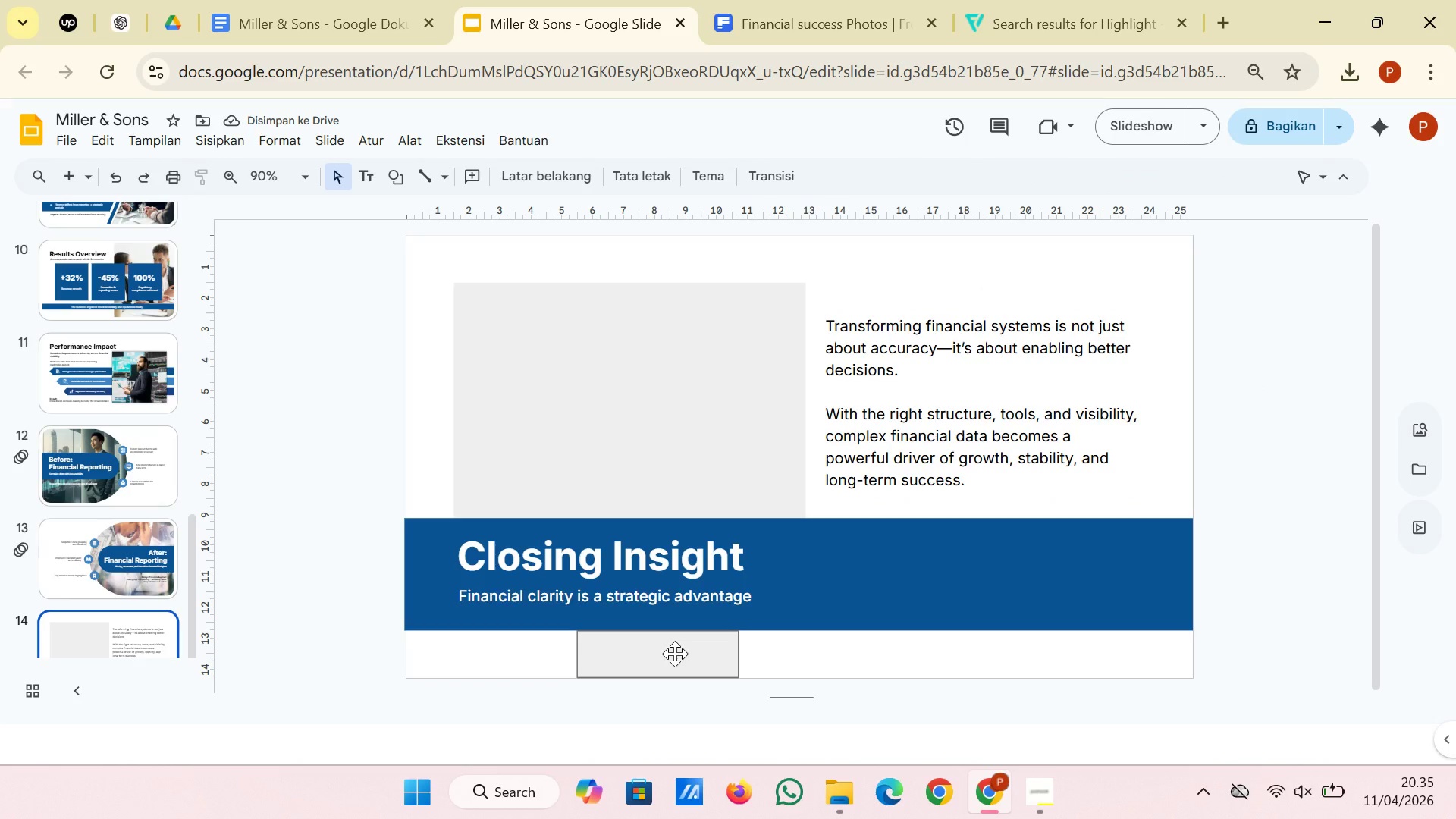 
left_click([675, 654])
 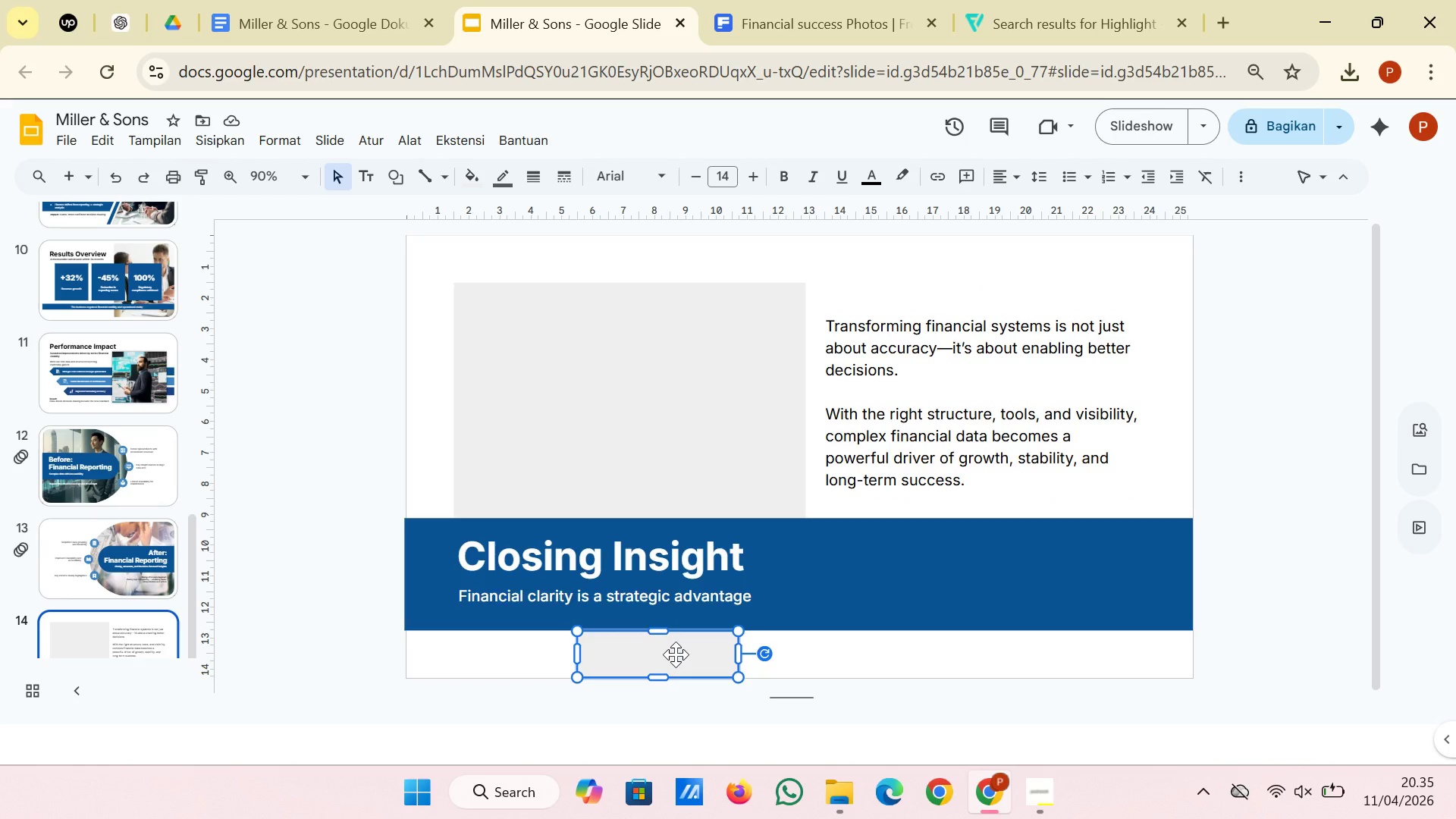 
right_click([676, 654])
 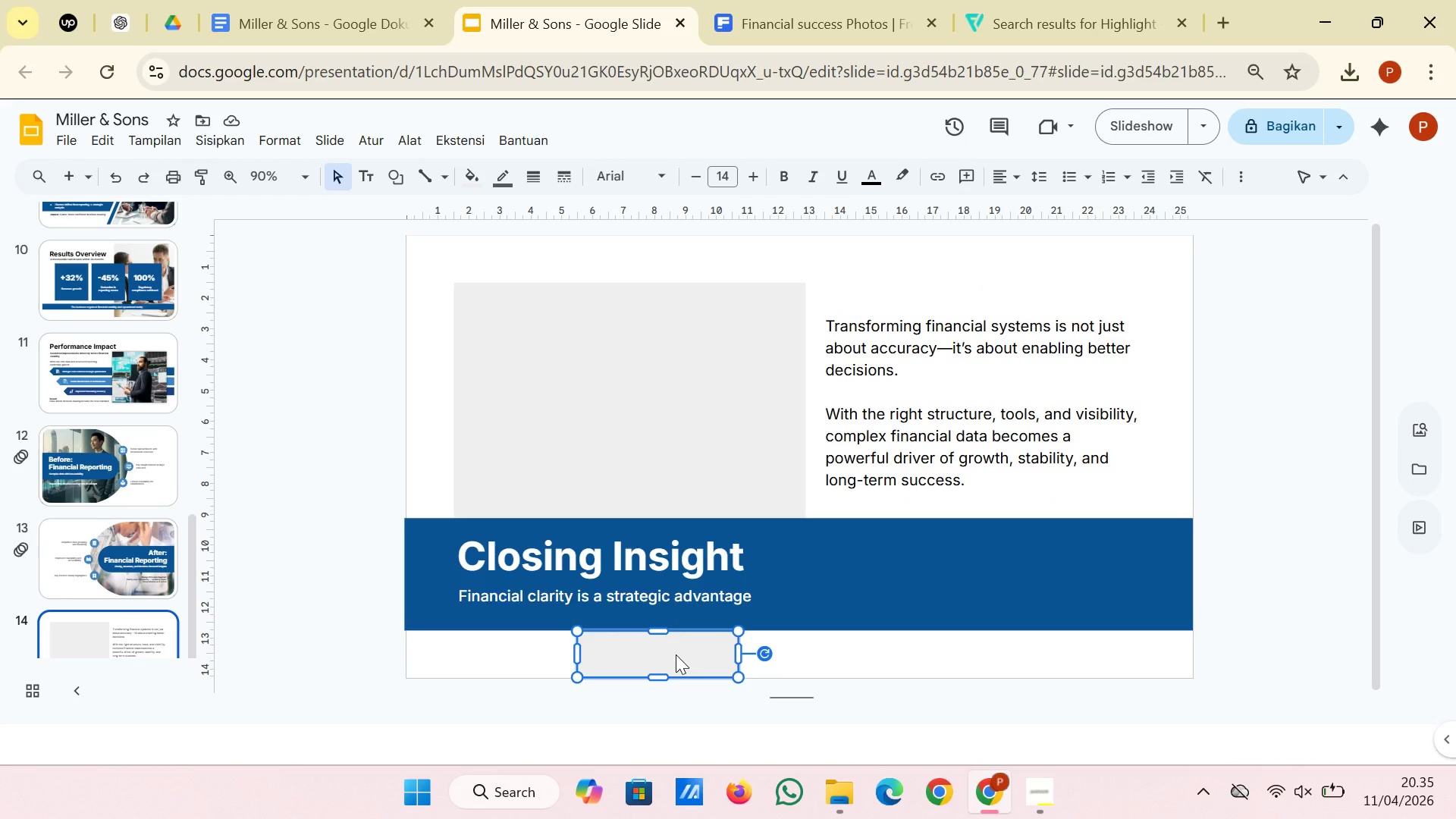 
right_click([676, 654])
 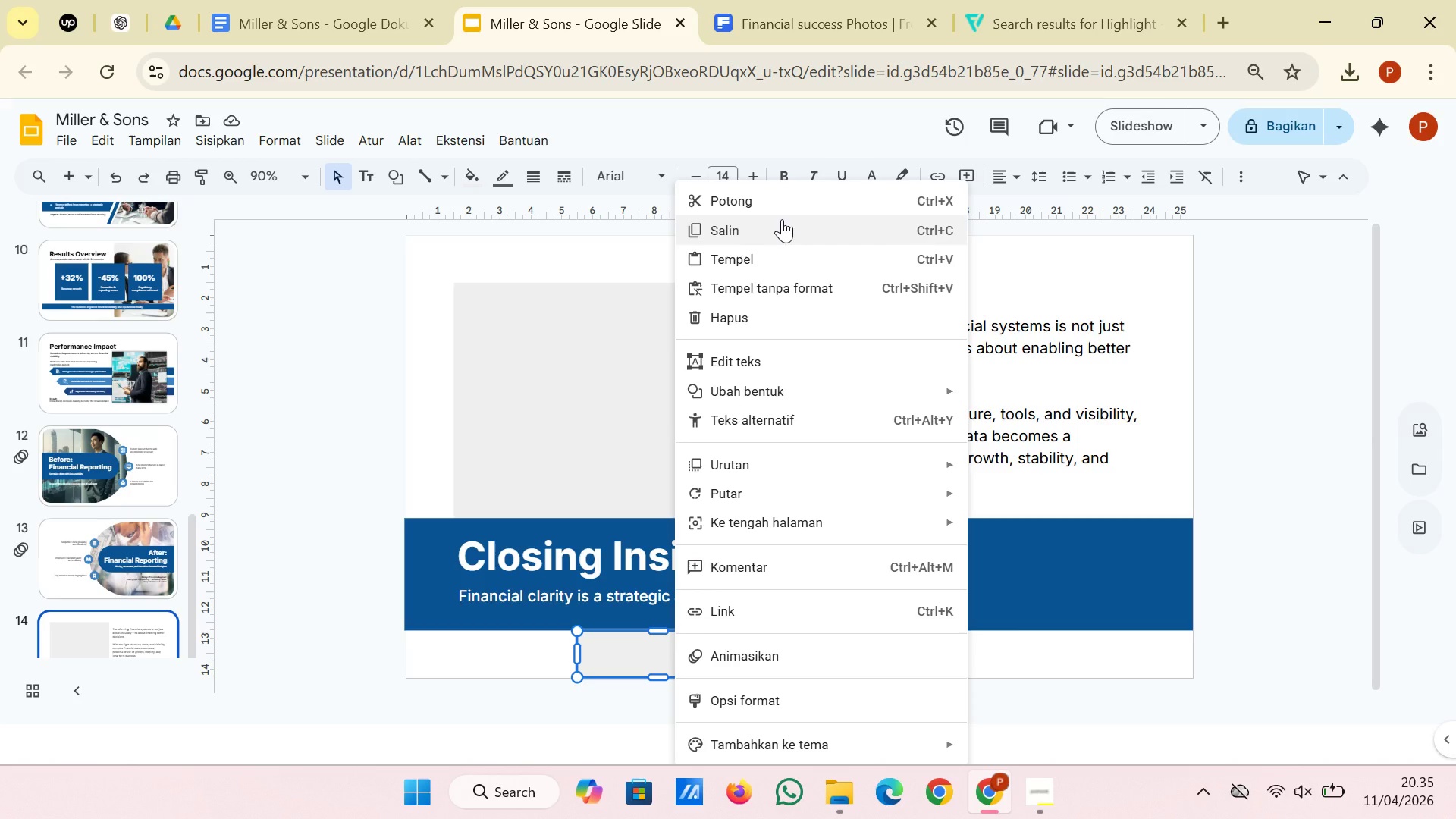 
left_click([783, 199])
 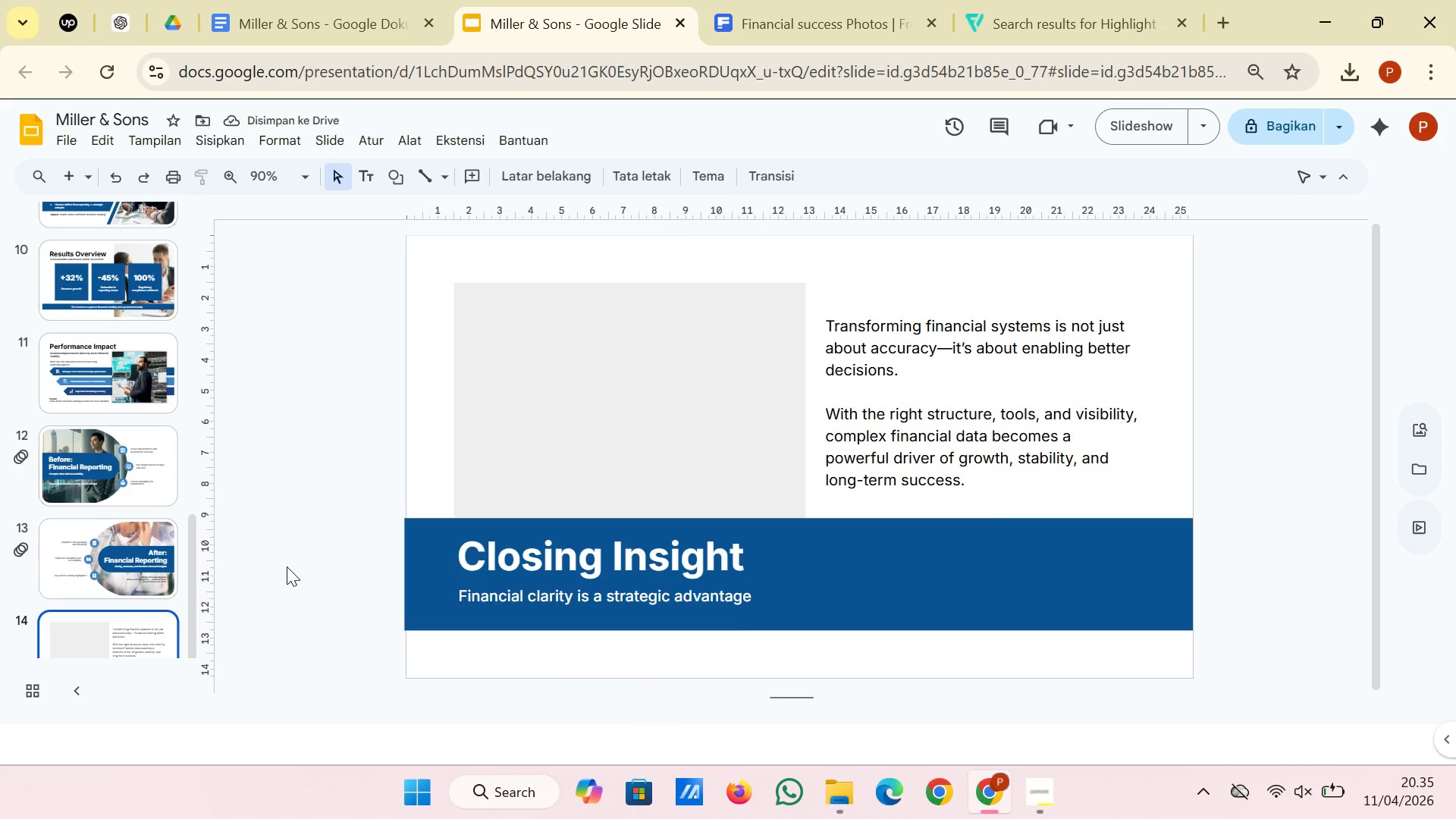 
scroll: coordinate [129, 571], scroll_direction: down, amount: 1.0
 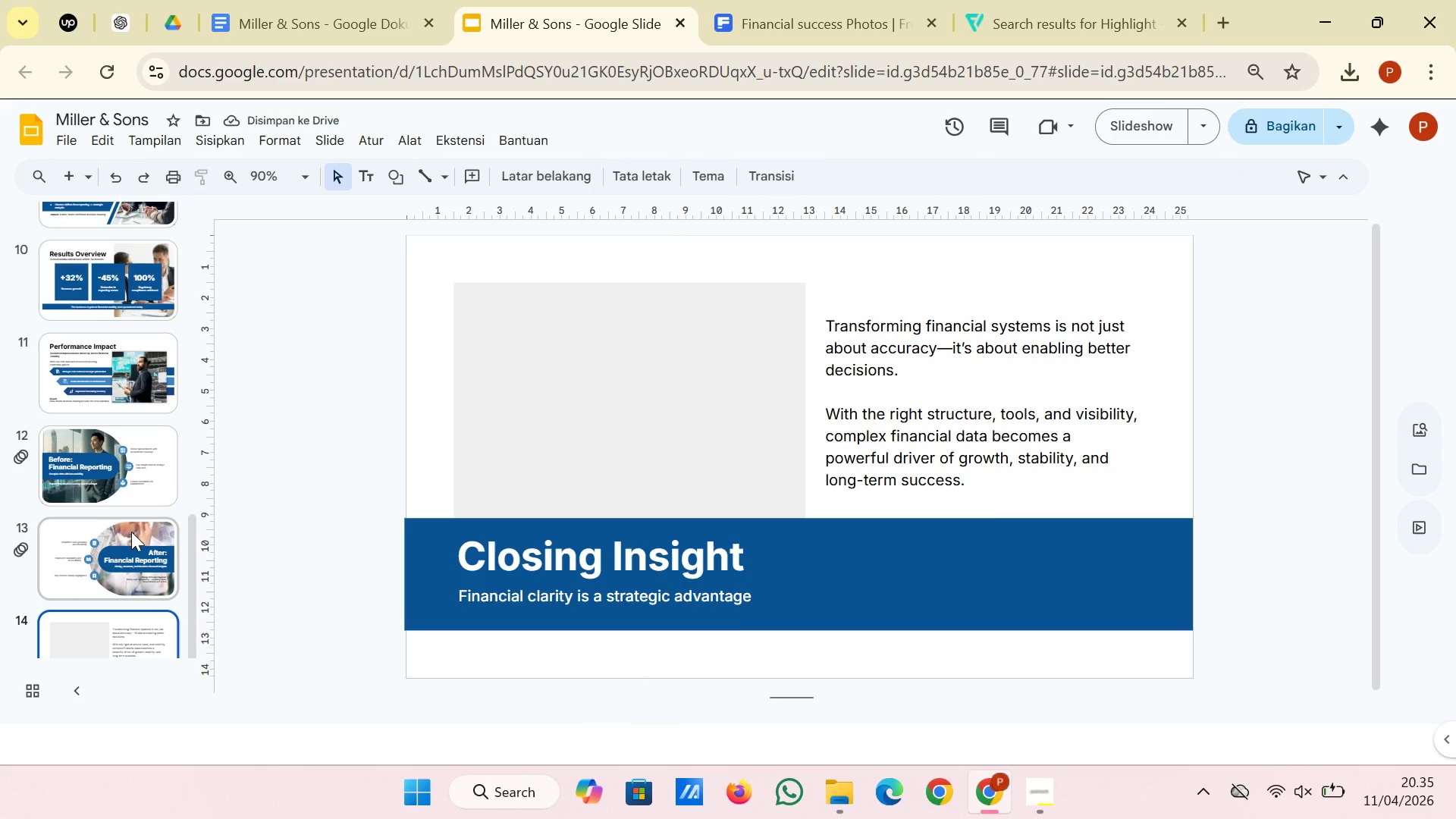 
left_click([131, 532])
 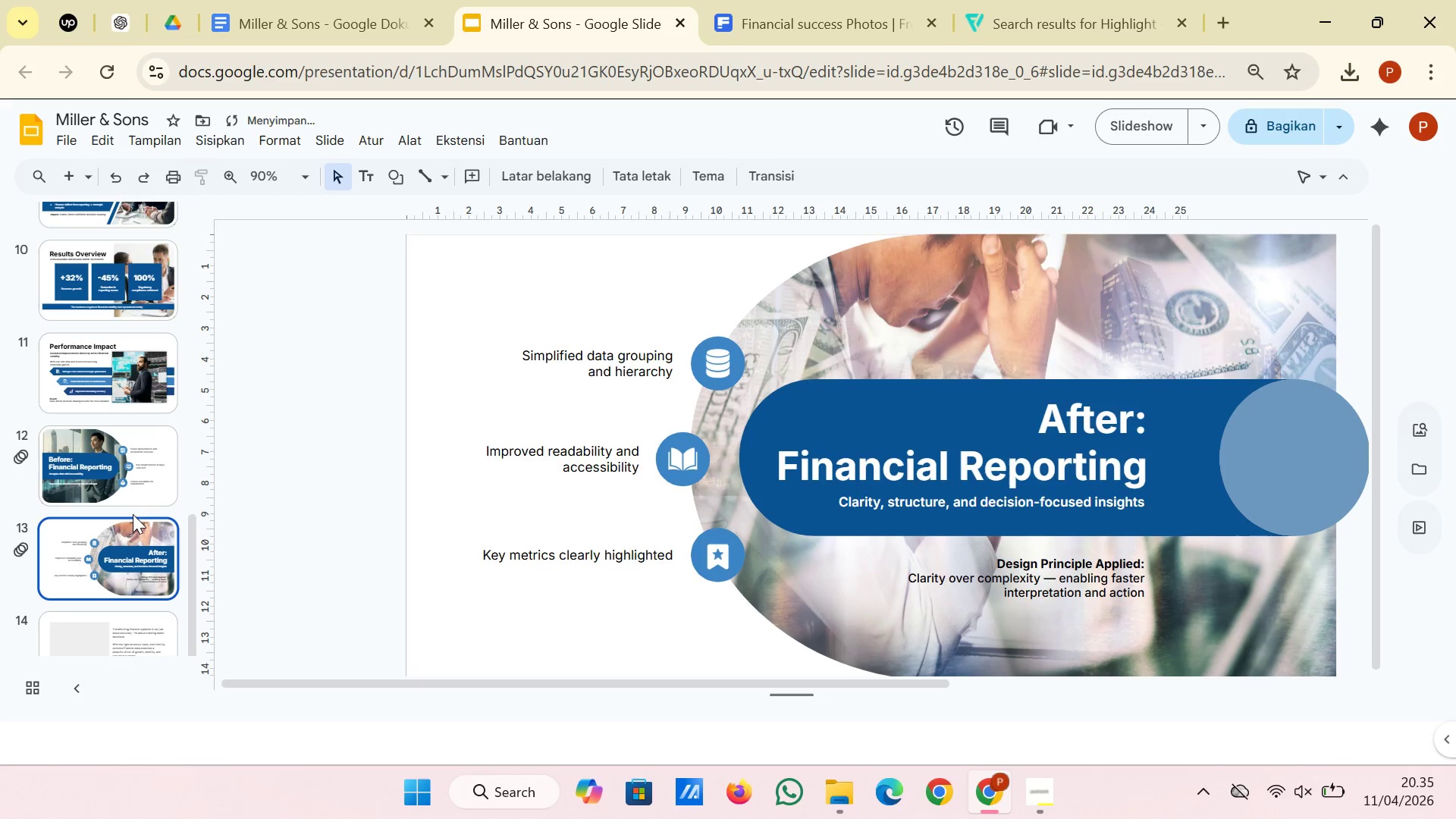 
left_click([143, 631])
 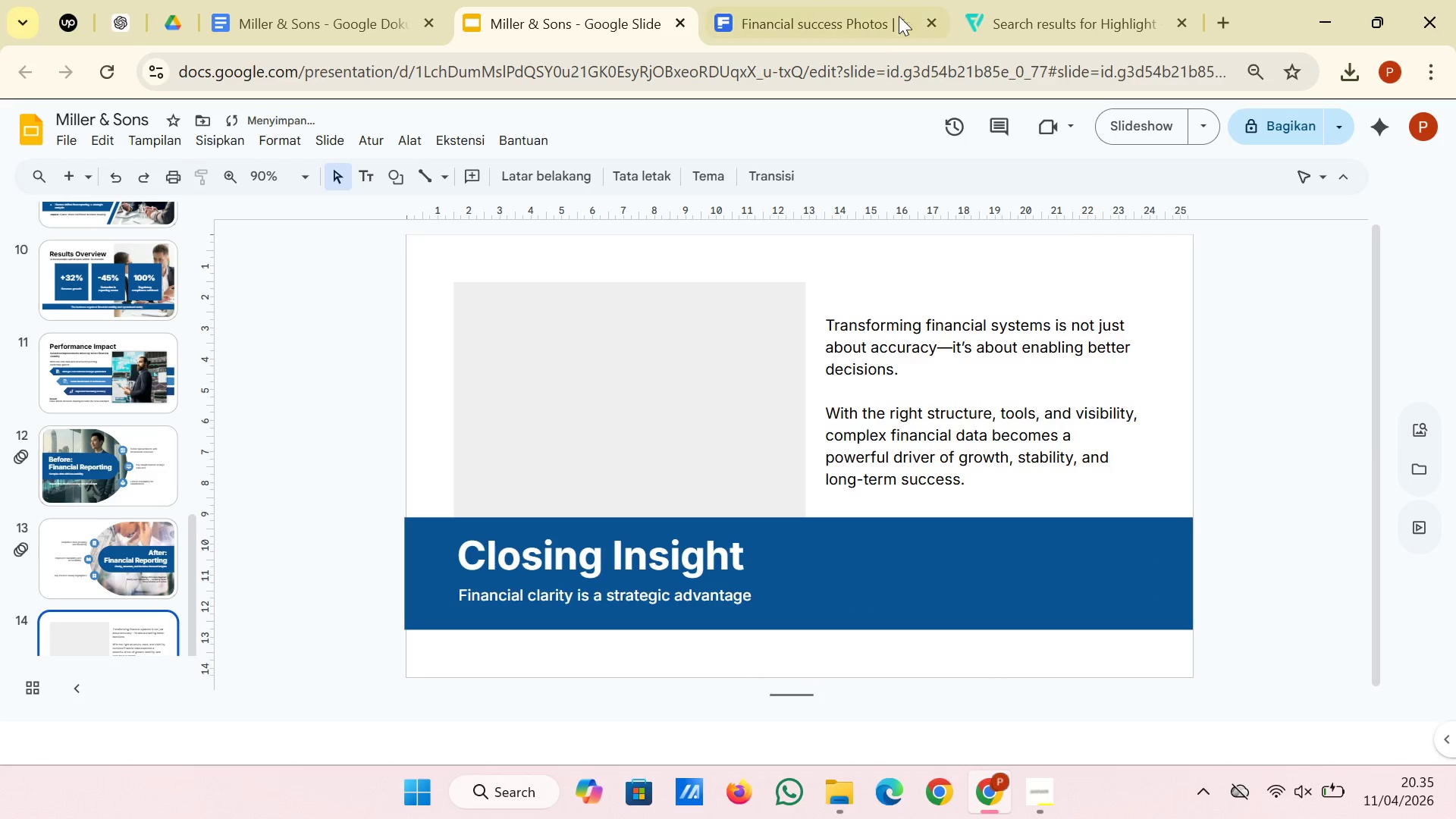 
left_click([828, 0])
 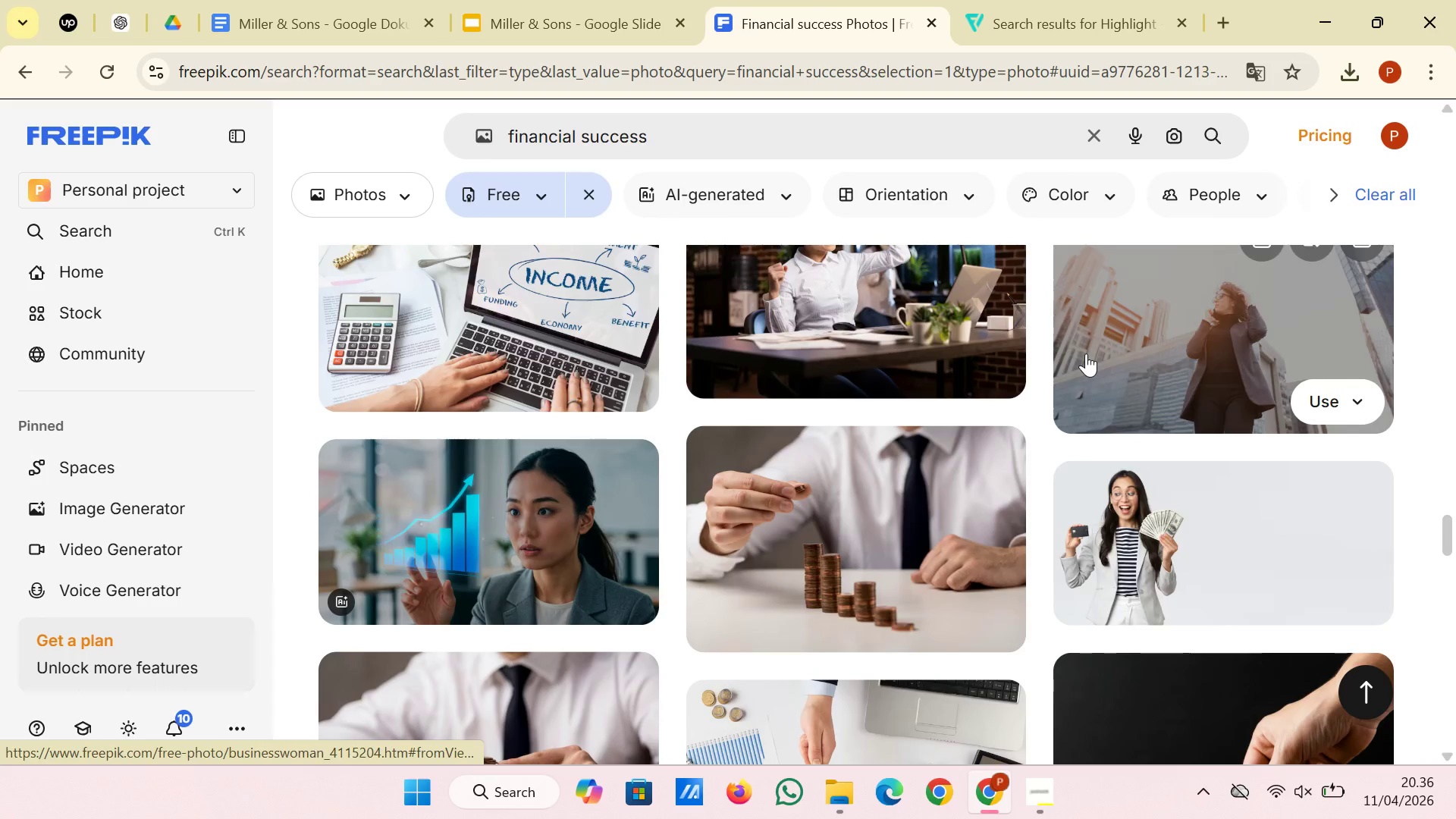 
scroll: coordinate [1086, 353], scroll_direction: down, amount: 8.0
 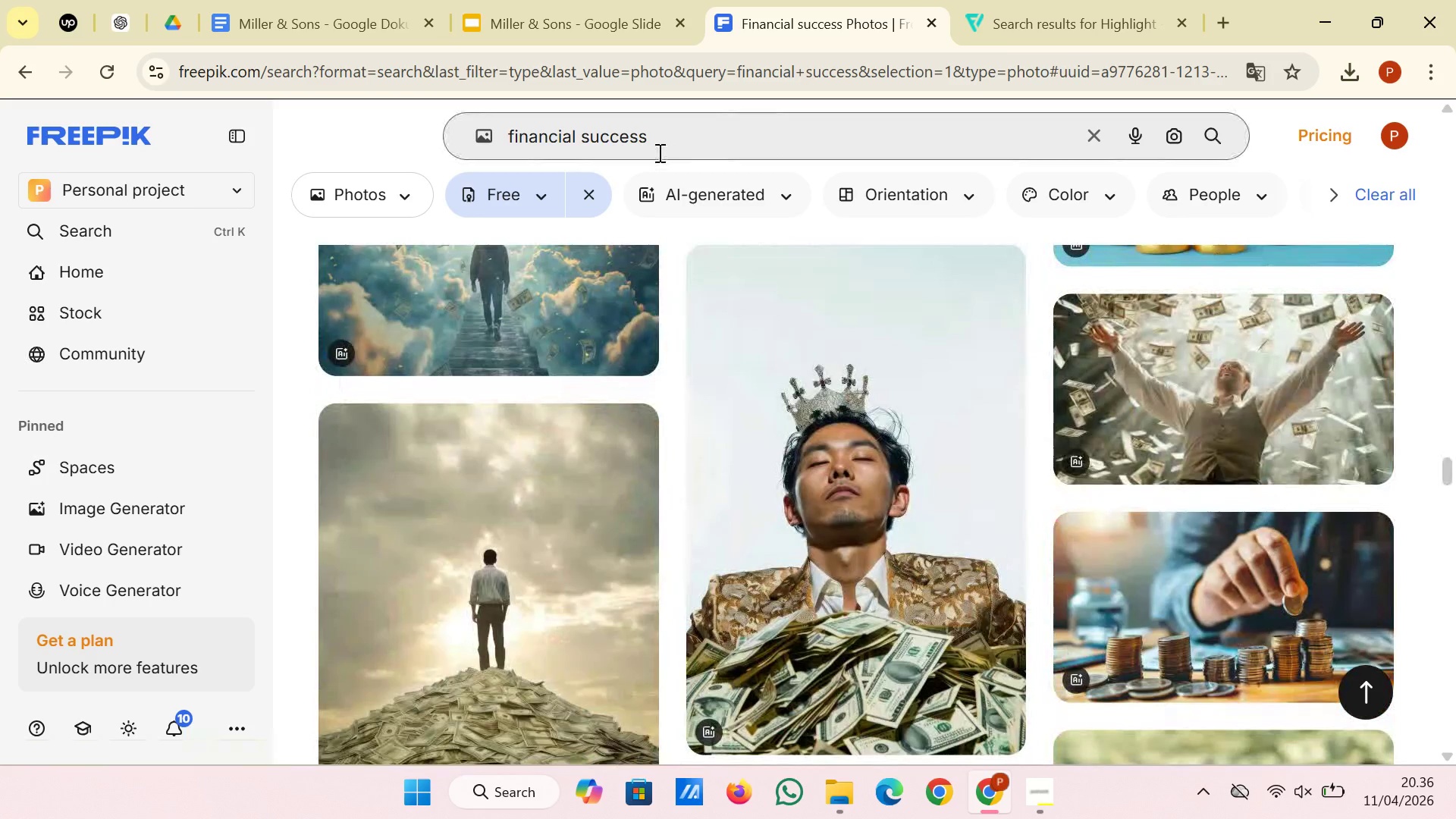 
left_click([1090, 137])
 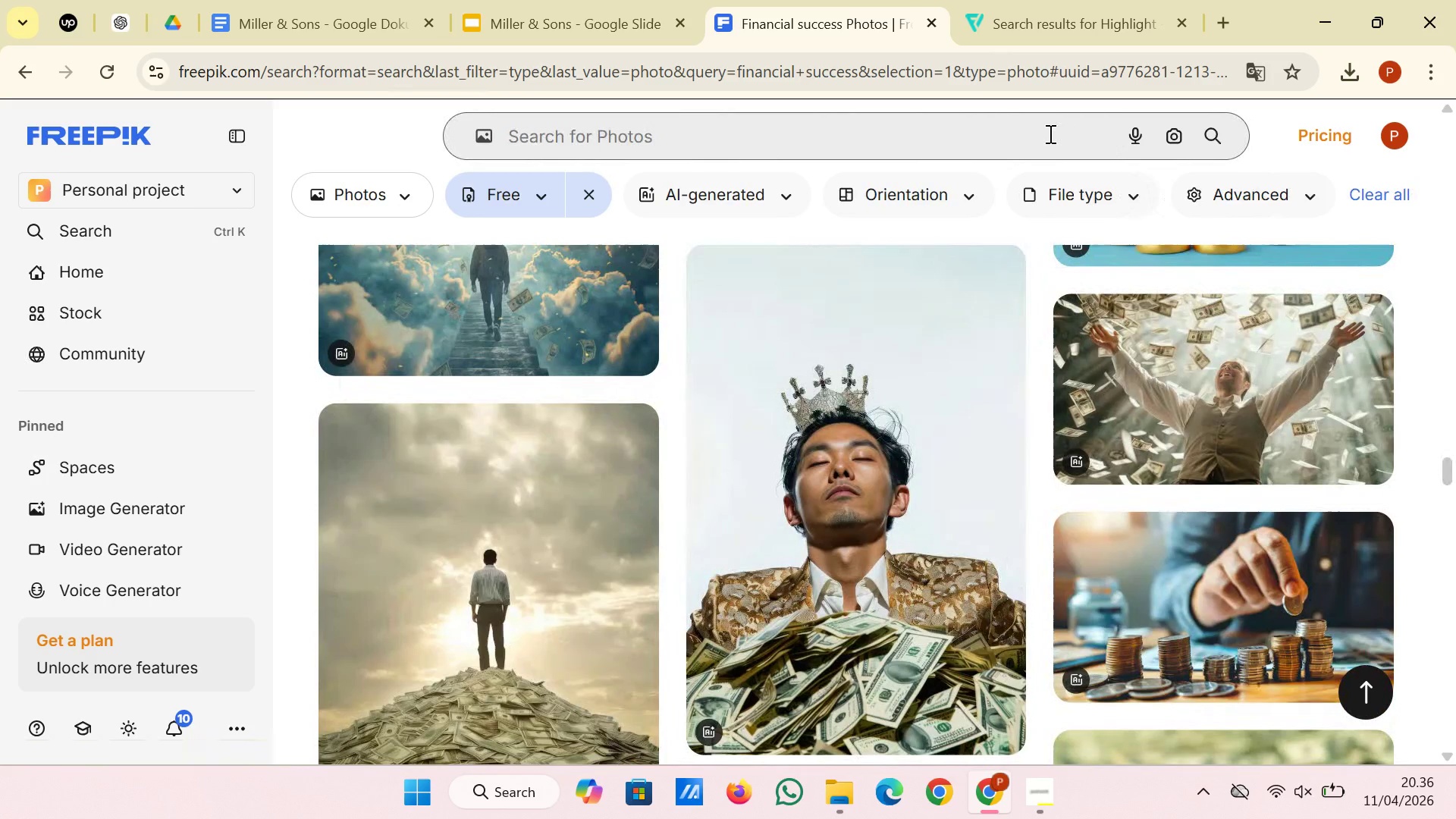 
left_click([1049, 133])
 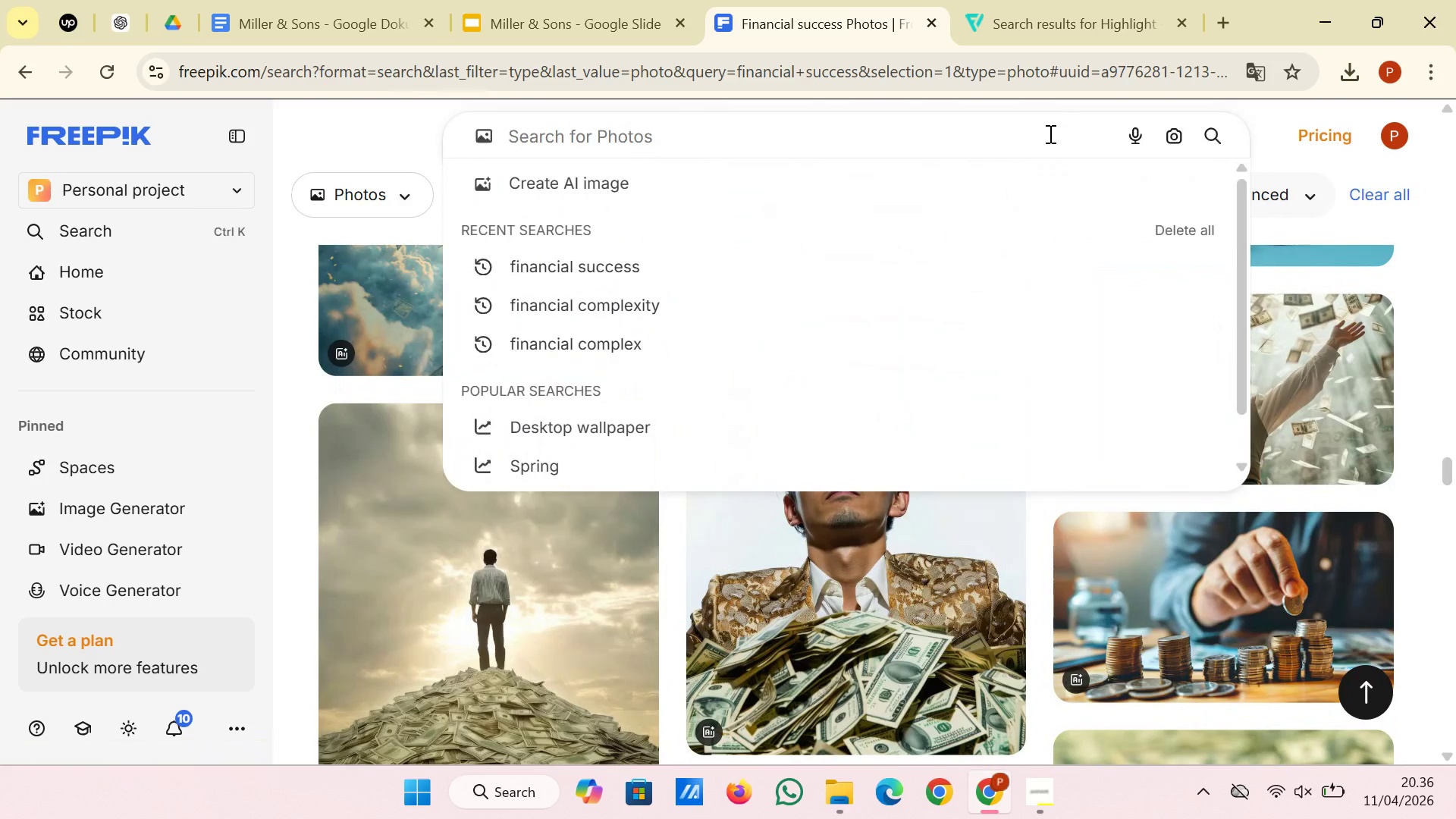 
type(office)
 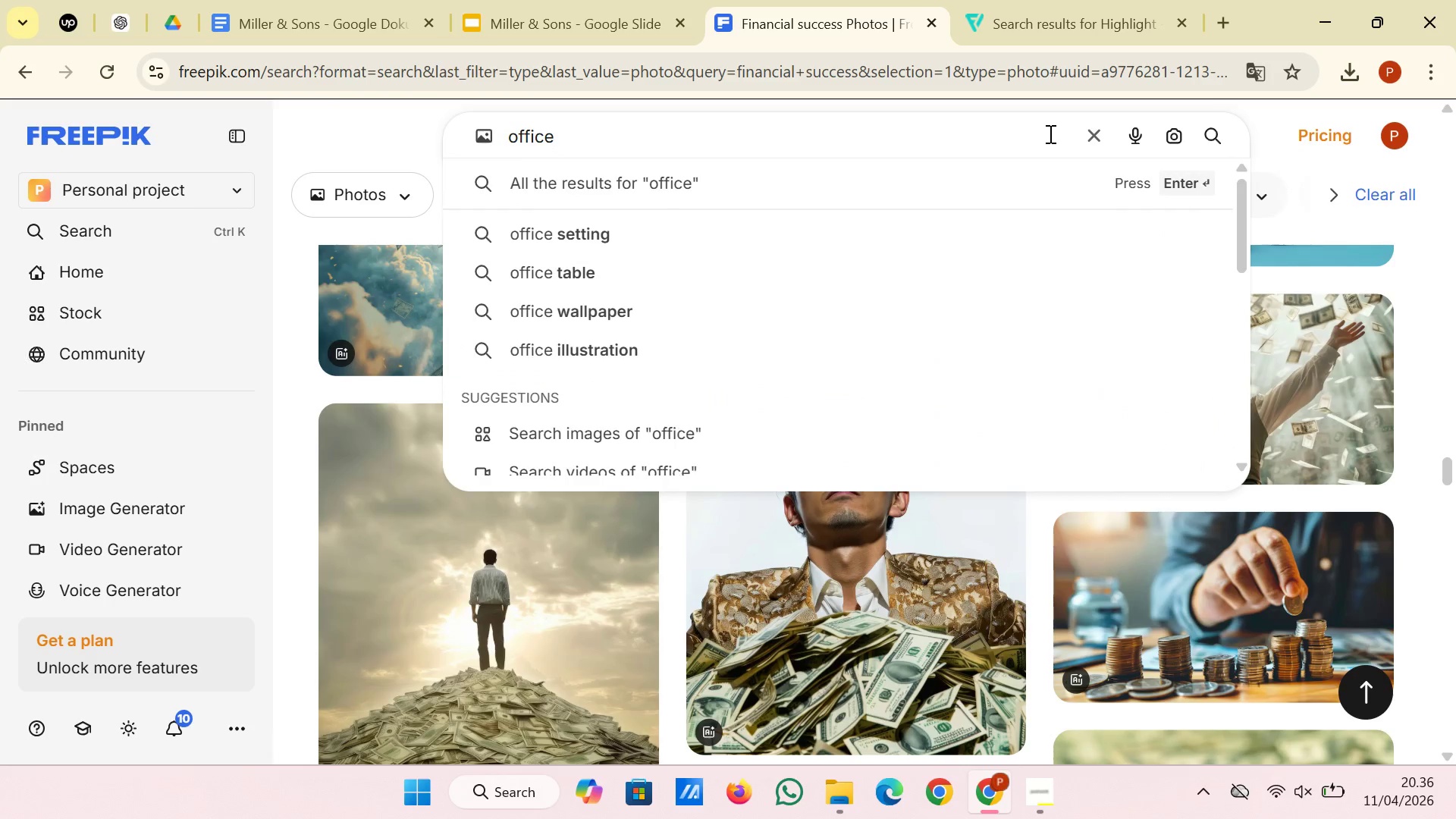 
key(Enter)
 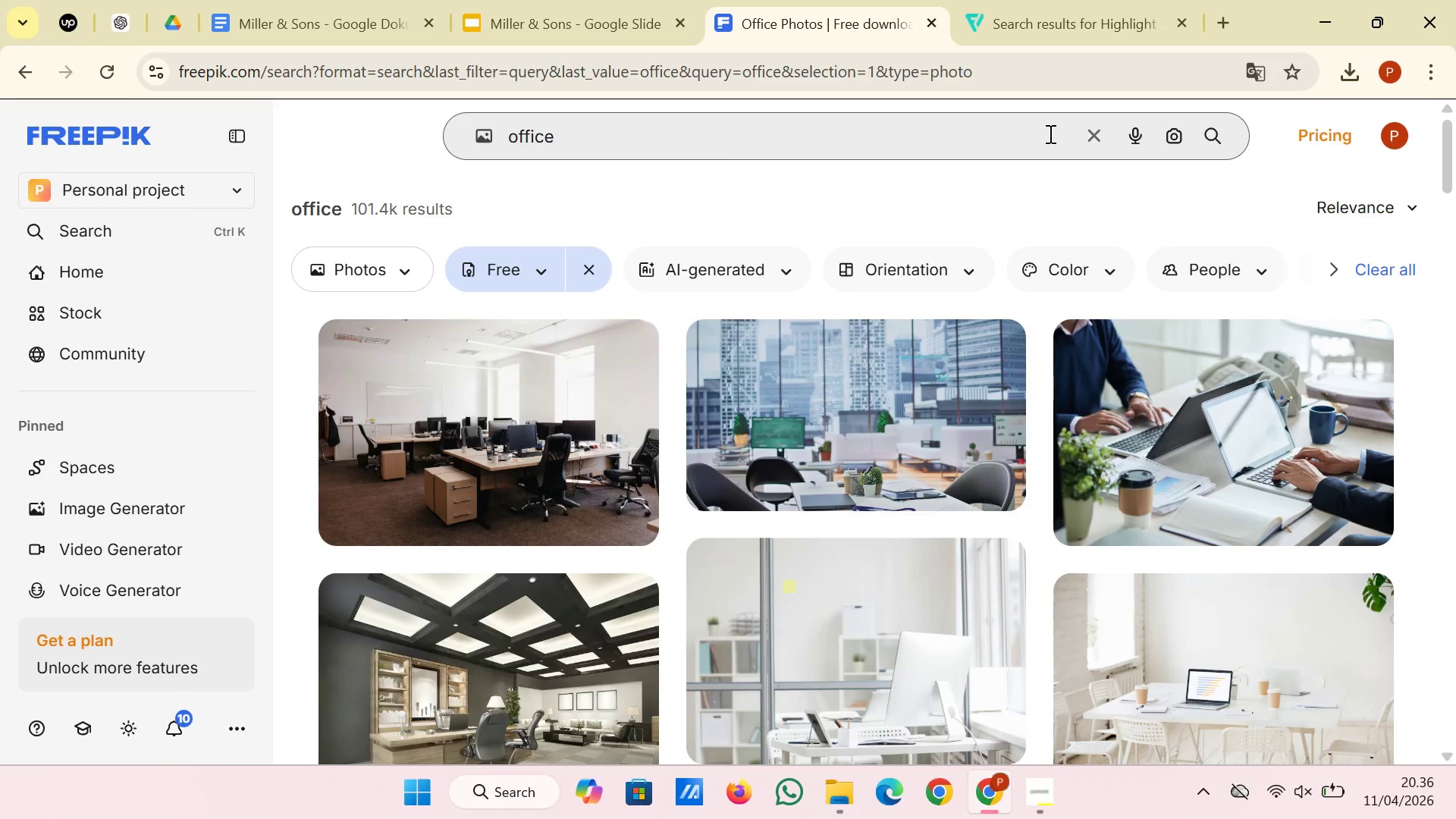 
wait(9.8)
 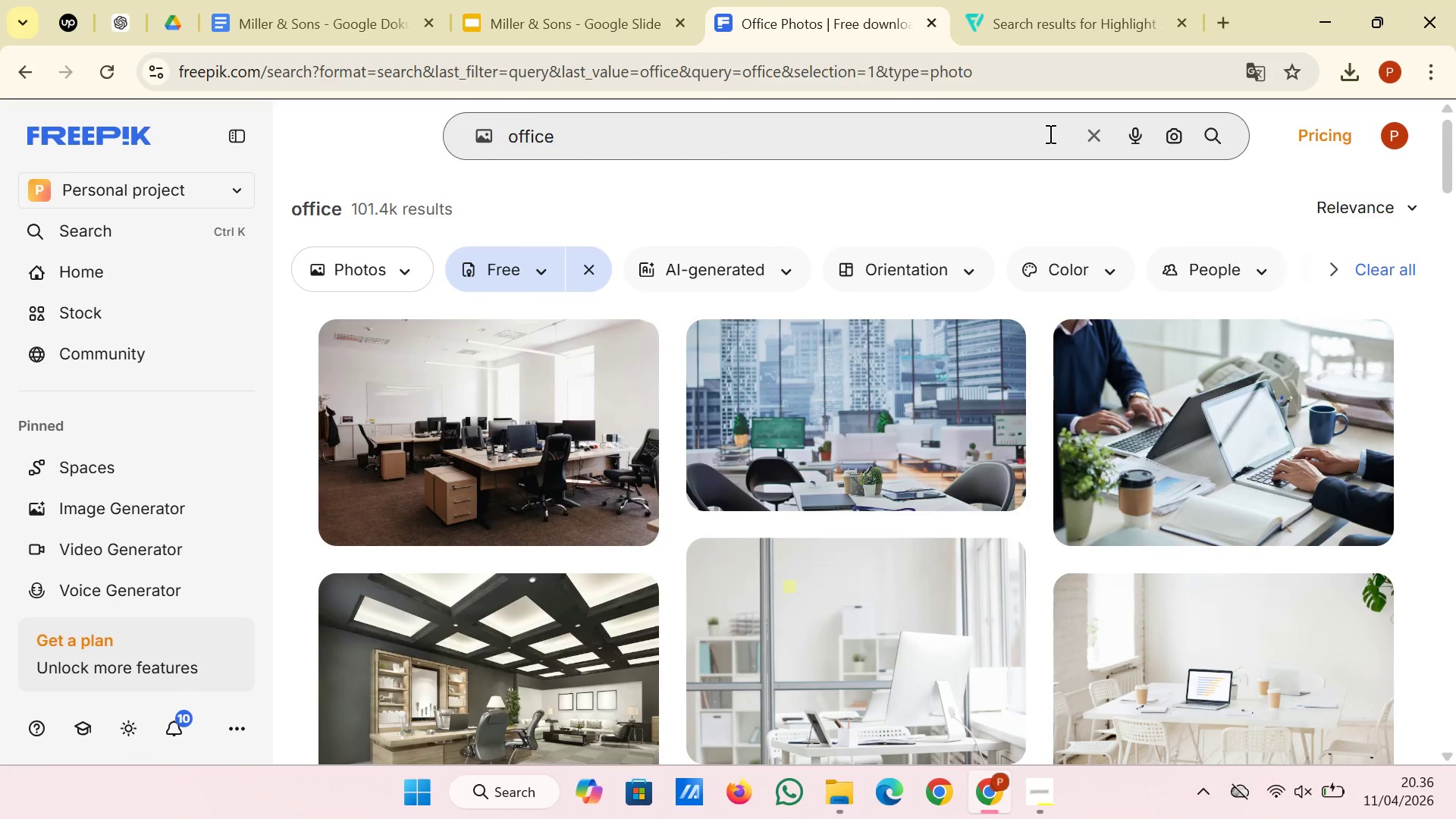 
key(Space)
 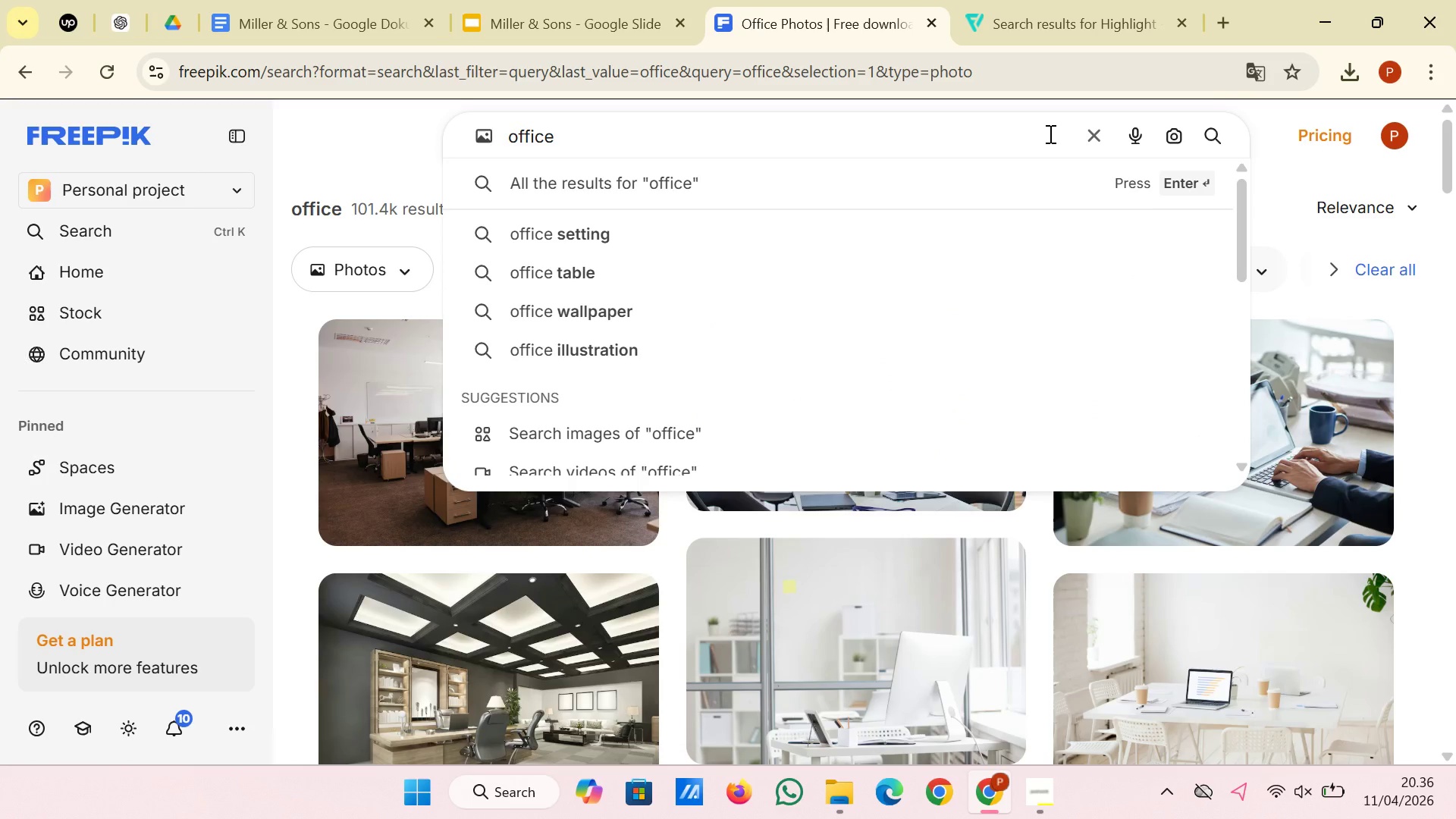 
key(W)
 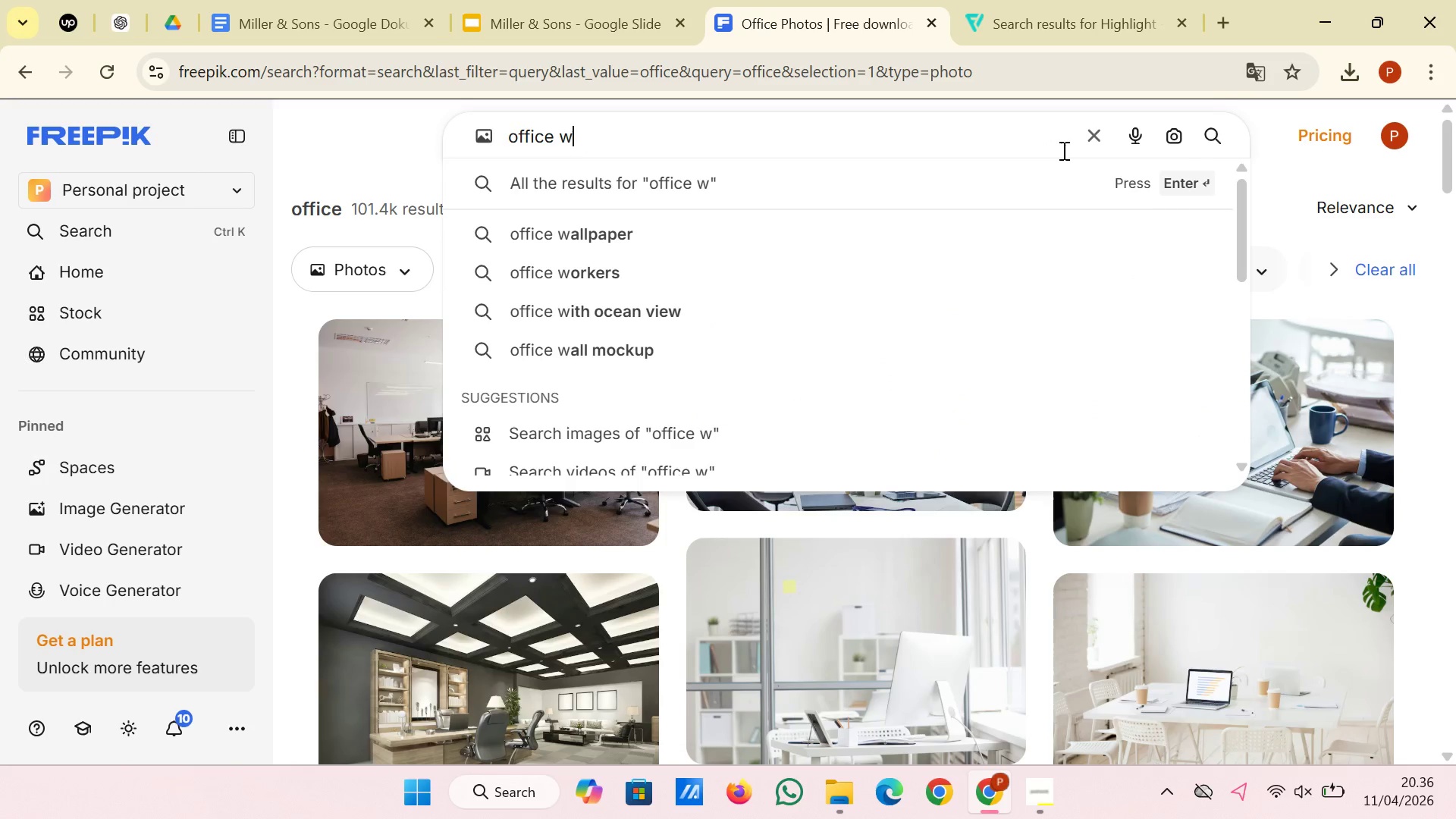 
left_click([1139, 287])
 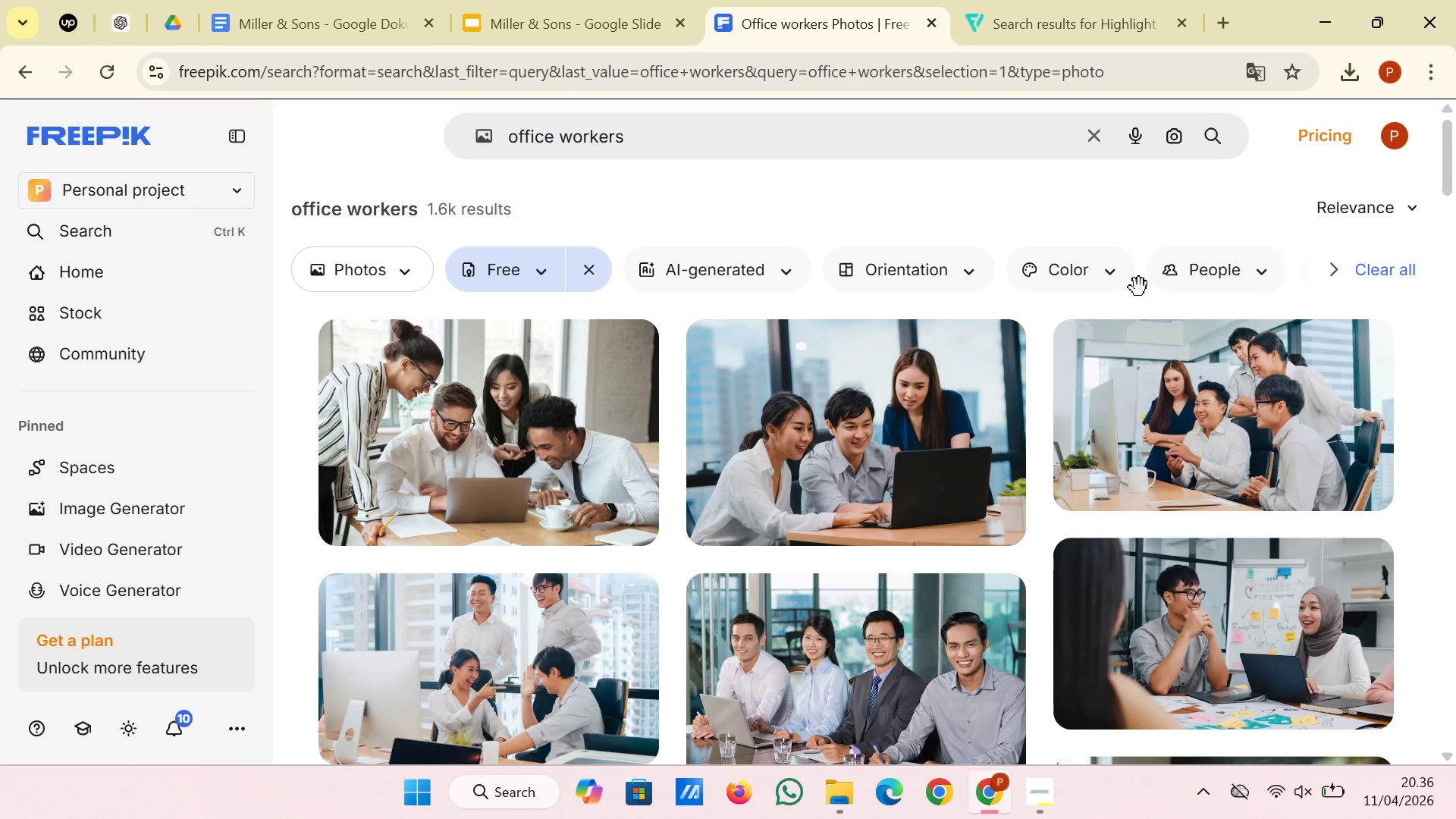 
wait(9.94)
 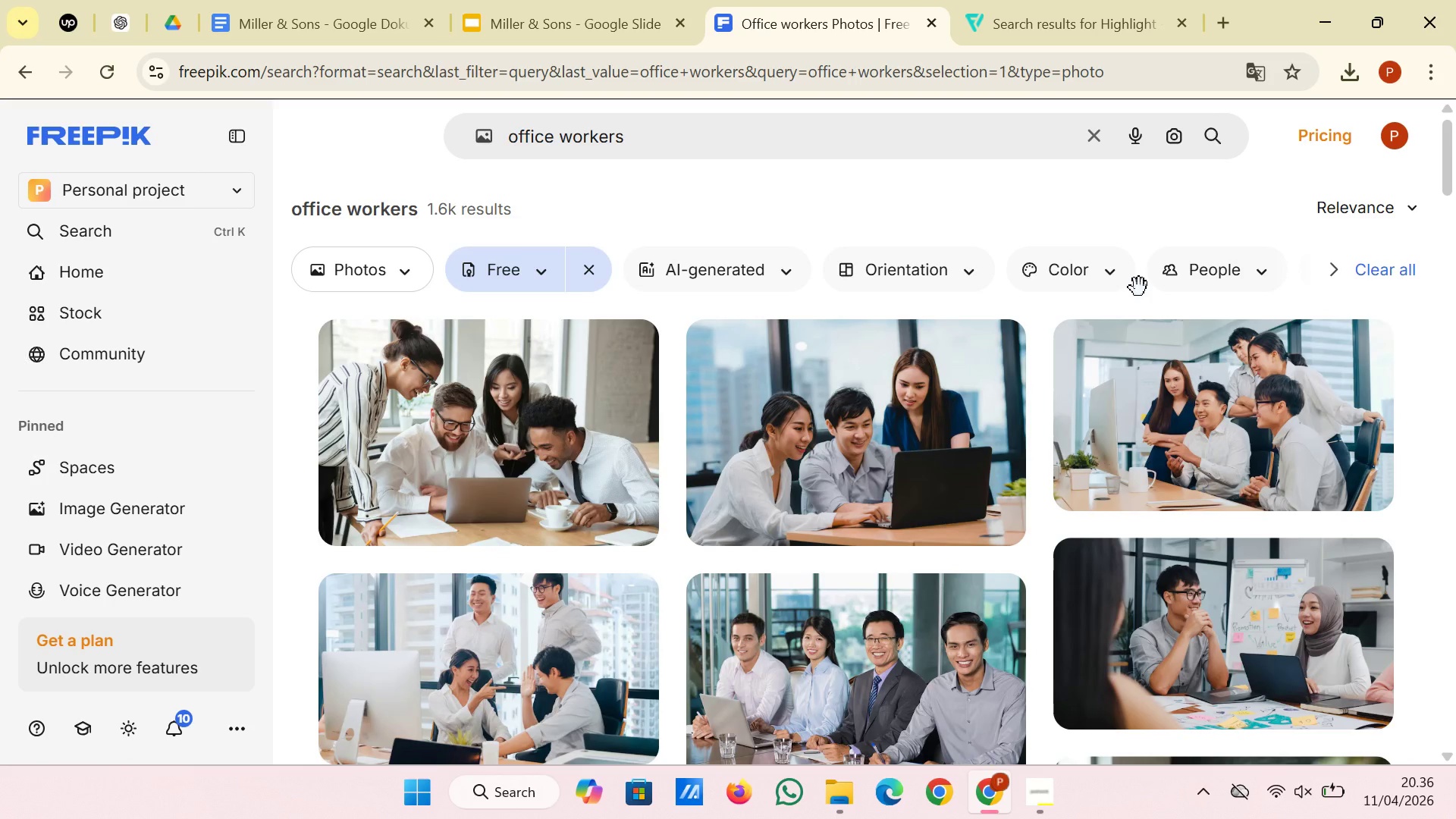 
scroll: coordinate [942, 462], scroll_direction: down, amount: 1.0
 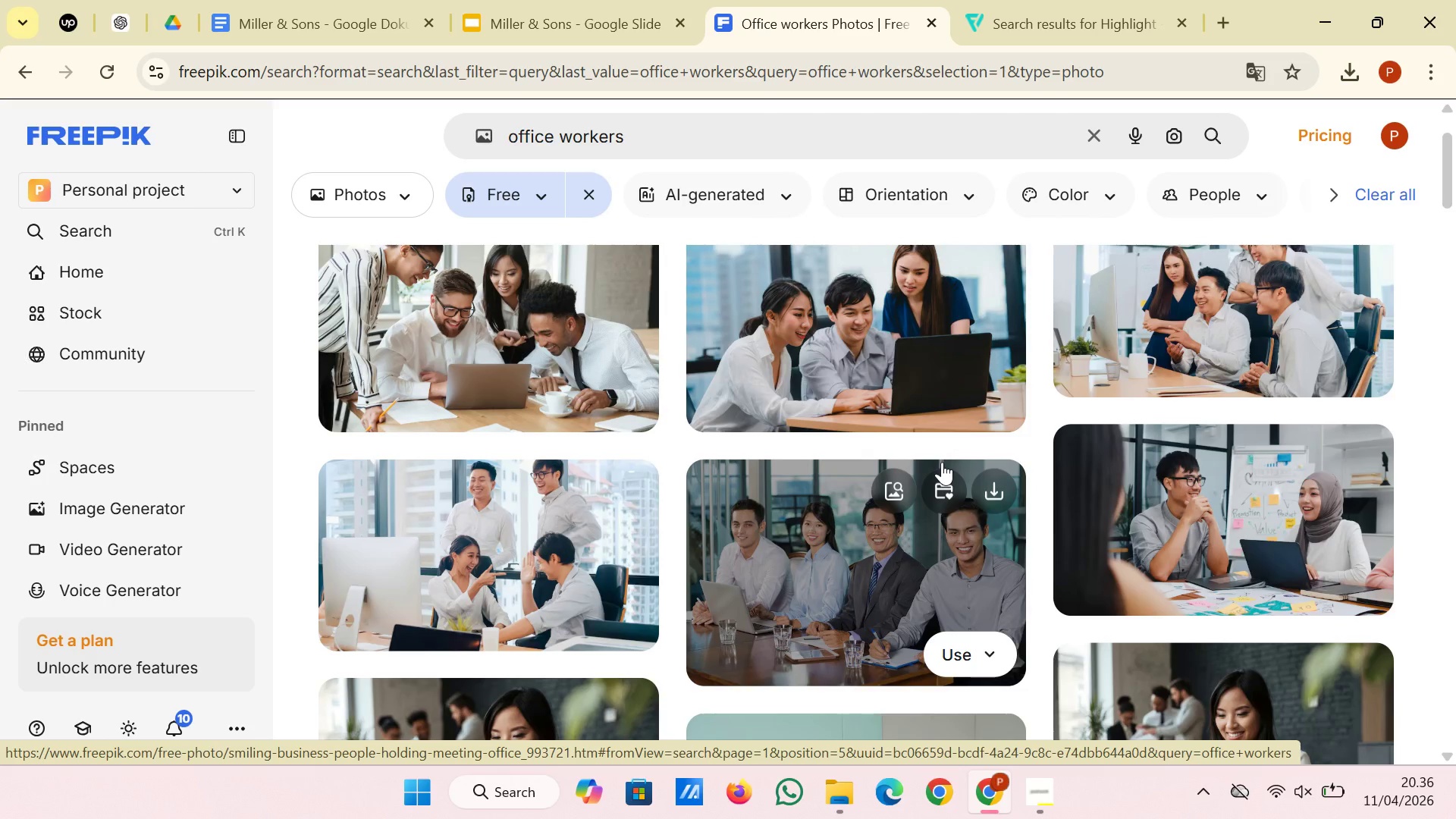 
scroll: coordinate [968, 375], scroll_direction: up, amount: 1.0
 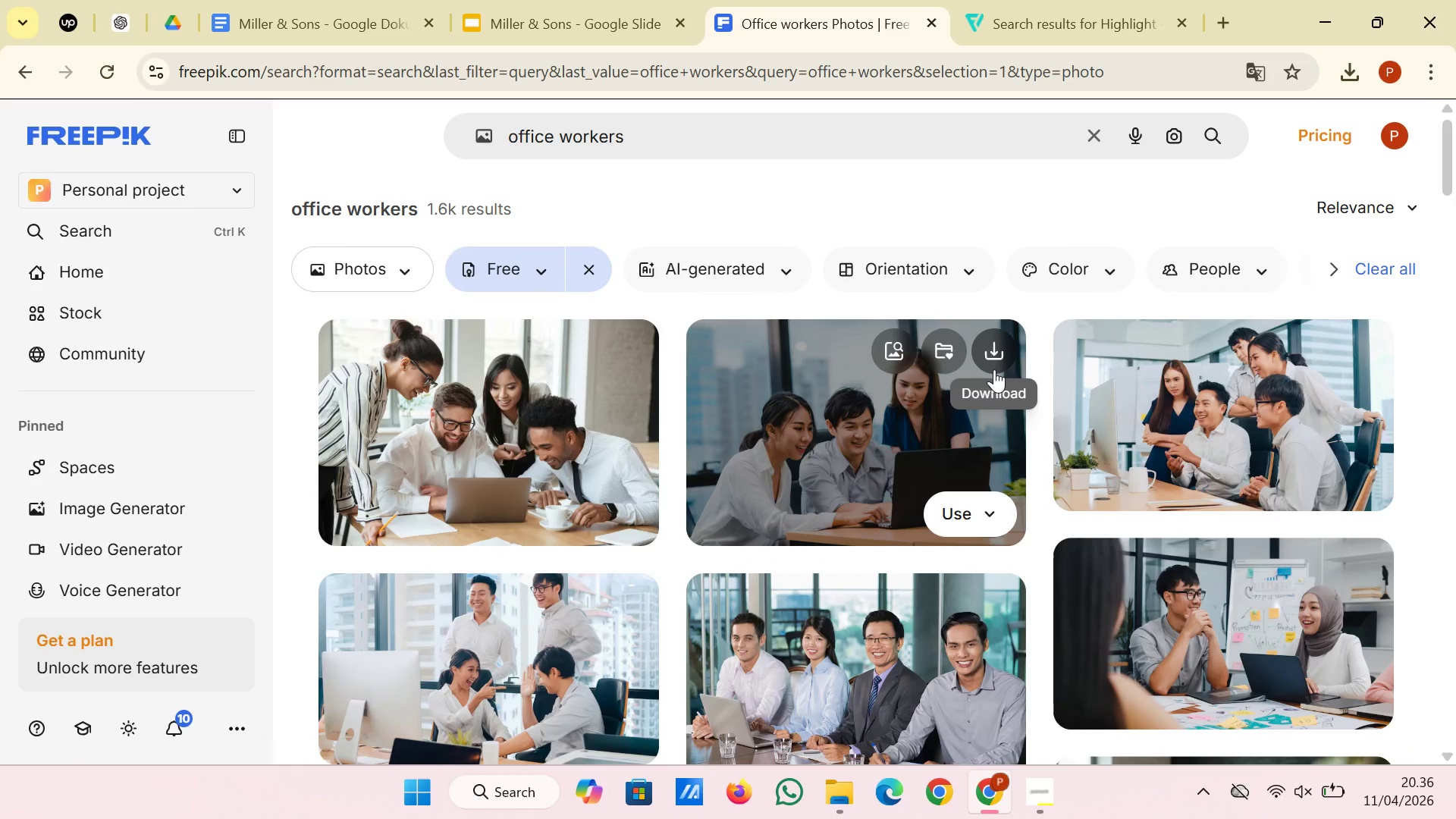 
left_click([994, 369])
 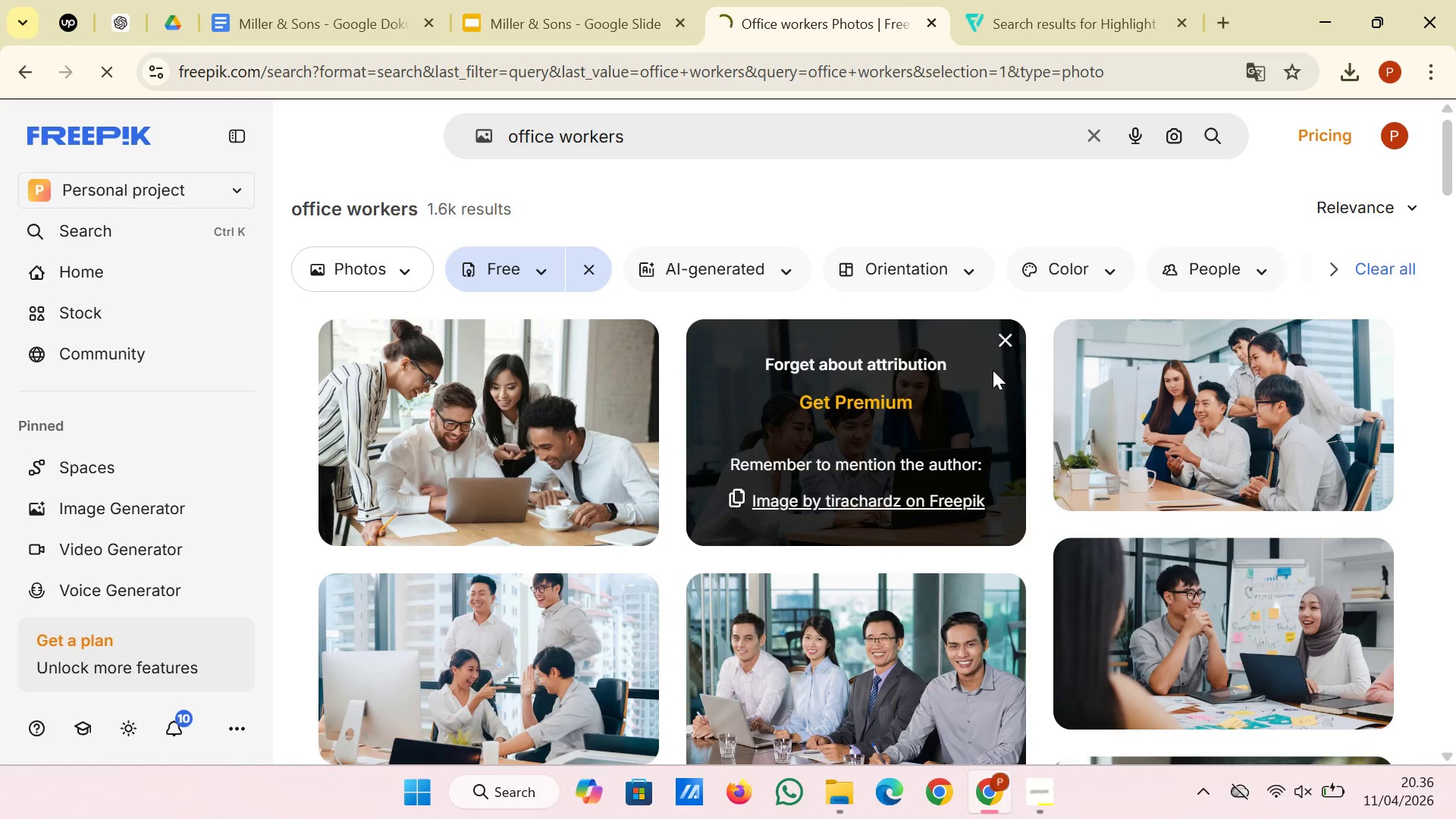 
scroll: coordinate [960, 394], scroll_direction: down, amount: 10.0
 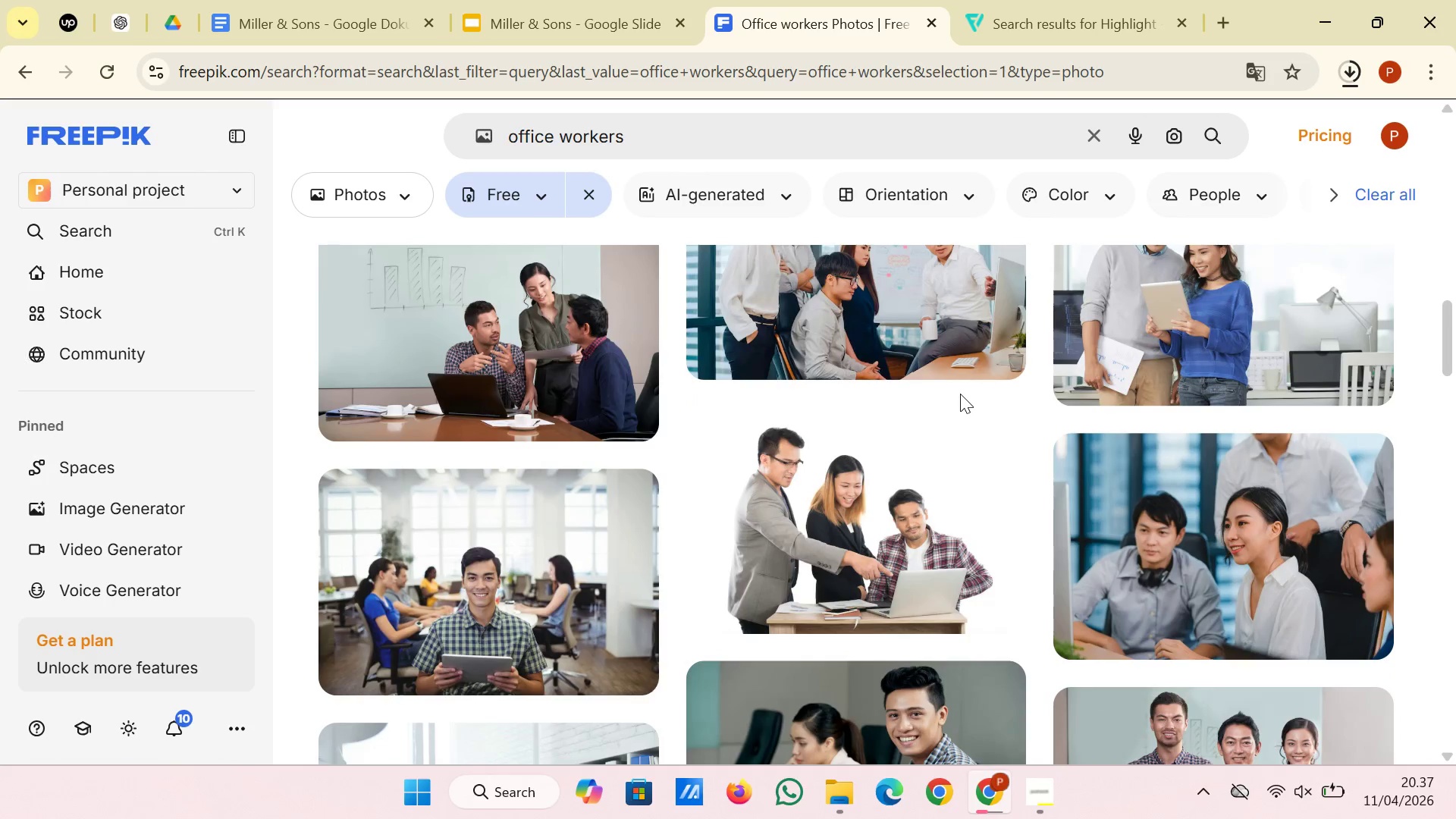 
scroll: coordinate [960, 394], scroll_direction: down, amount: 6.0
 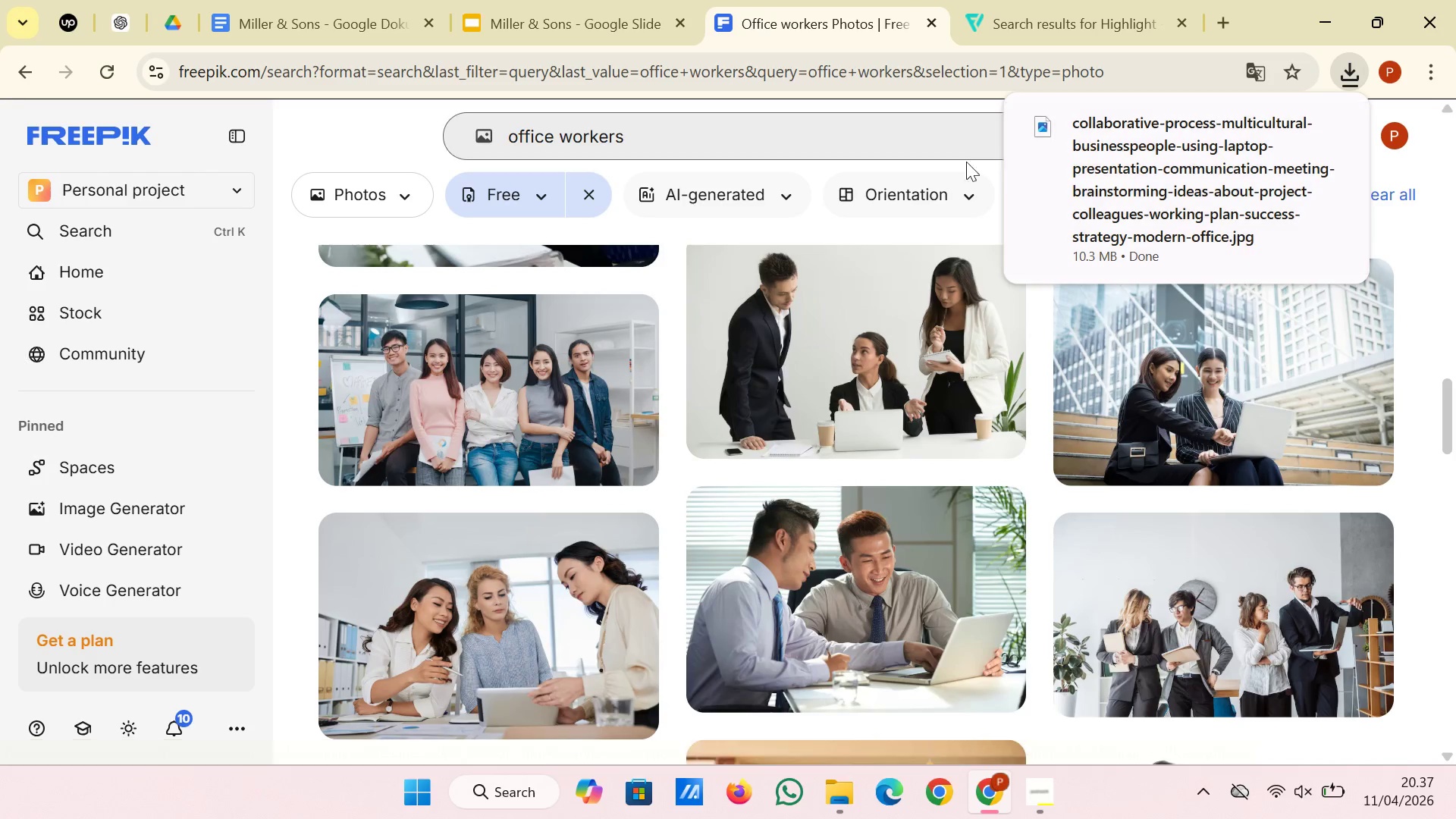 
left_click([609, 0])
 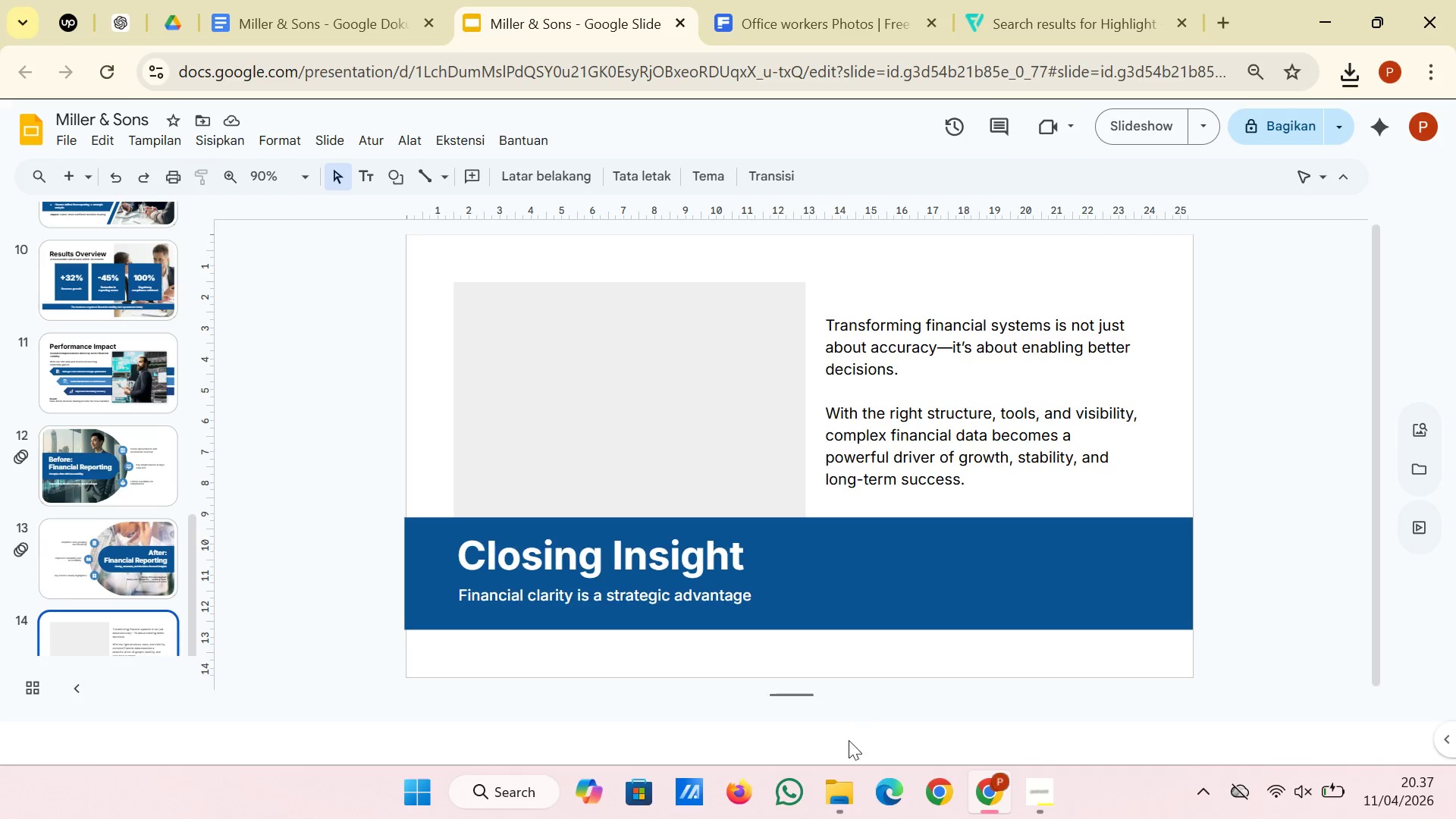 
left_click([843, 789])
 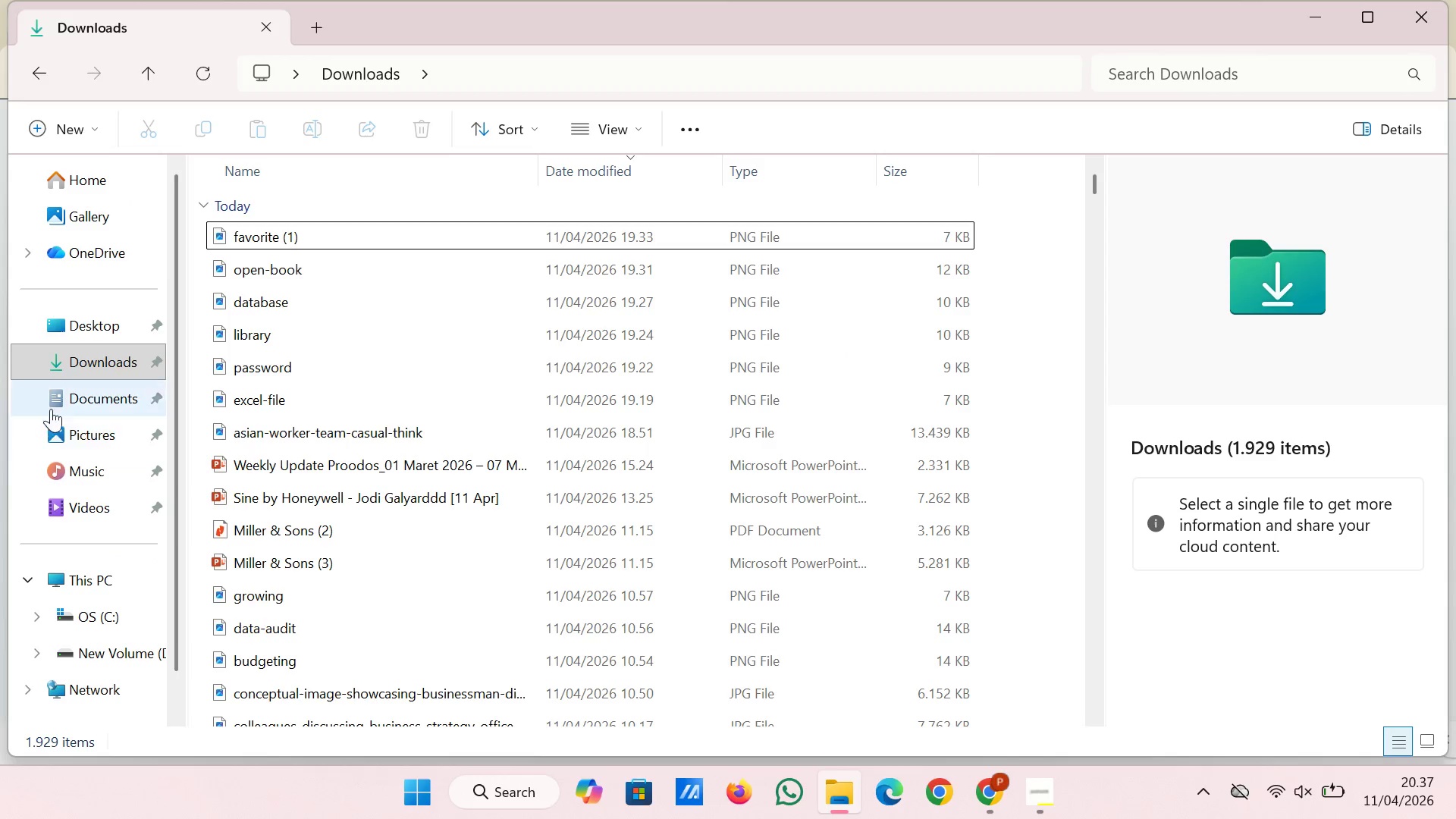 
left_click([65, 366])
 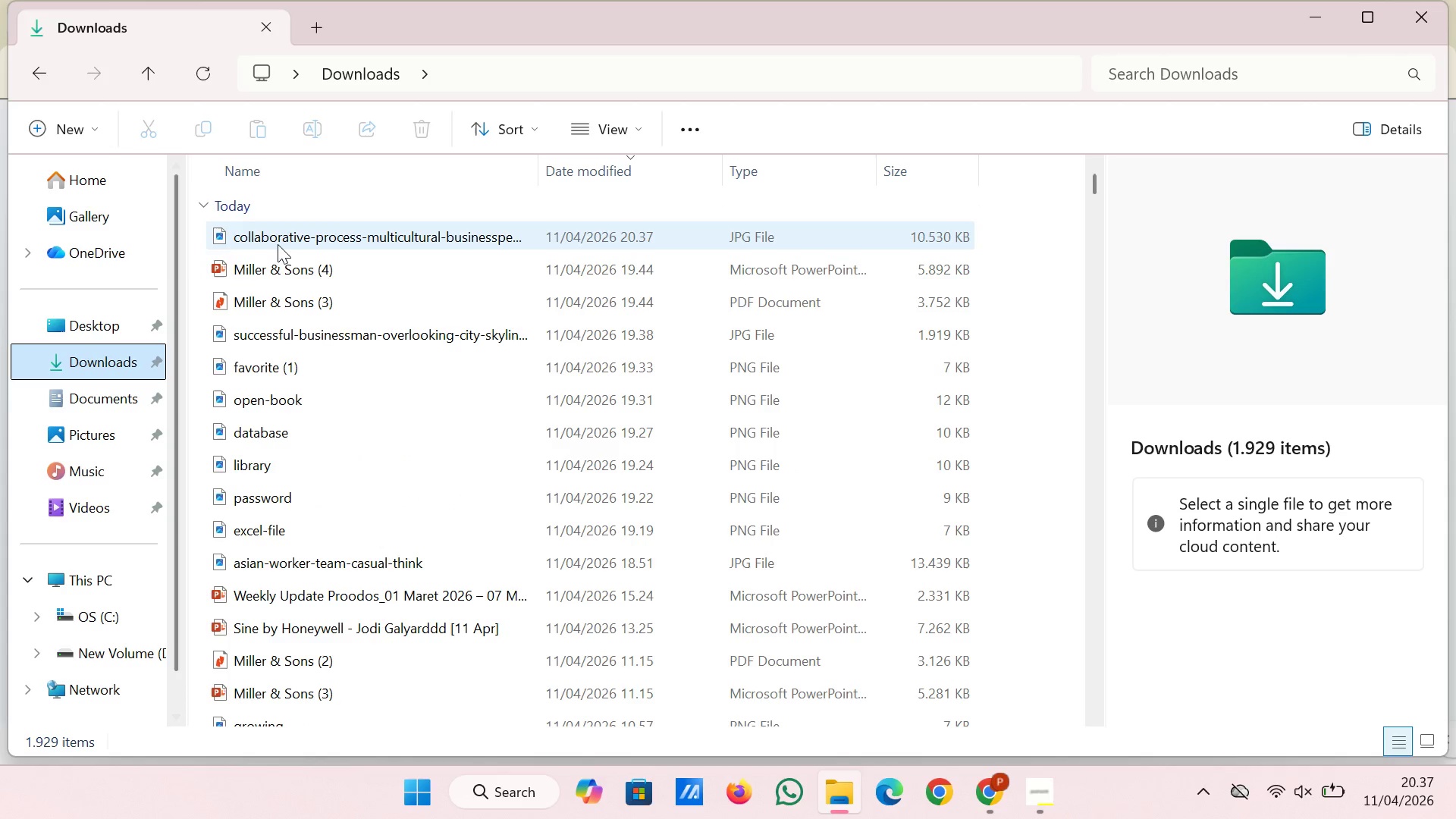 
left_click([278, 237])
 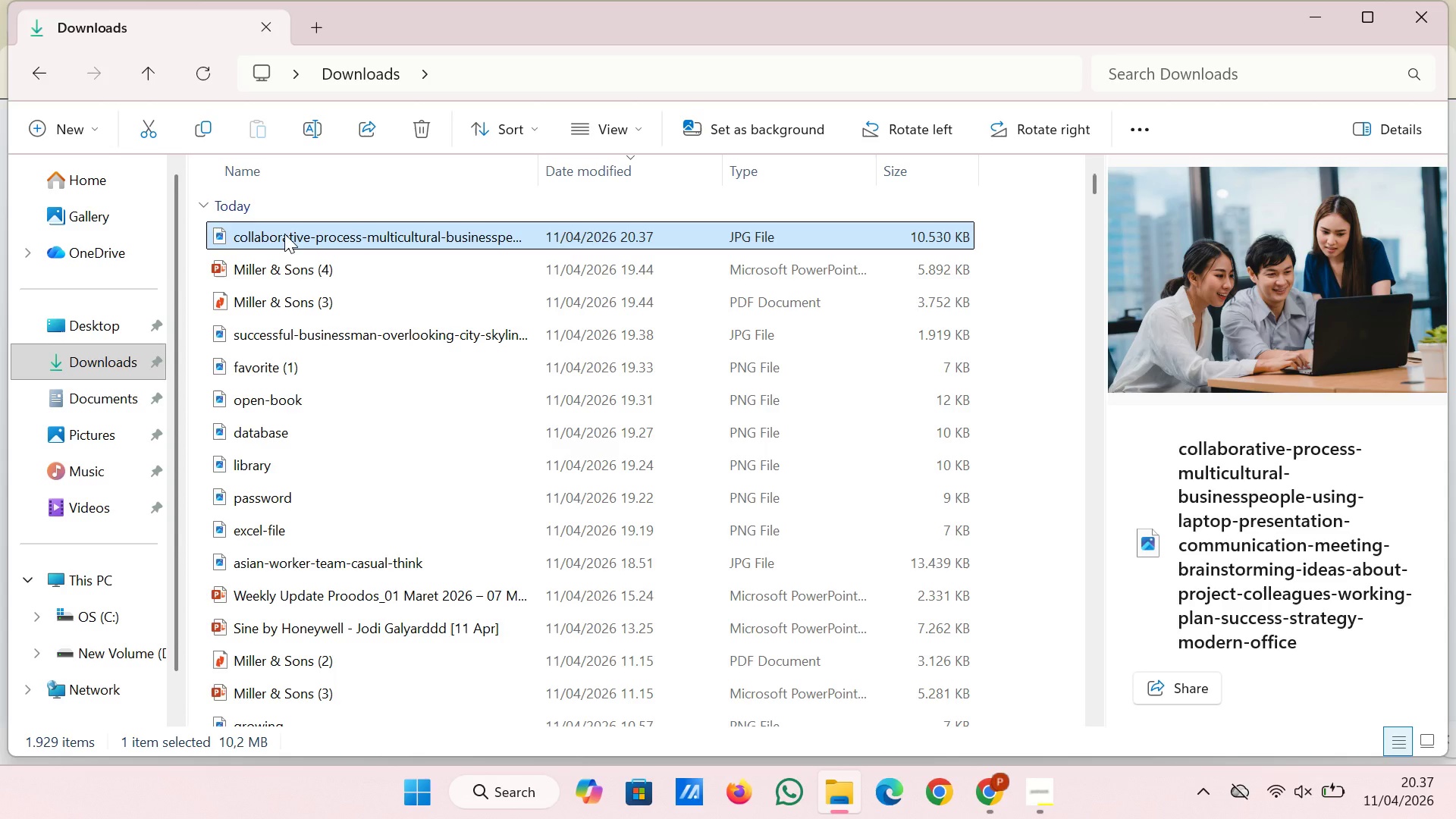 
left_click_drag(start_coordinate=[284, 234], to_coordinate=[337, 601])
 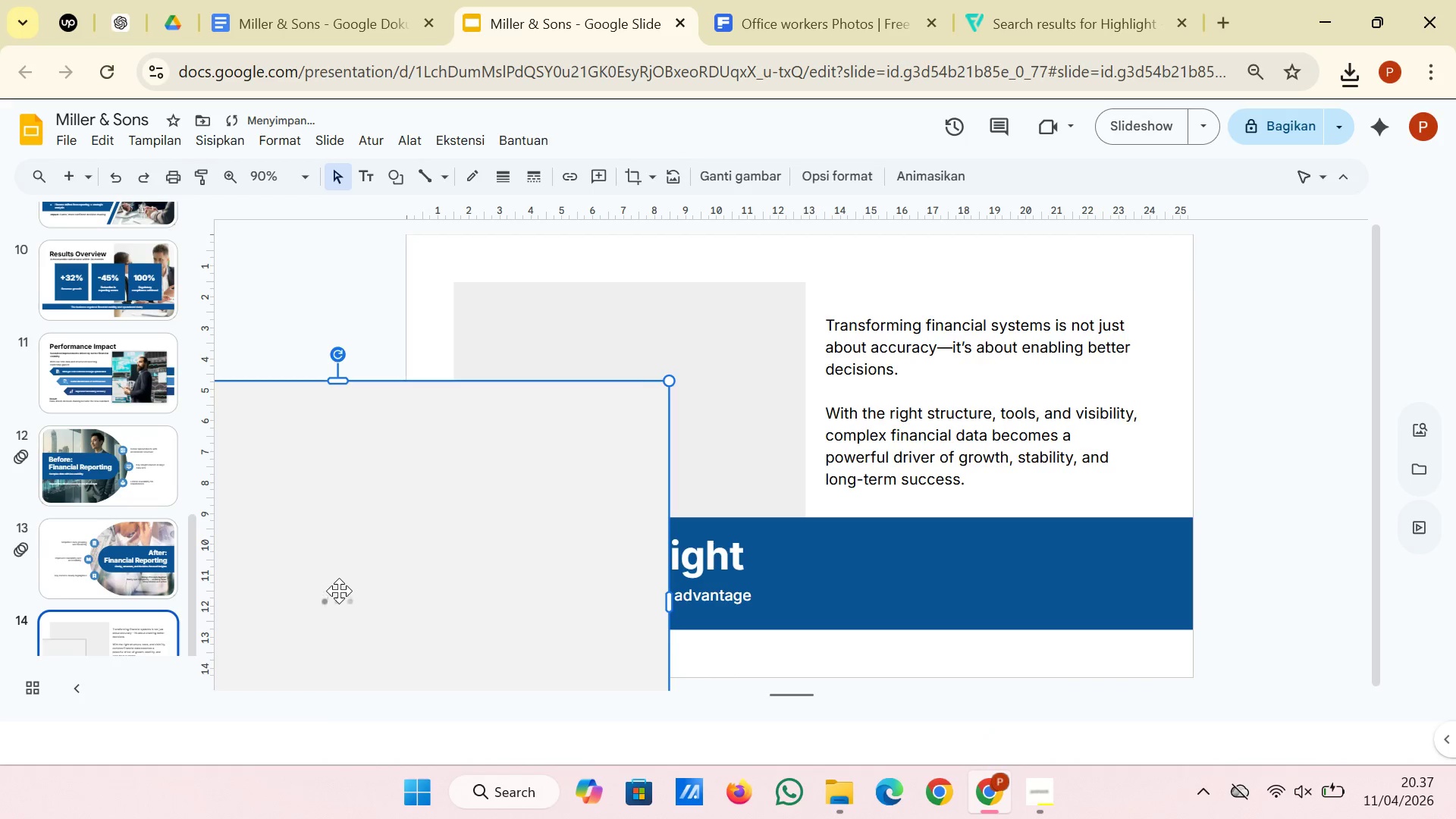 
left_click_drag(start_coordinate=[347, 583], to_coordinate=[484, 482])
 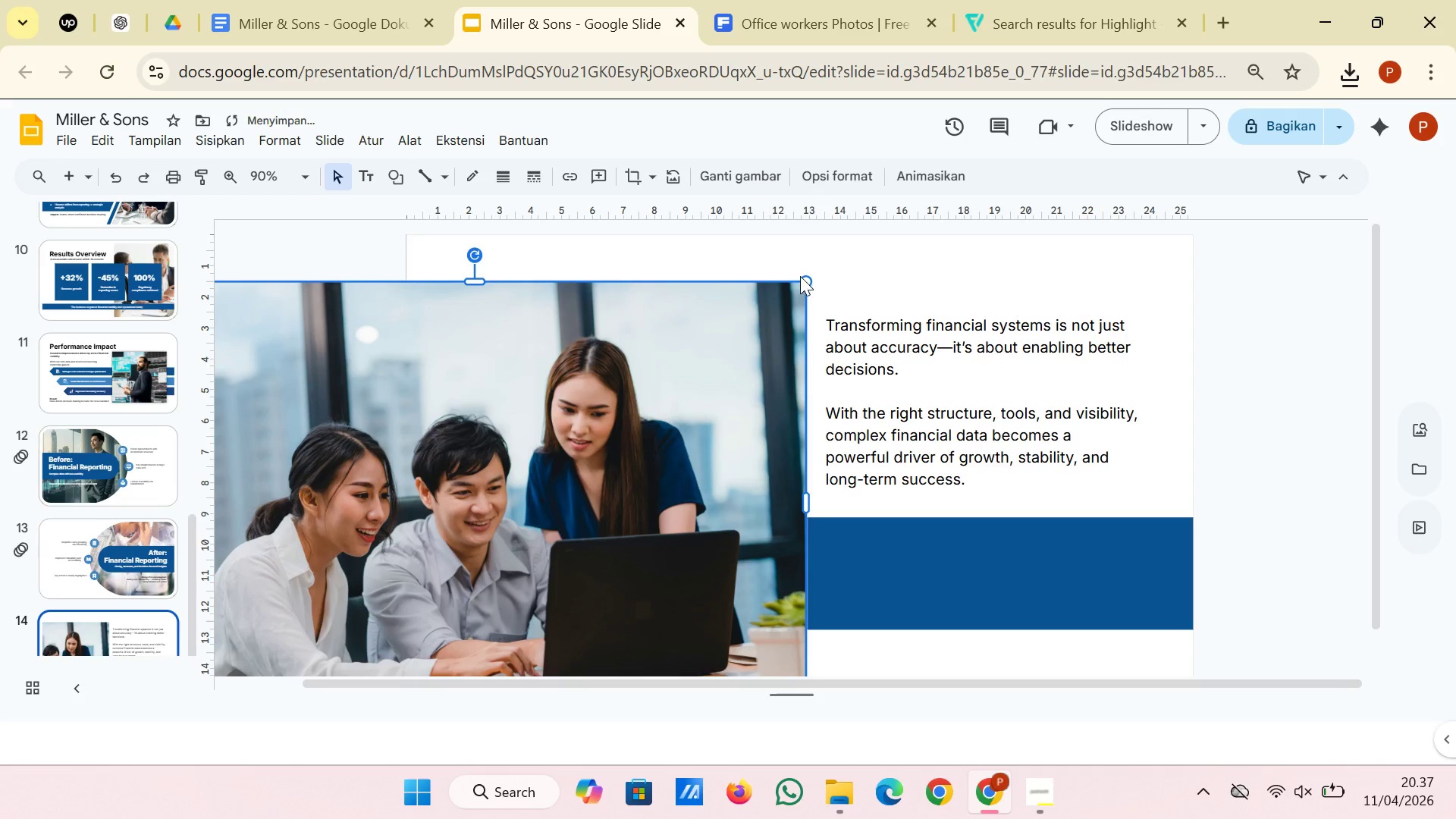 
left_click_drag(start_coordinate=[805, 275], to_coordinate=[678, 437])
 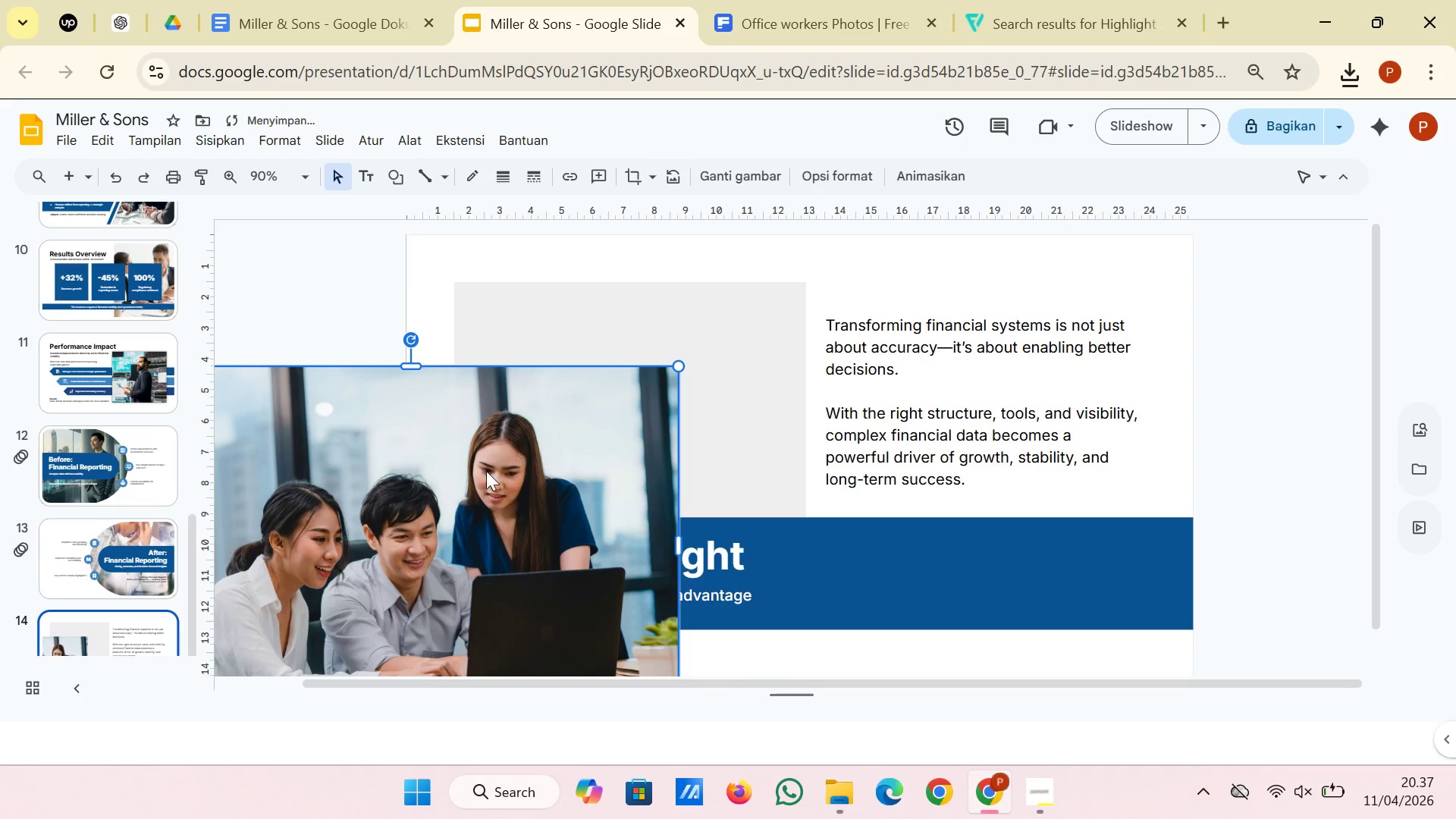 
left_click_drag(start_coordinate=[485, 472], to_coordinate=[609, 388])
 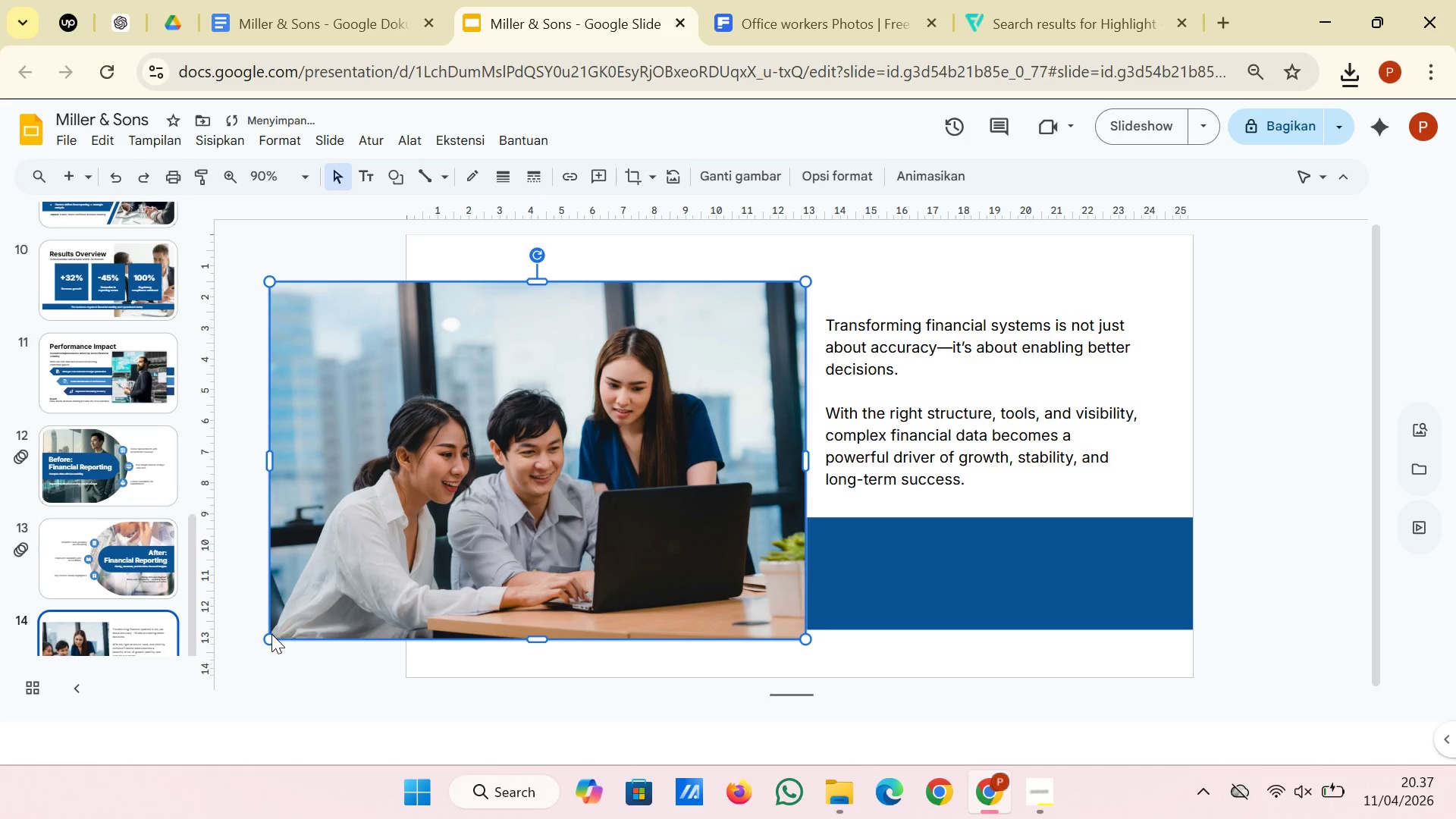 
left_click_drag(start_coordinate=[270, 639], to_coordinate=[394, 537])
 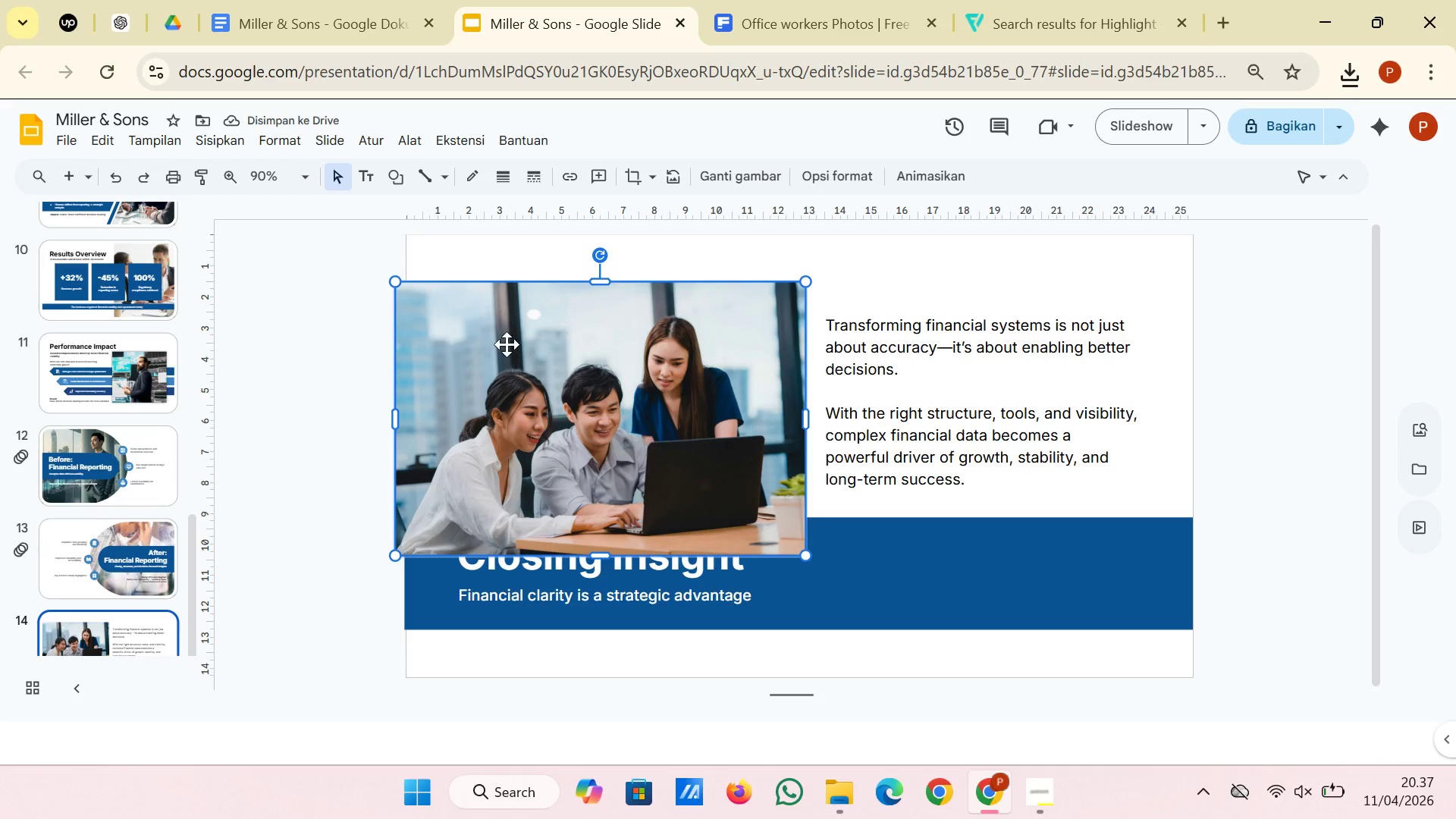 
left_click([623, 178])
 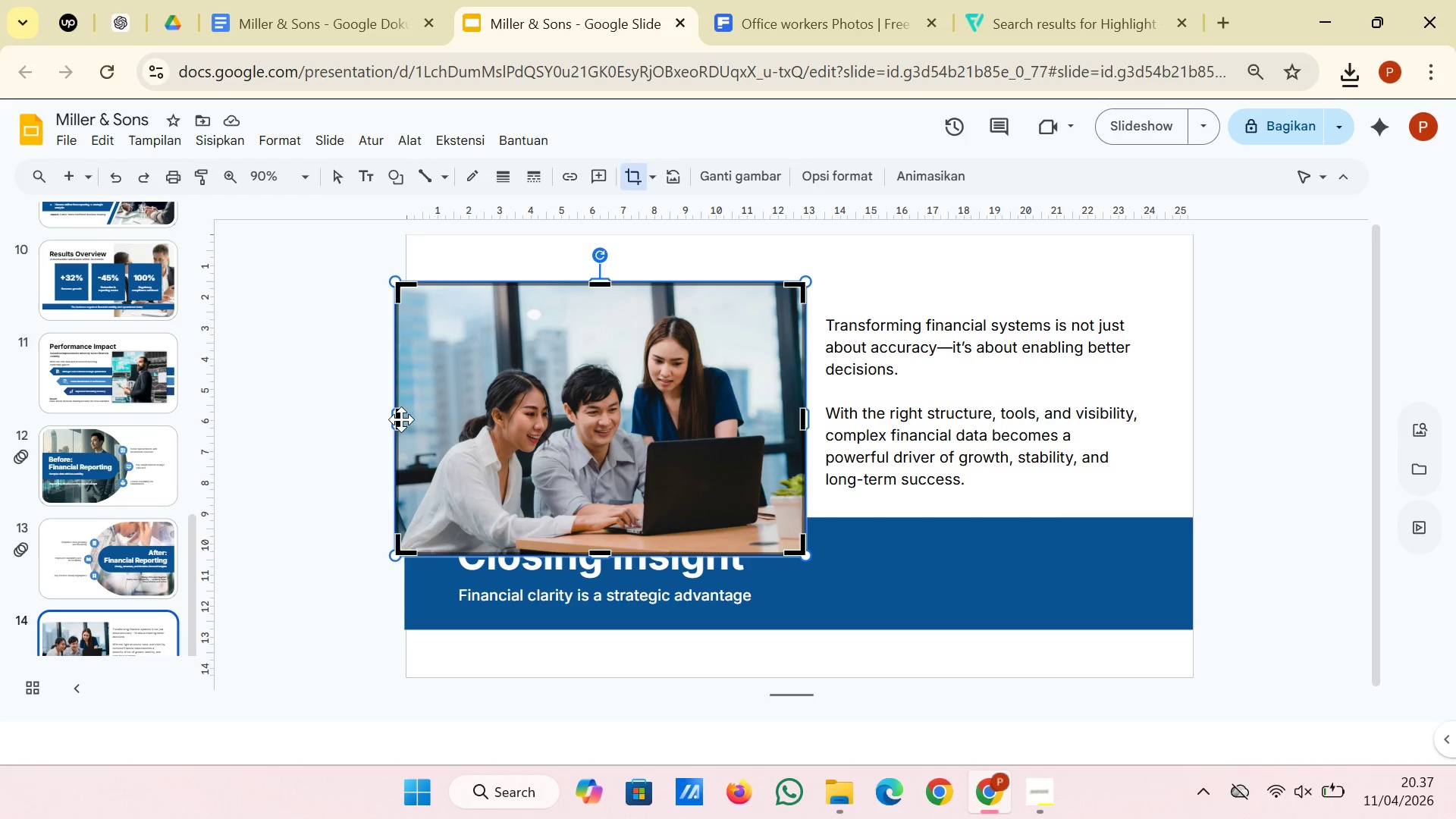 
left_click_drag(start_coordinate=[399, 430], to_coordinate=[427, 429])
 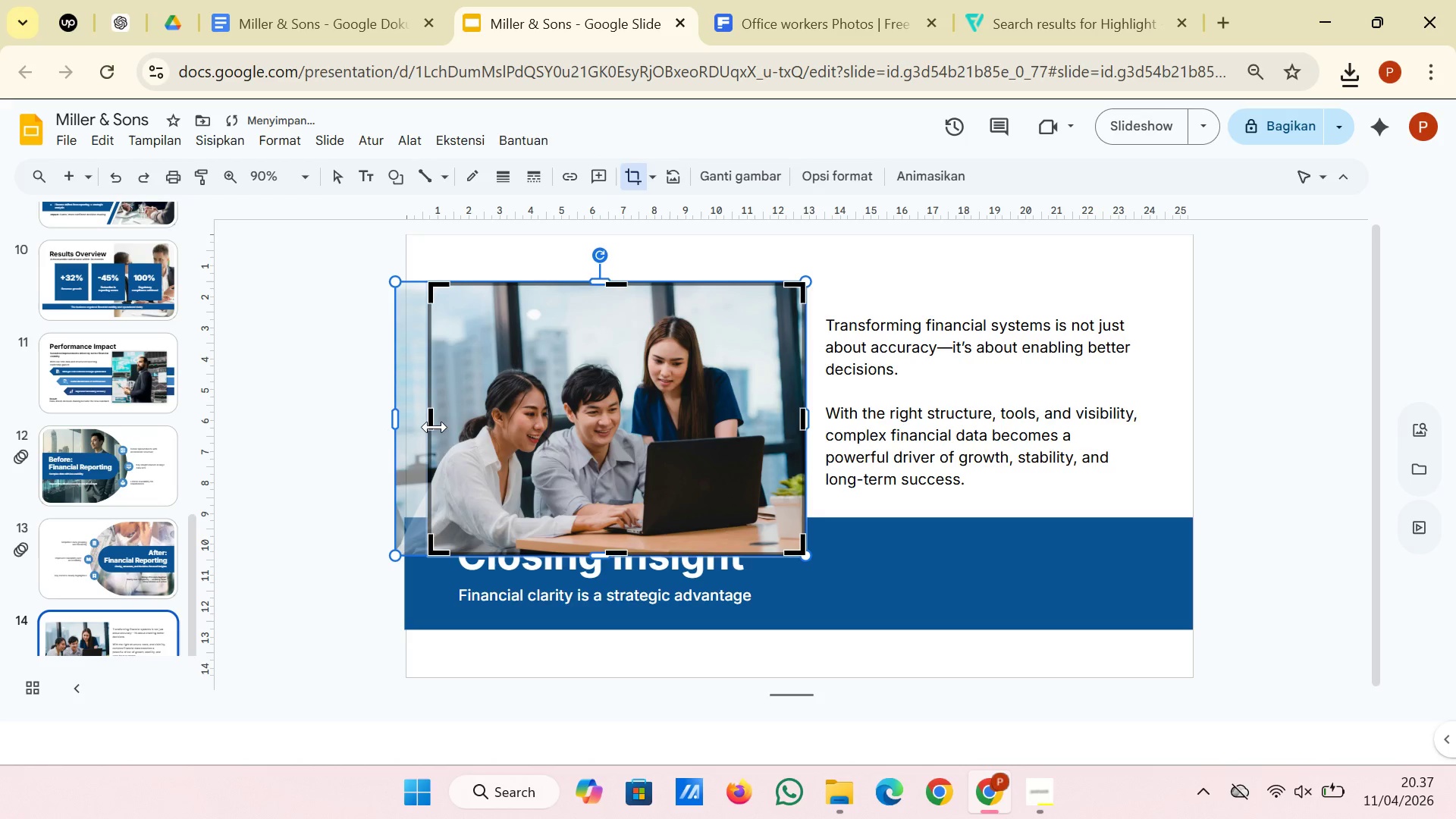 
left_click([436, 426])
 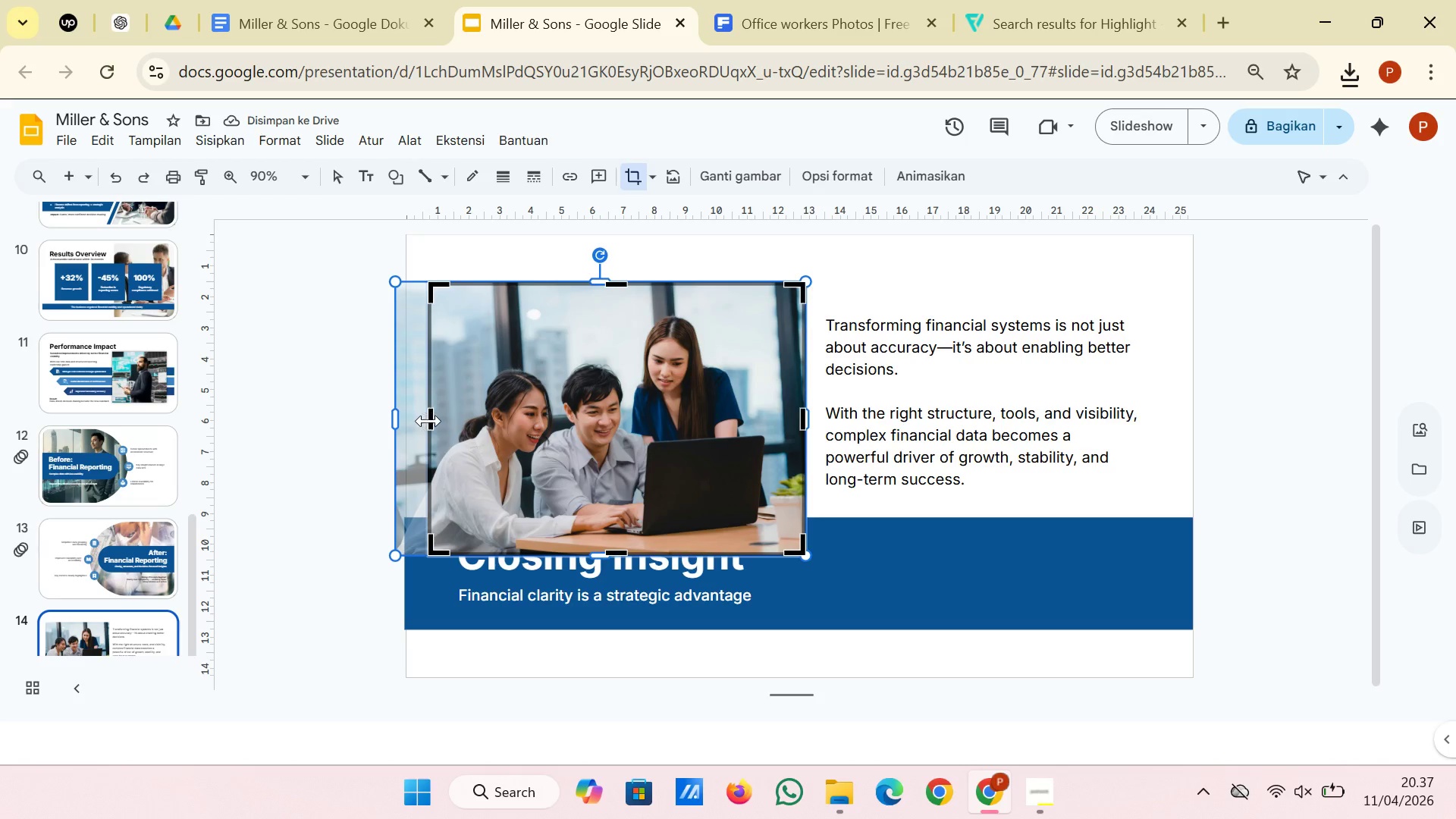 
left_click_drag(start_coordinate=[429, 421], to_coordinate=[446, 413])
 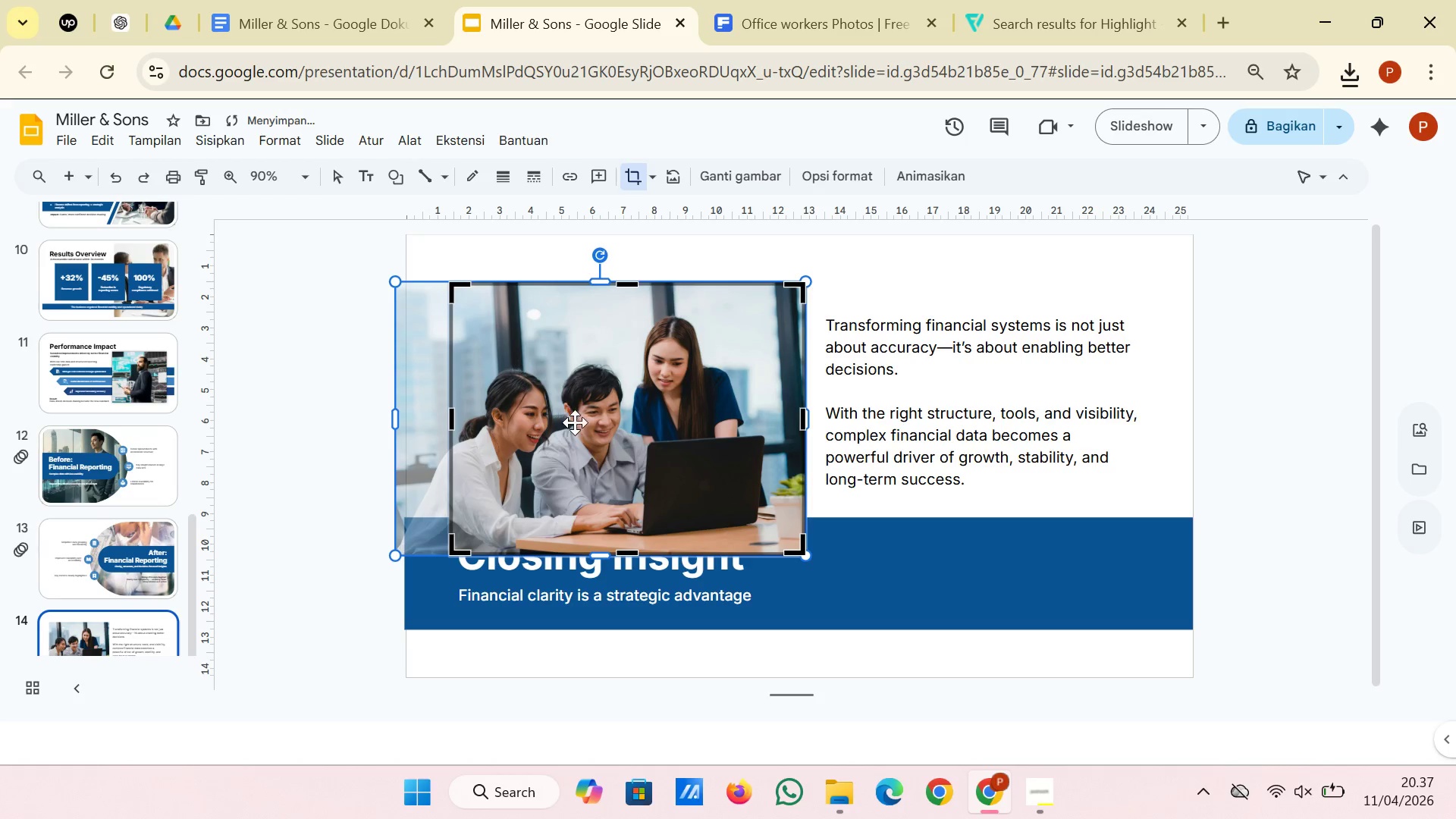 
left_click_drag(start_coordinate=[582, 435], to_coordinate=[610, 433])
 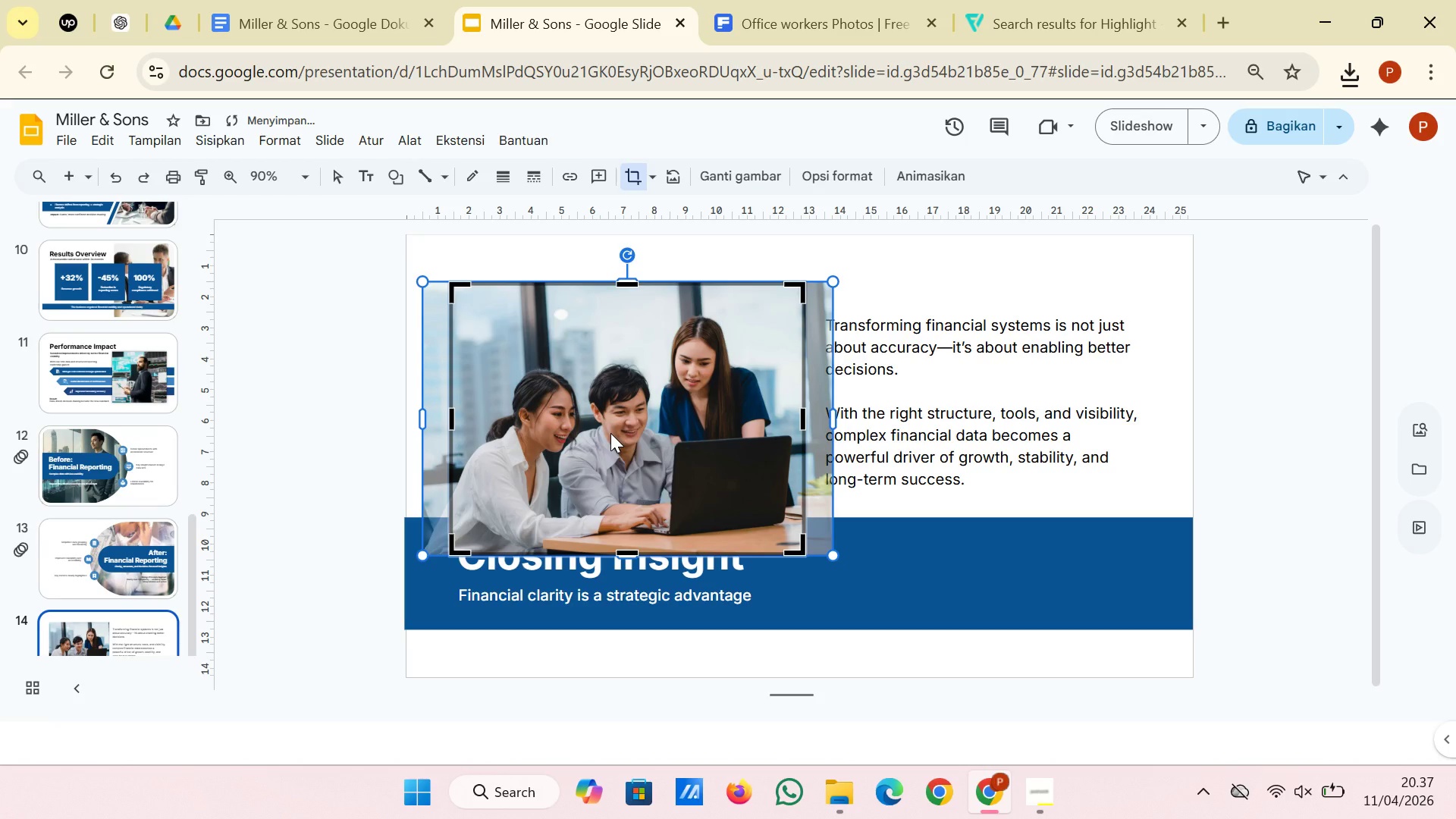 
left_click_drag(start_coordinate=[610, 433], to_coordinate=[619, 433])
 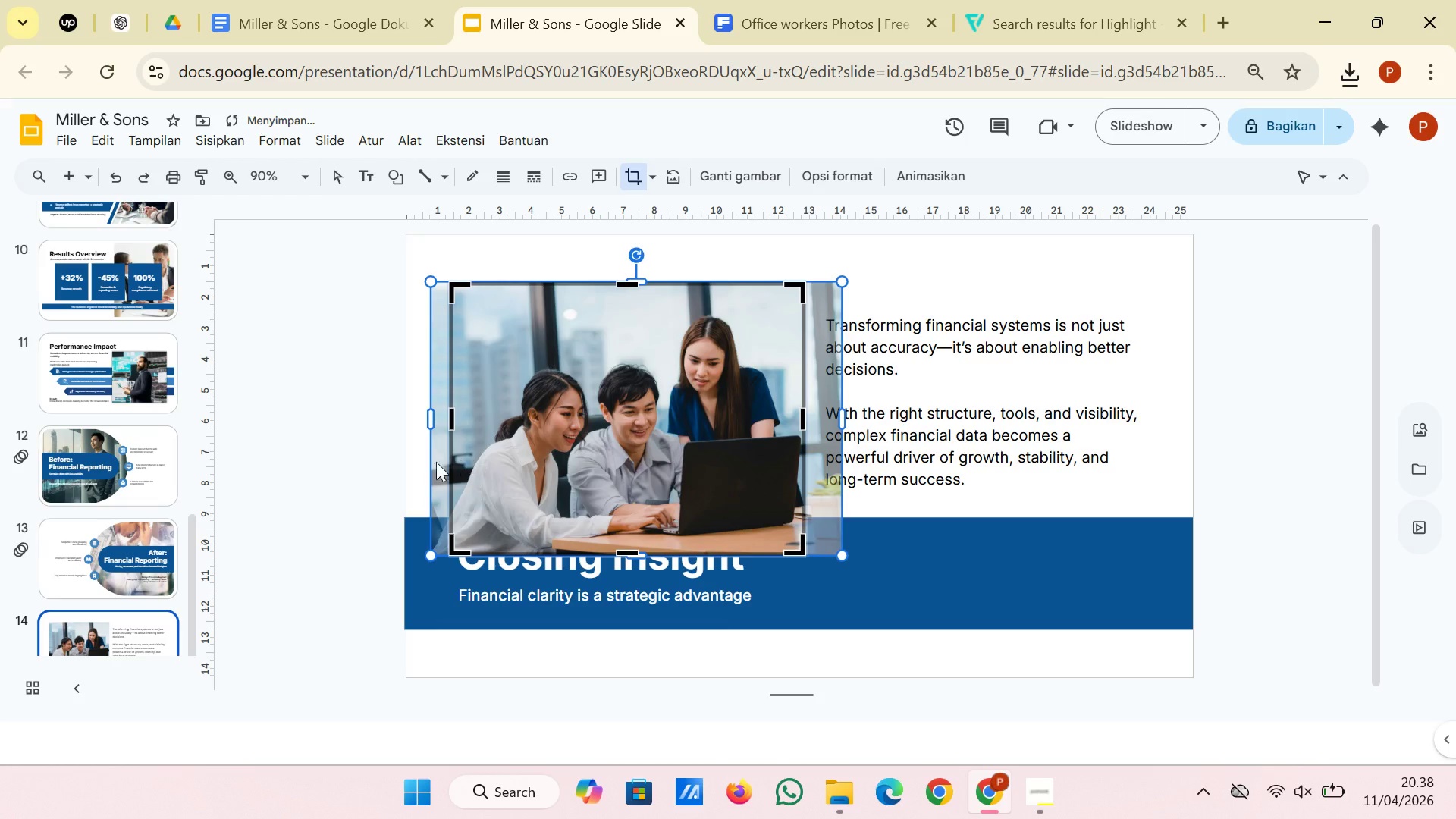 
left_click([376, 463])
 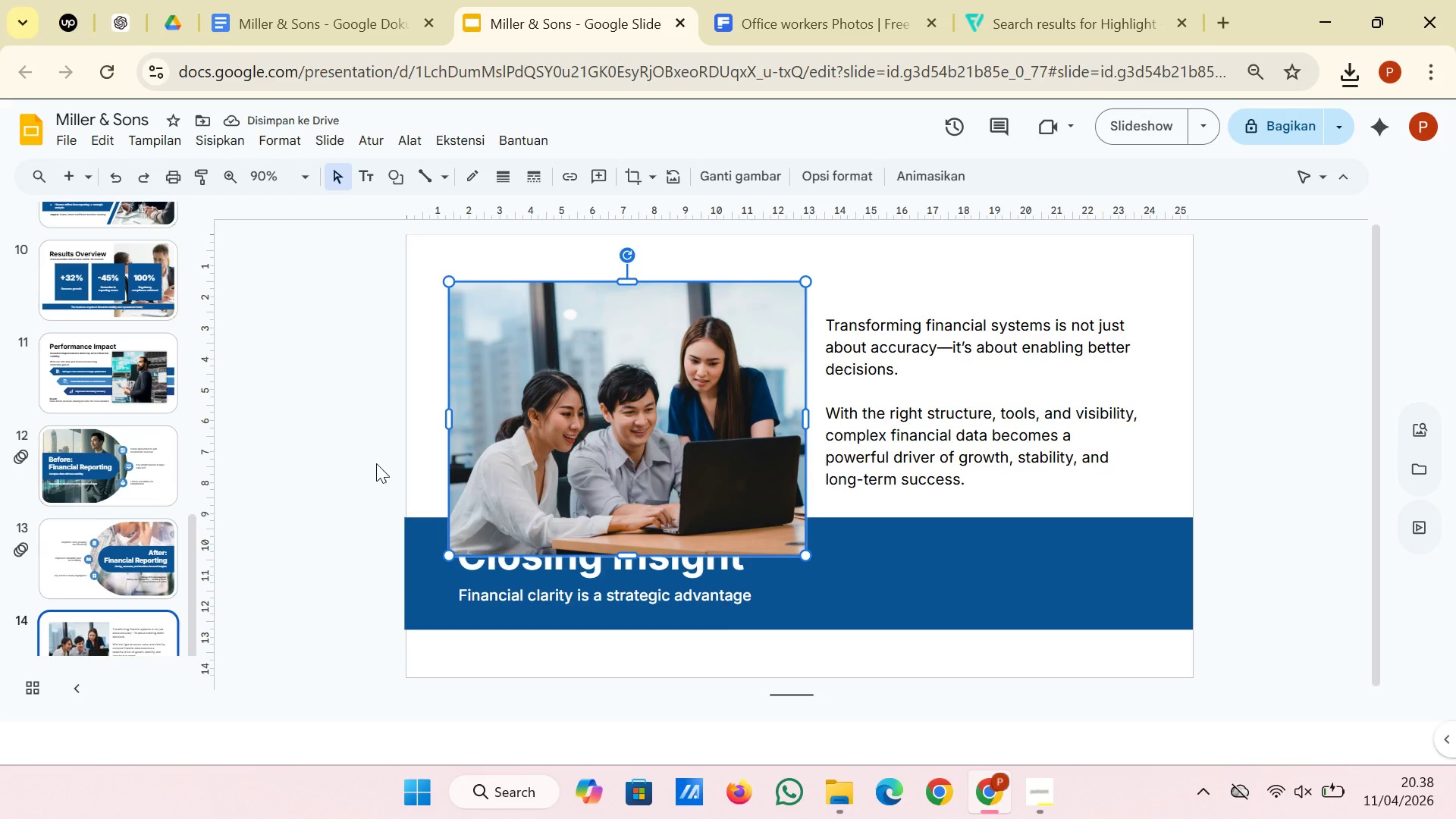 
left_click([376, 463])
 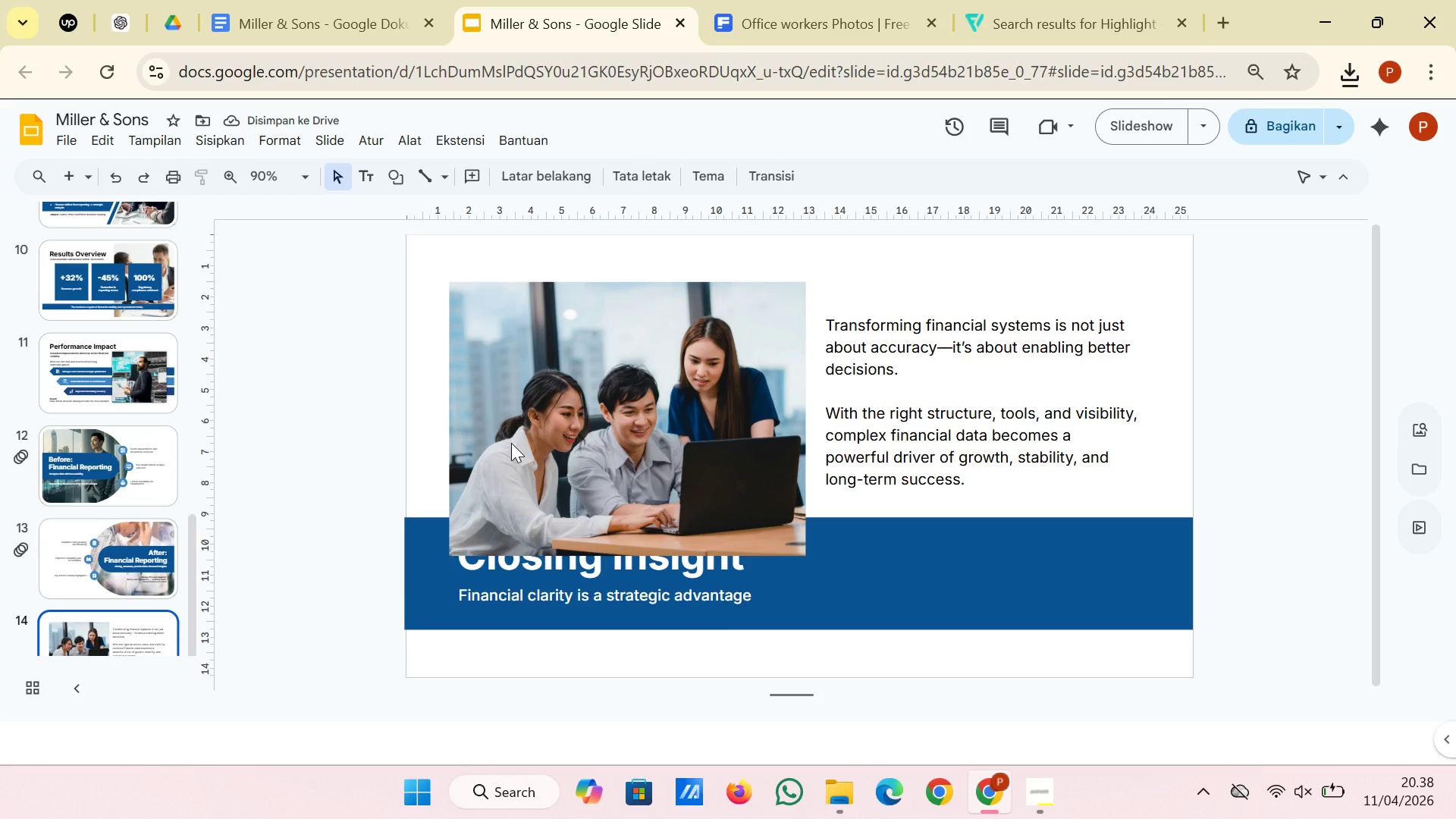 
left_click([511, 443])
 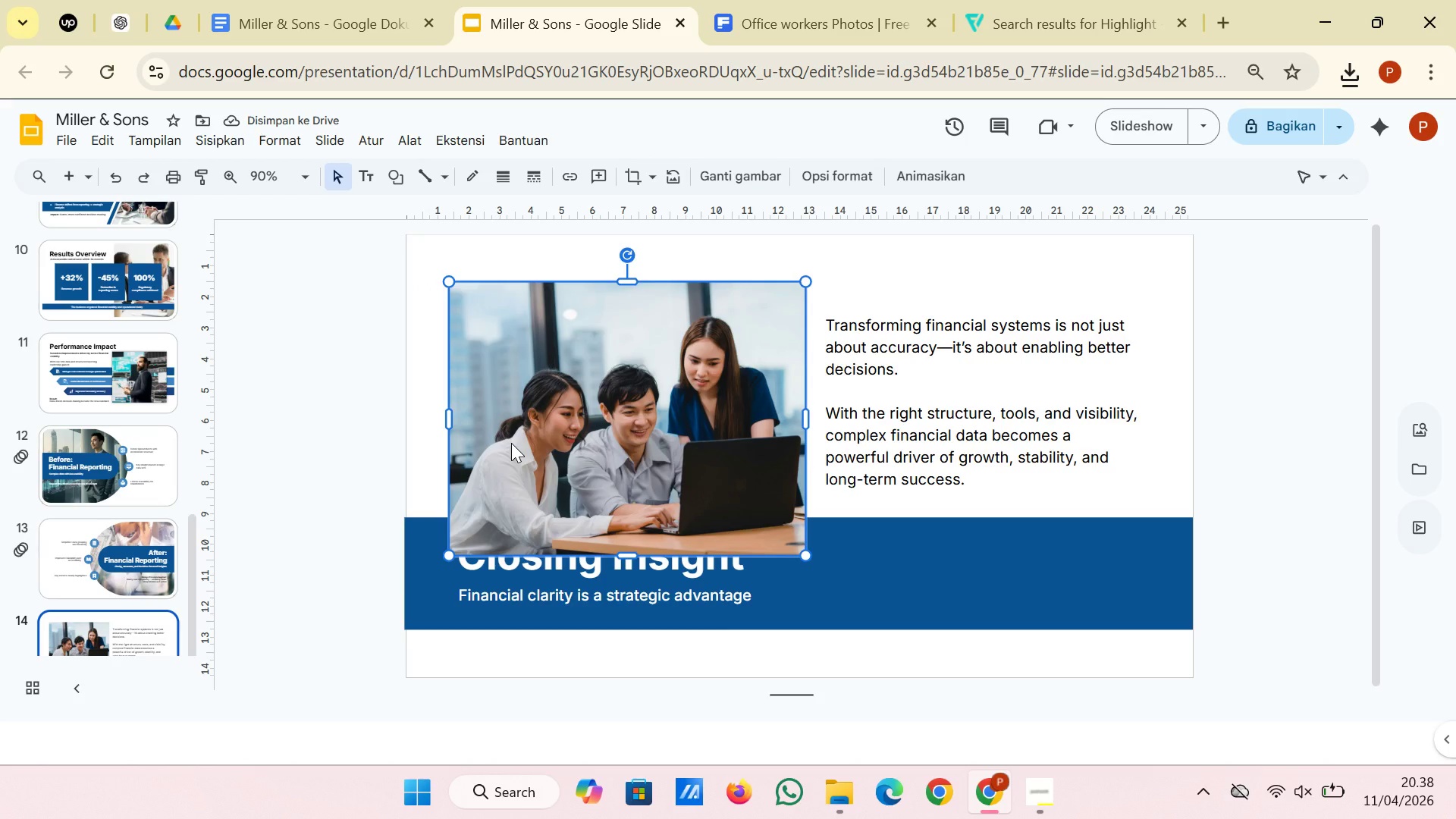 
right_click([511, 443])
 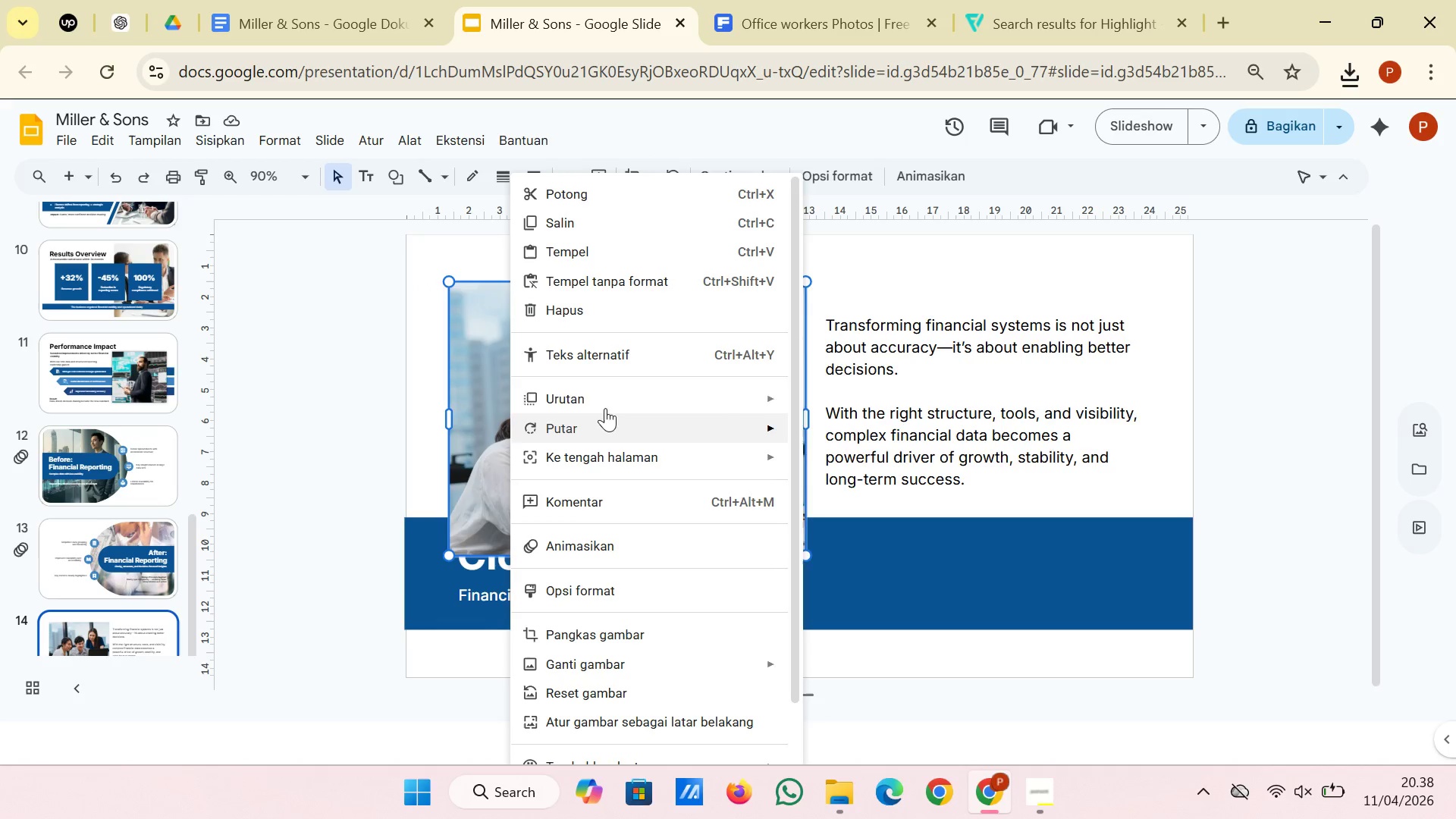 
wait(7.14)
 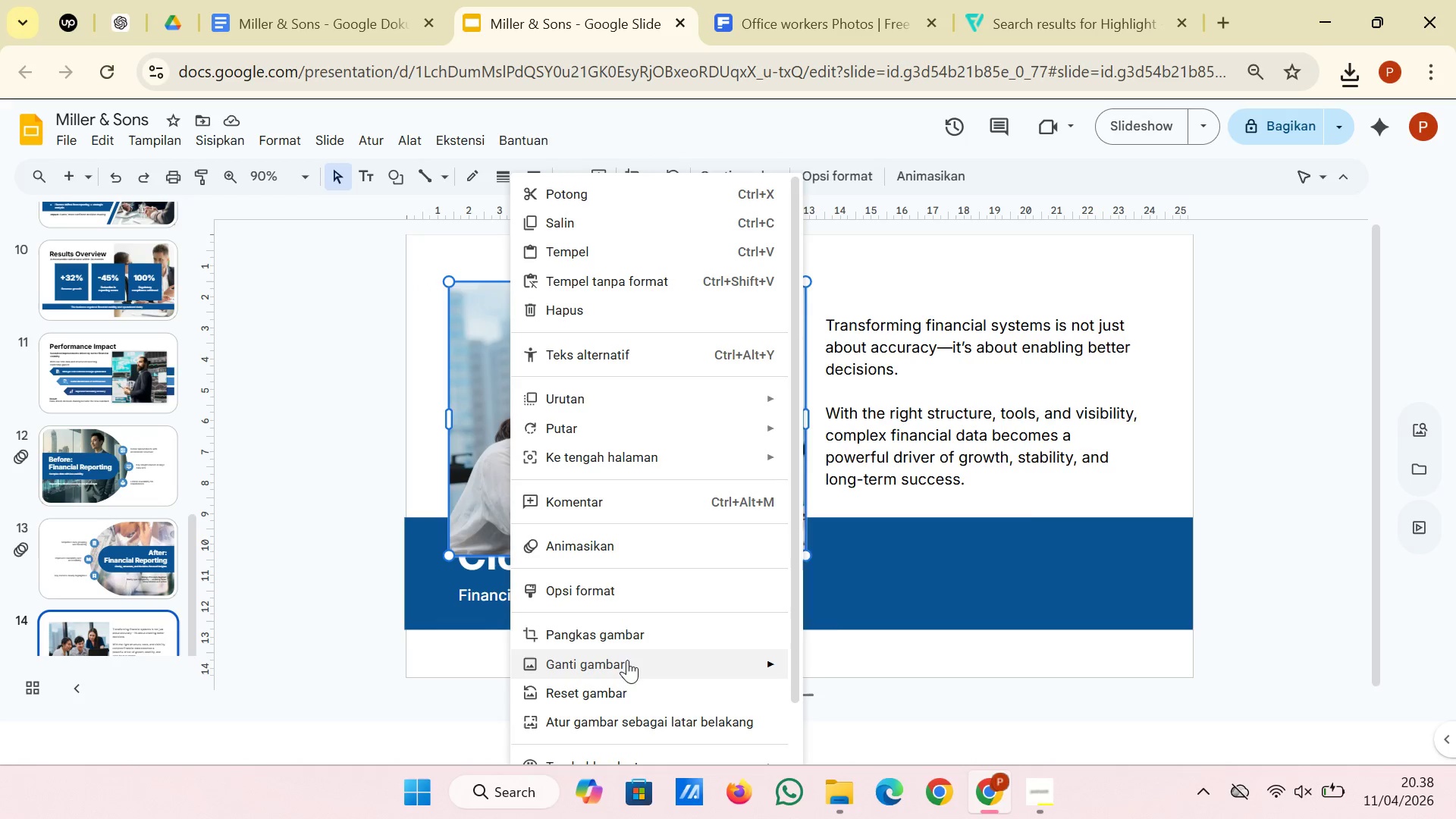 
left_click([836, 485])
 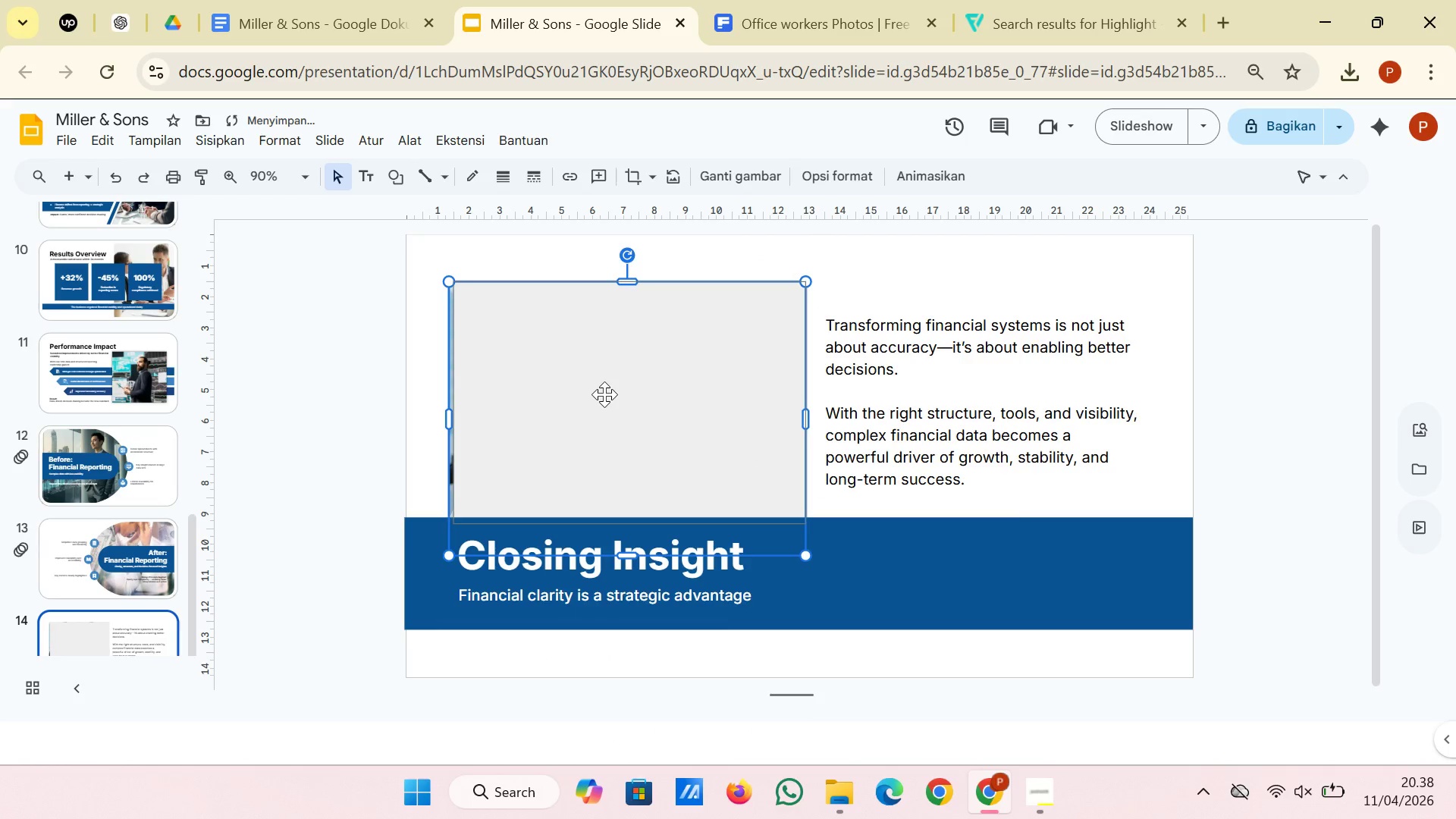 
left_click([604, 394])
 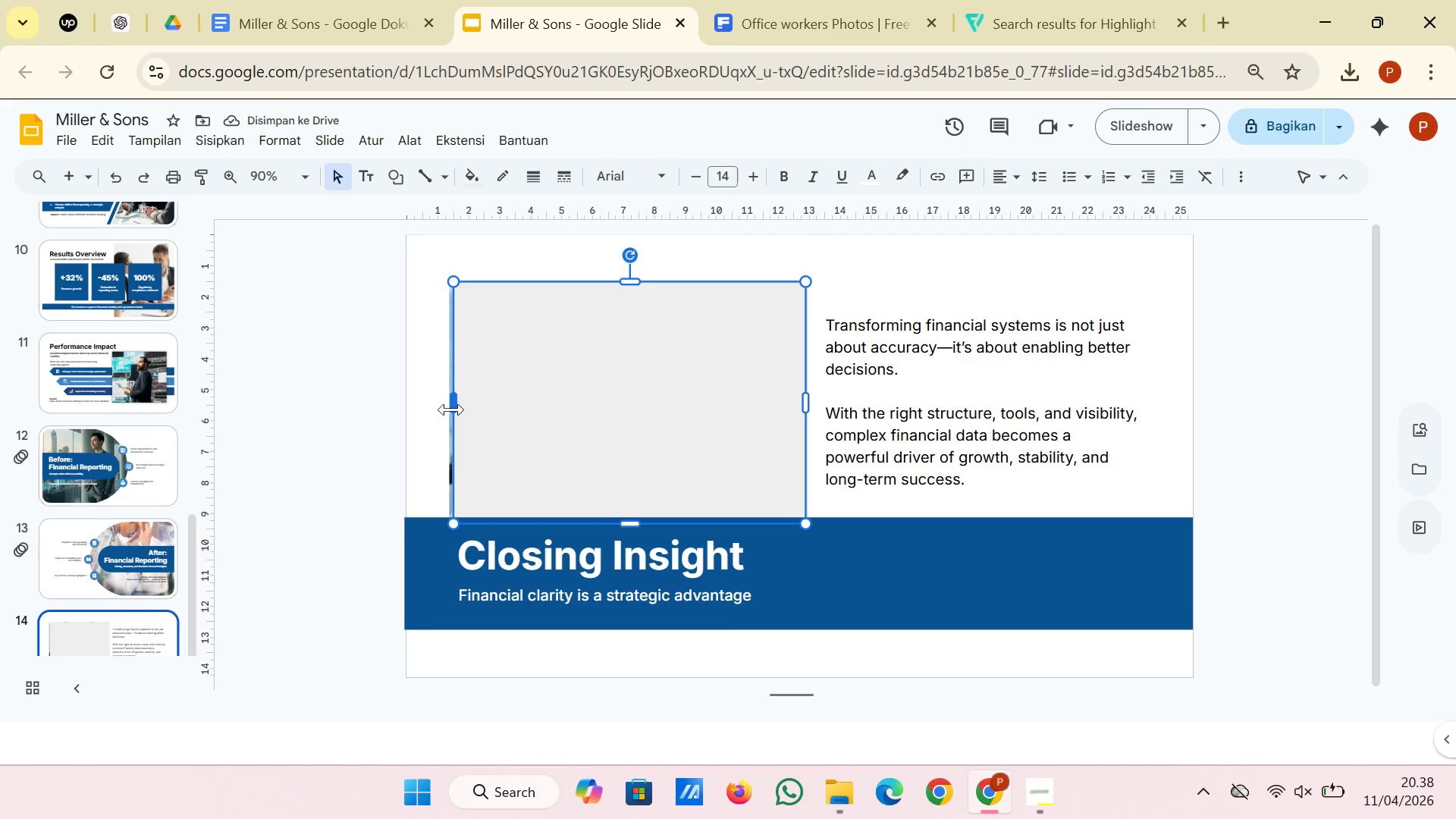 
left_click([450, 431])
 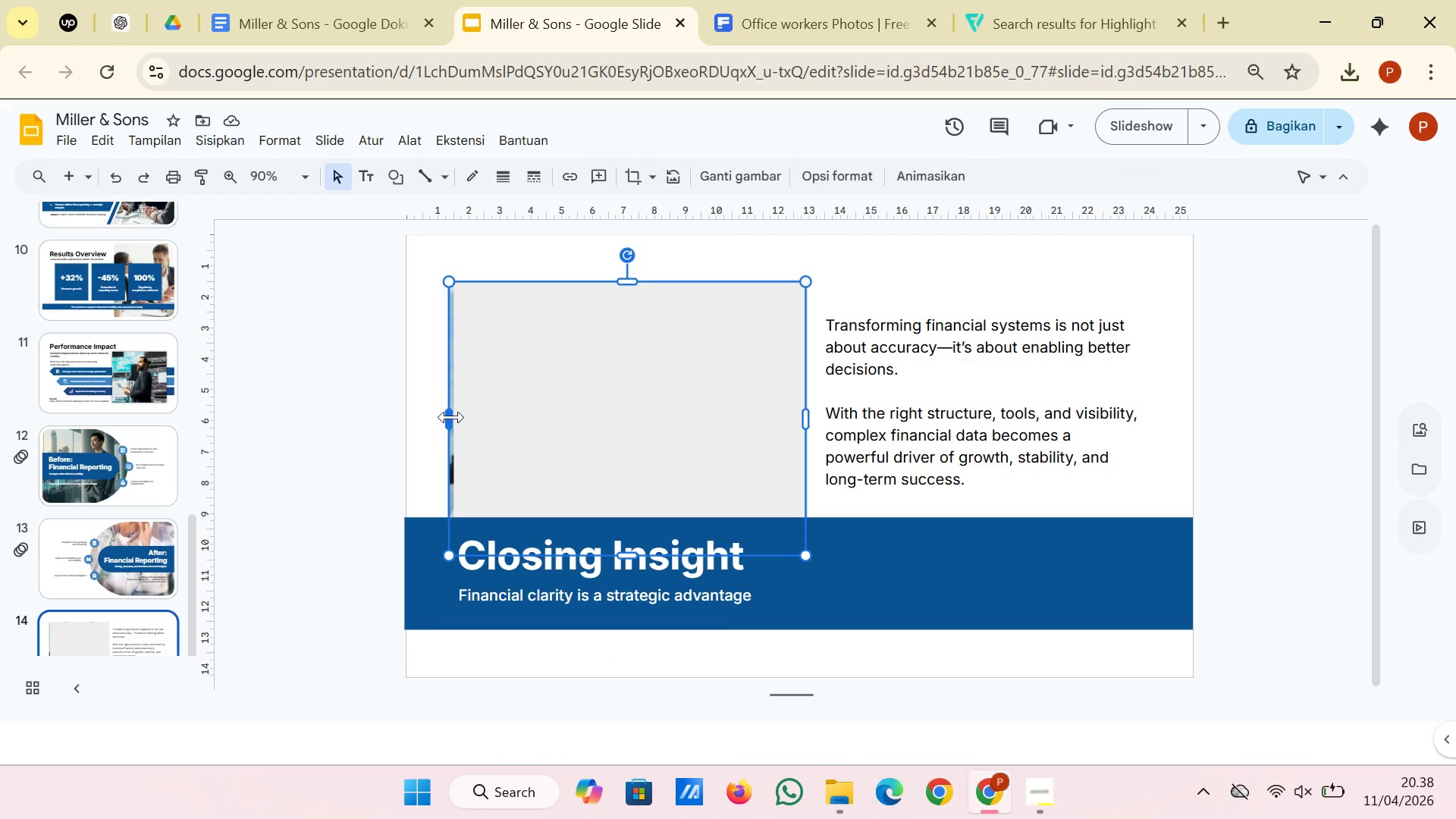 
left_click_drag(start_coordinate=[453, 419], to_coordinate=[457, 419])
 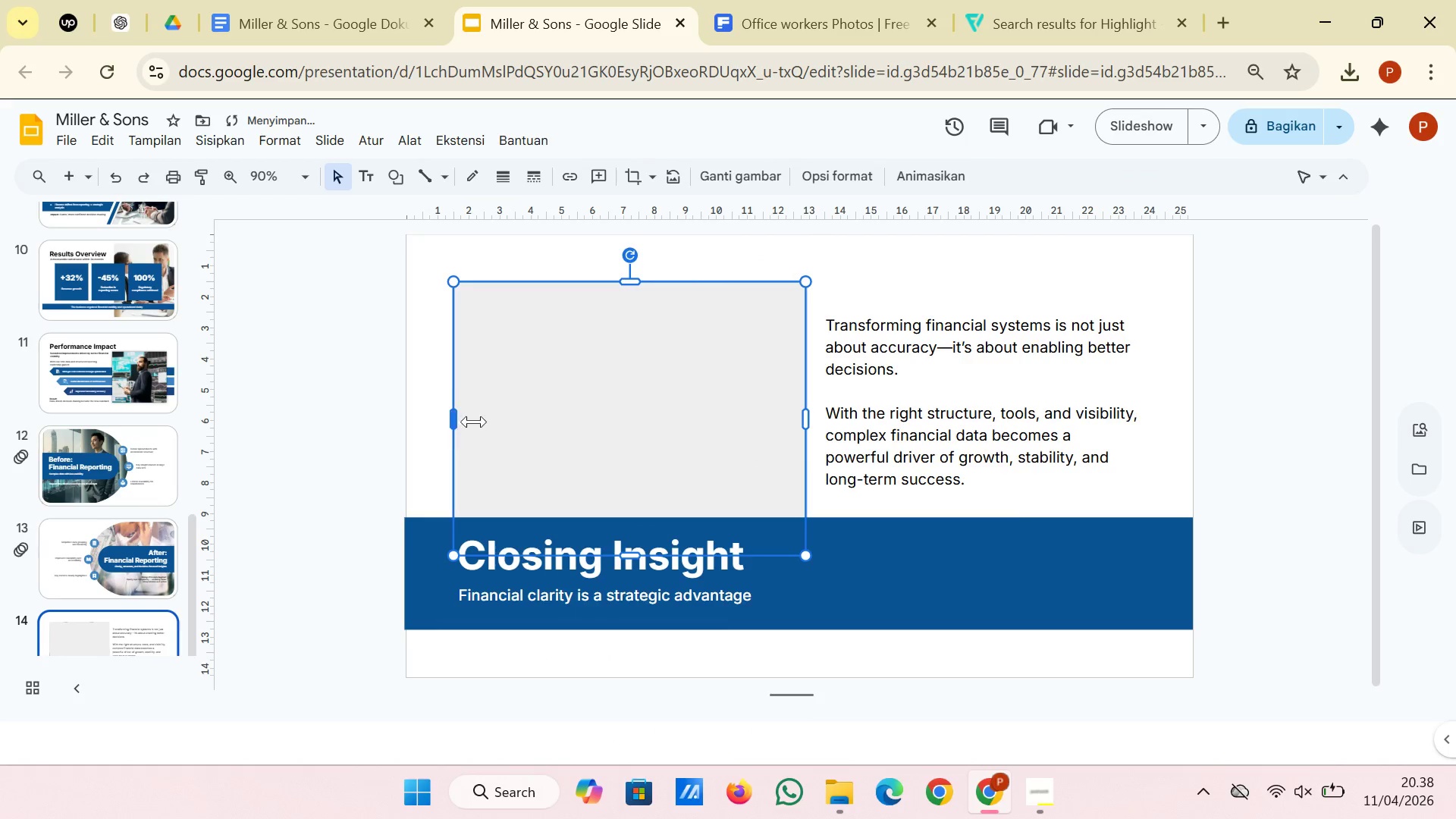 
left_click([506, 415])
 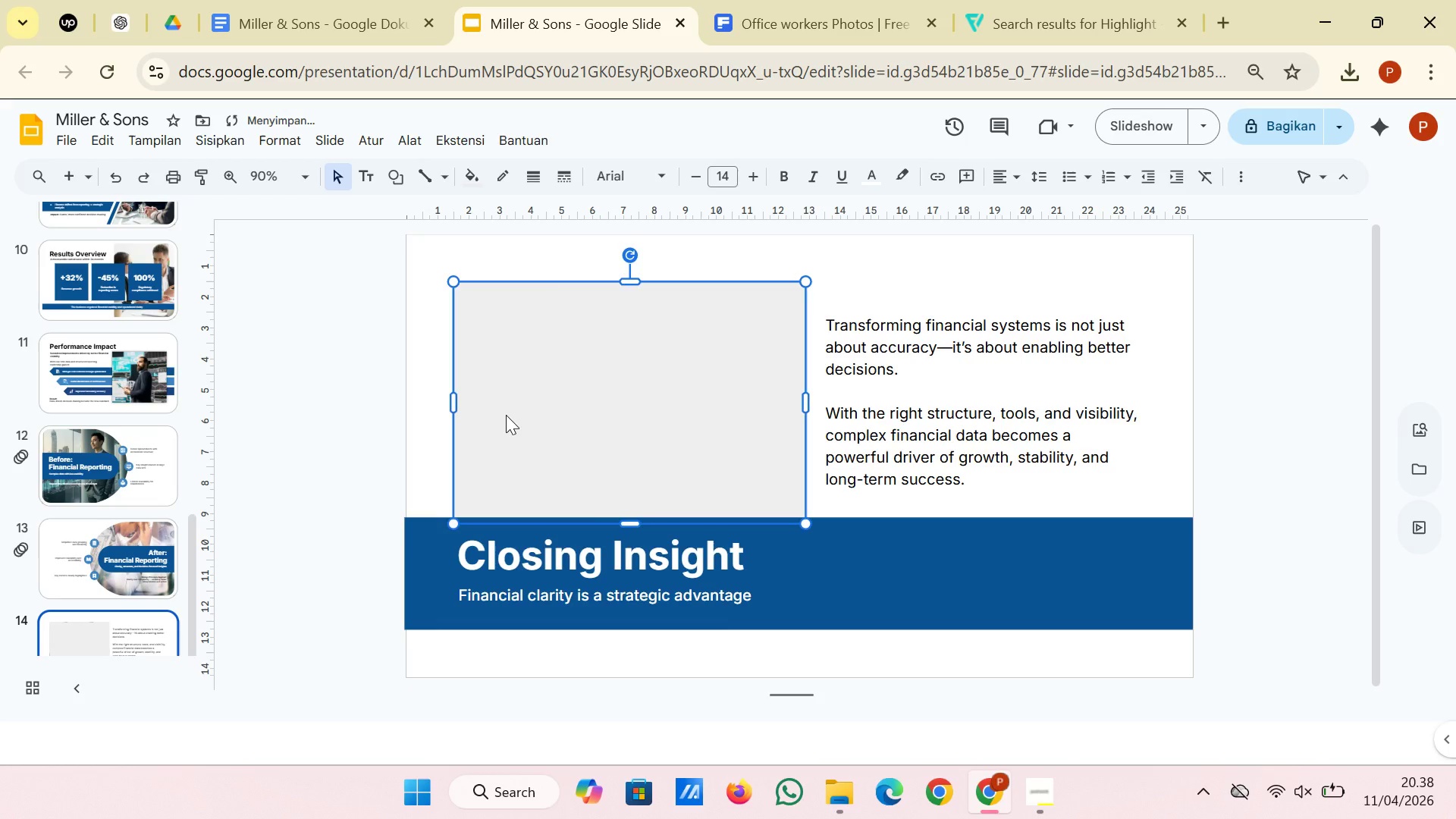 
key(Backspace)
 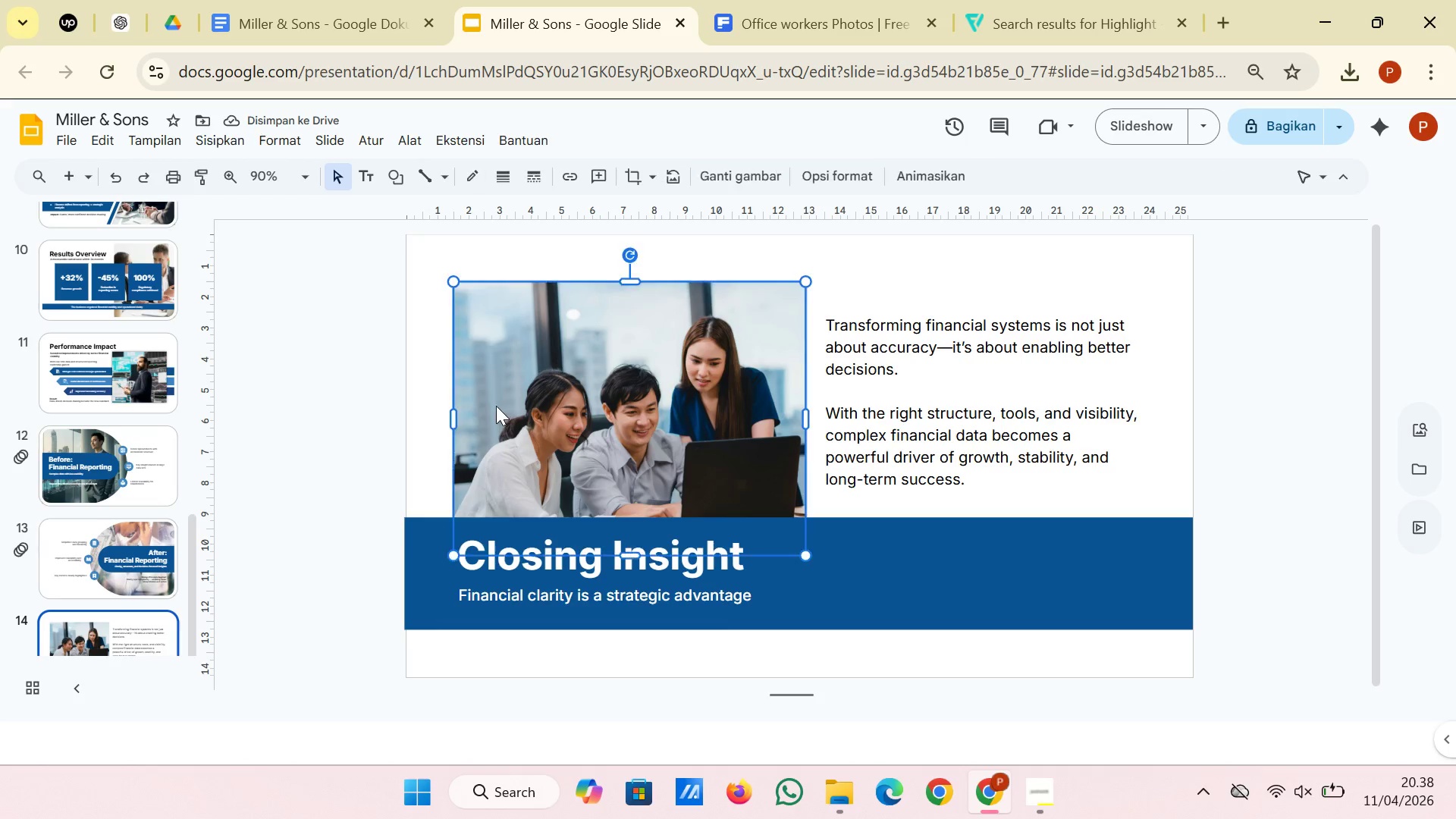 
right_click([592, 427])
 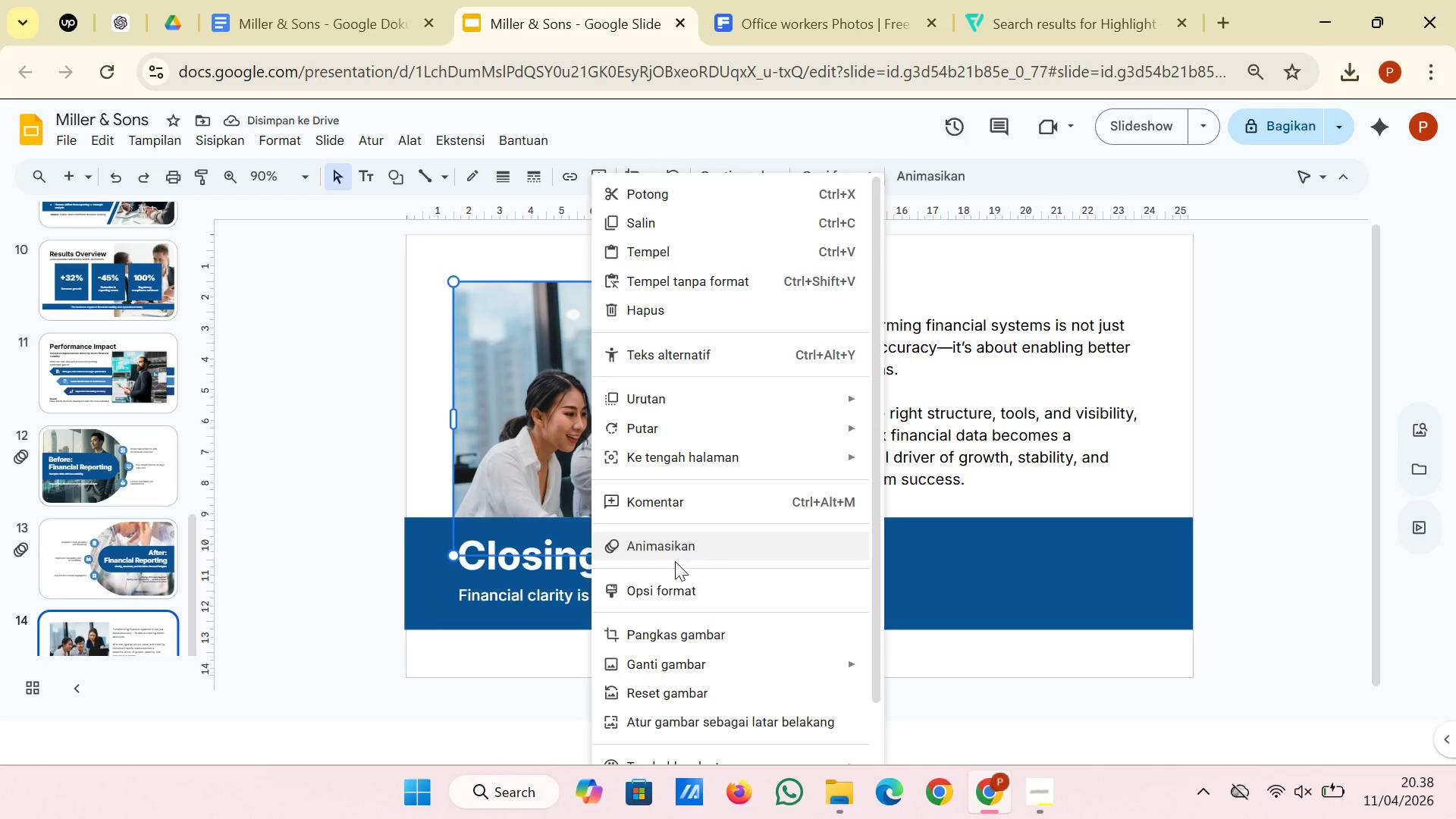 
left_click([678, 584])
 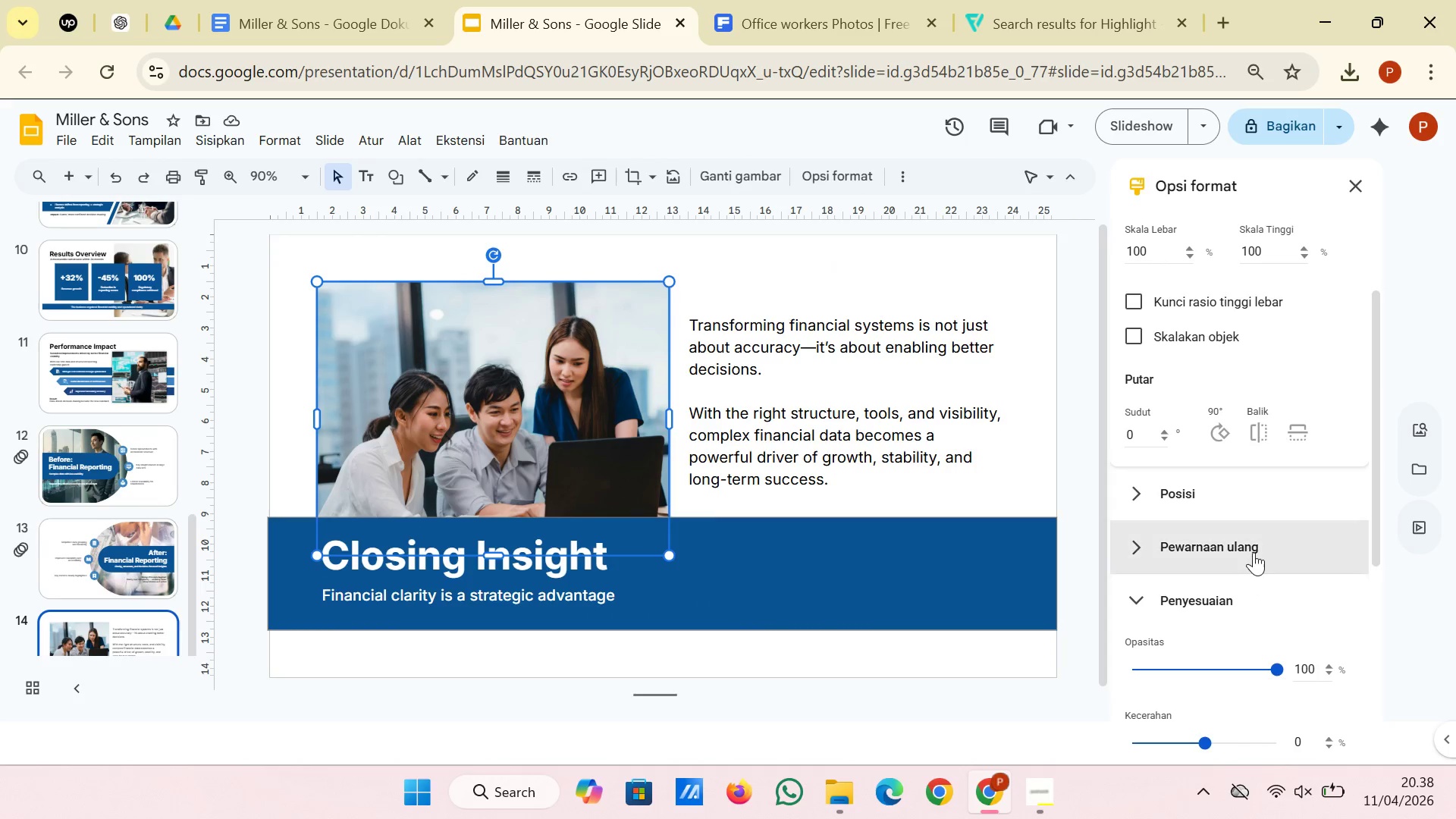 
scroll: coordinate [1279, 519], scroll_direction: down, amount: 3.0
 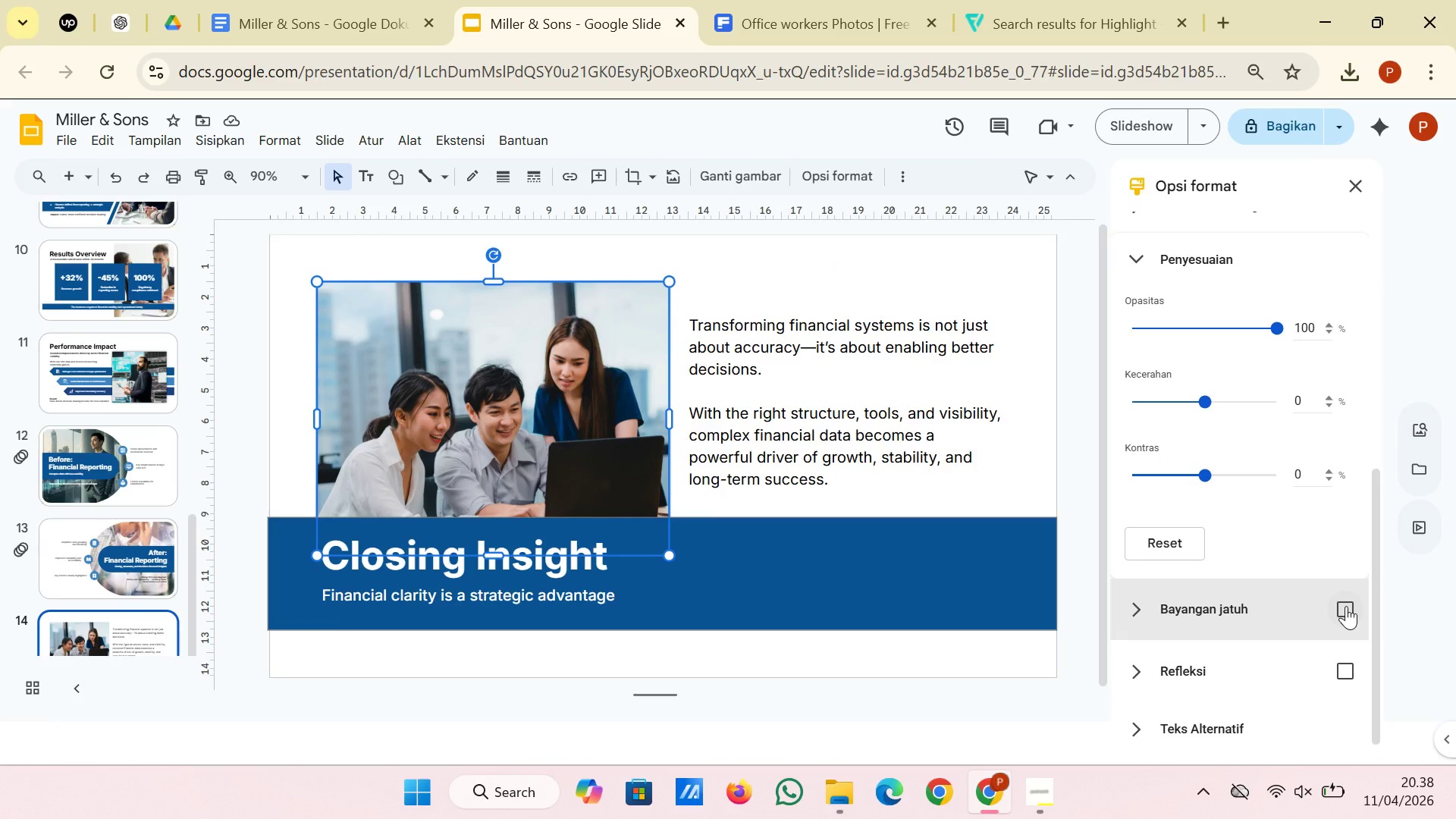 
left_click([1346, 606])
 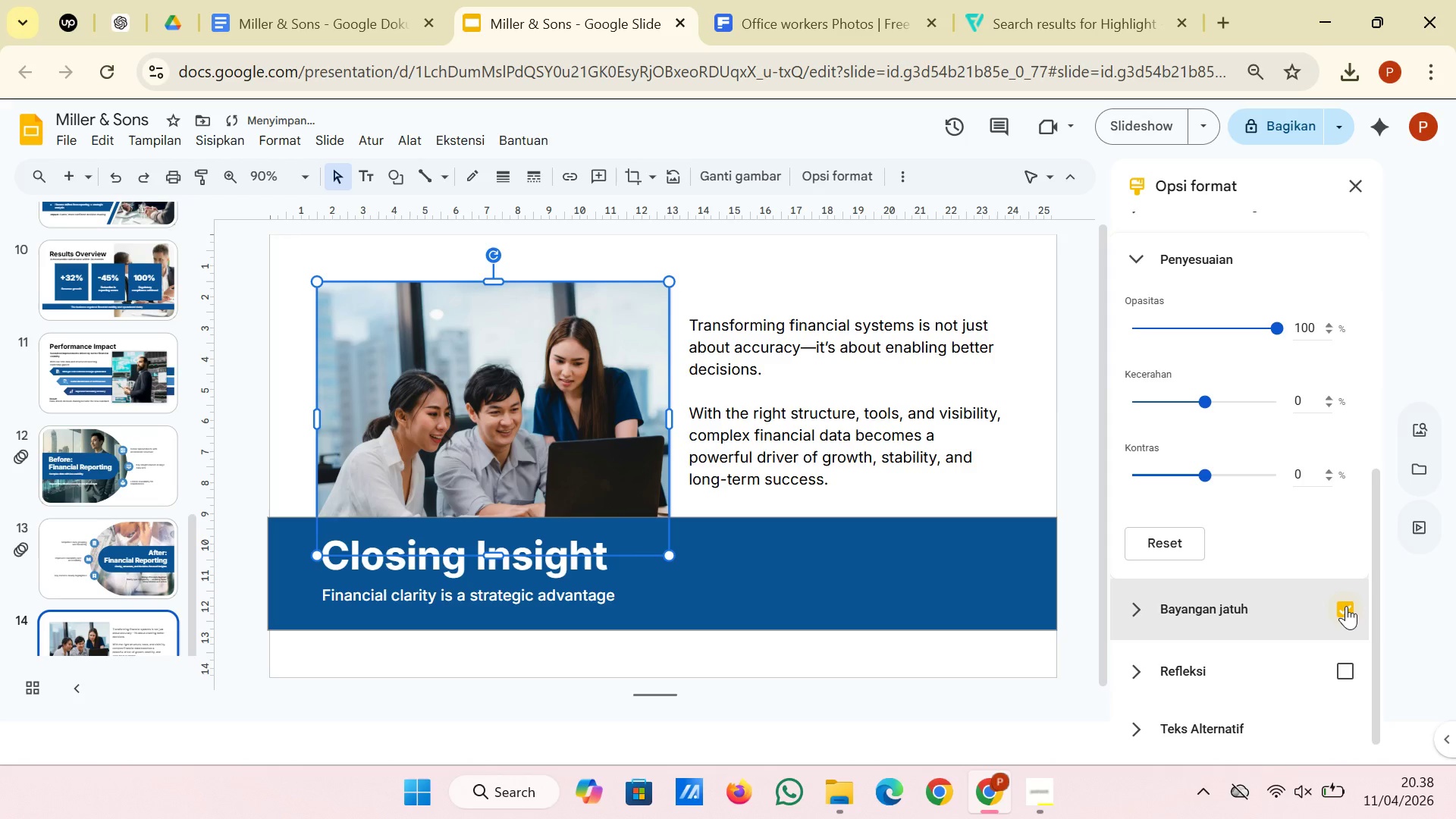 
scroll: coordinate [1346, 606], scroll_direction: down, amount: 1.0
 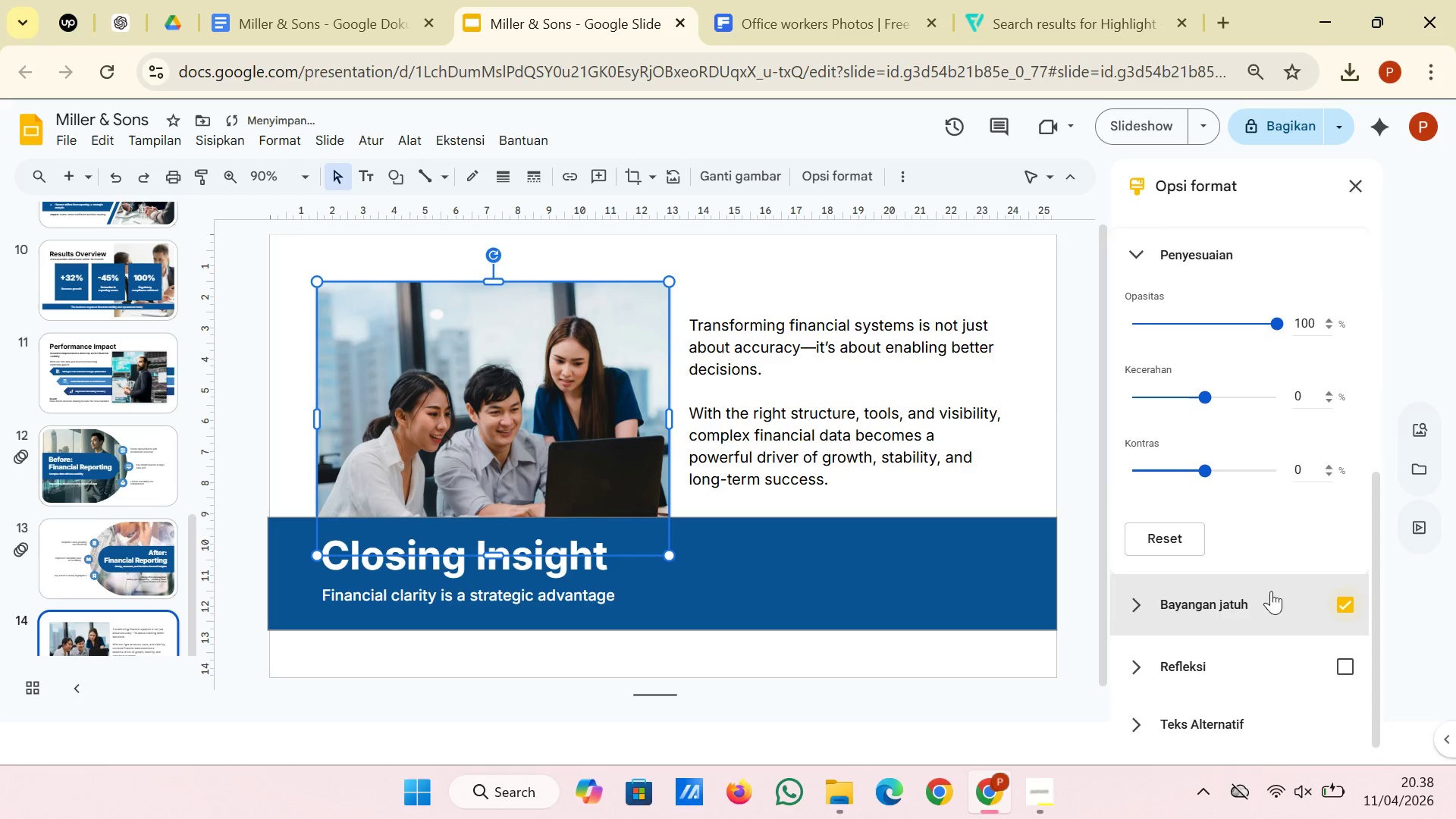 
left_click([1269, 597])
 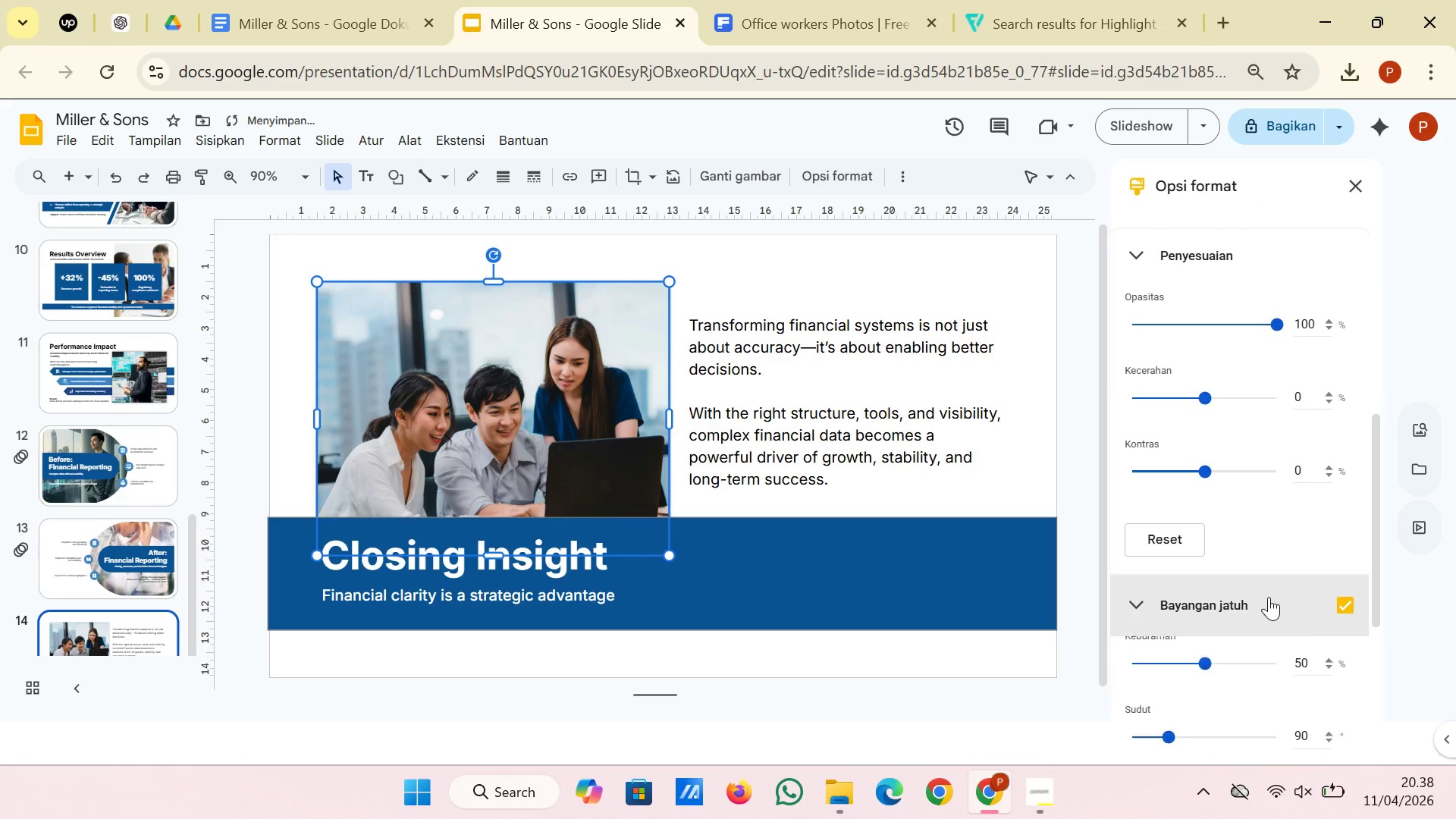 
scroll: coordinate [1269, 597], scroll_direction: down, amount: 3.0
 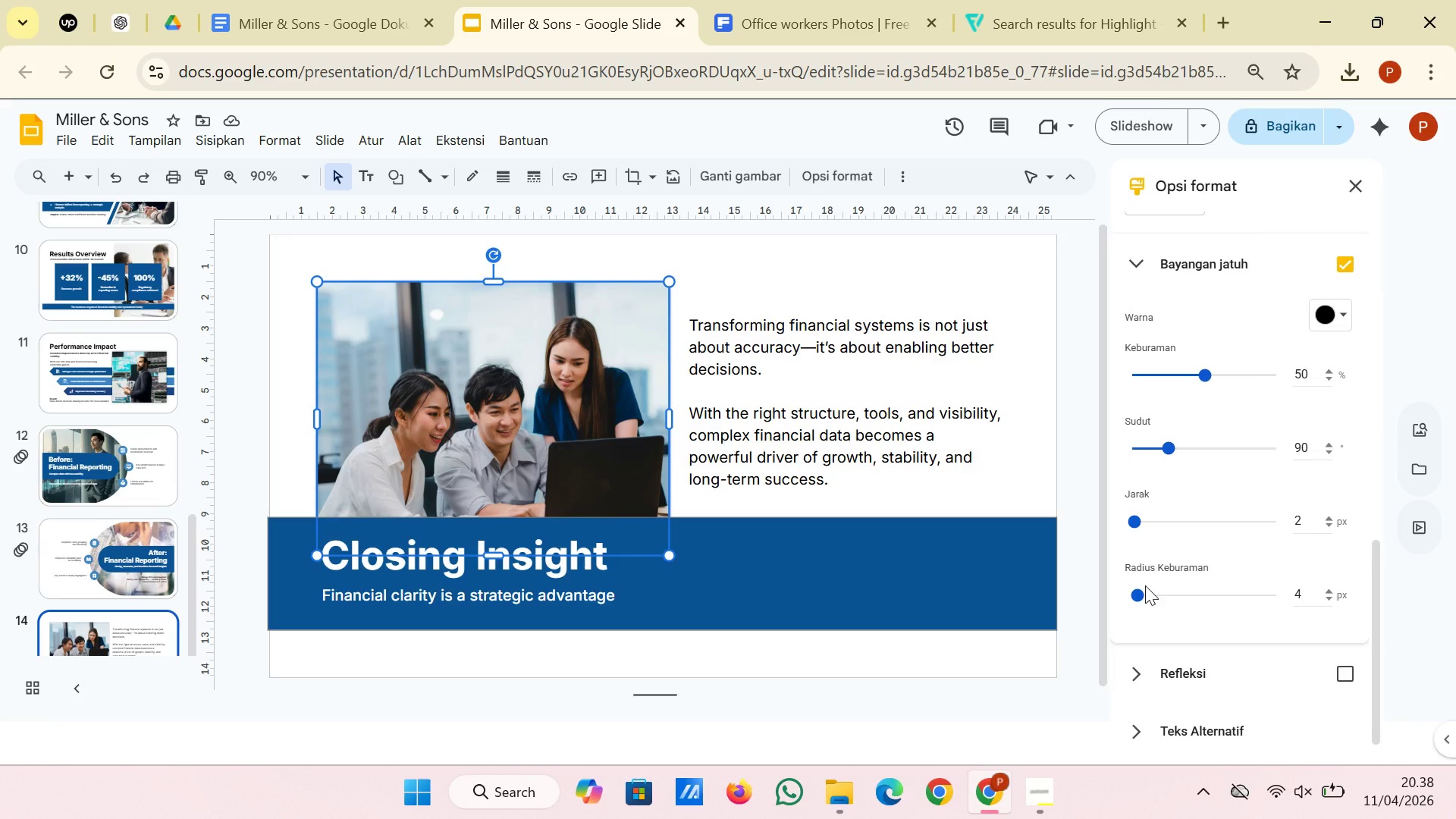 
left_click_drag(start_coordinate=[1138, 597], to_coordinate=[1147, 597])
 